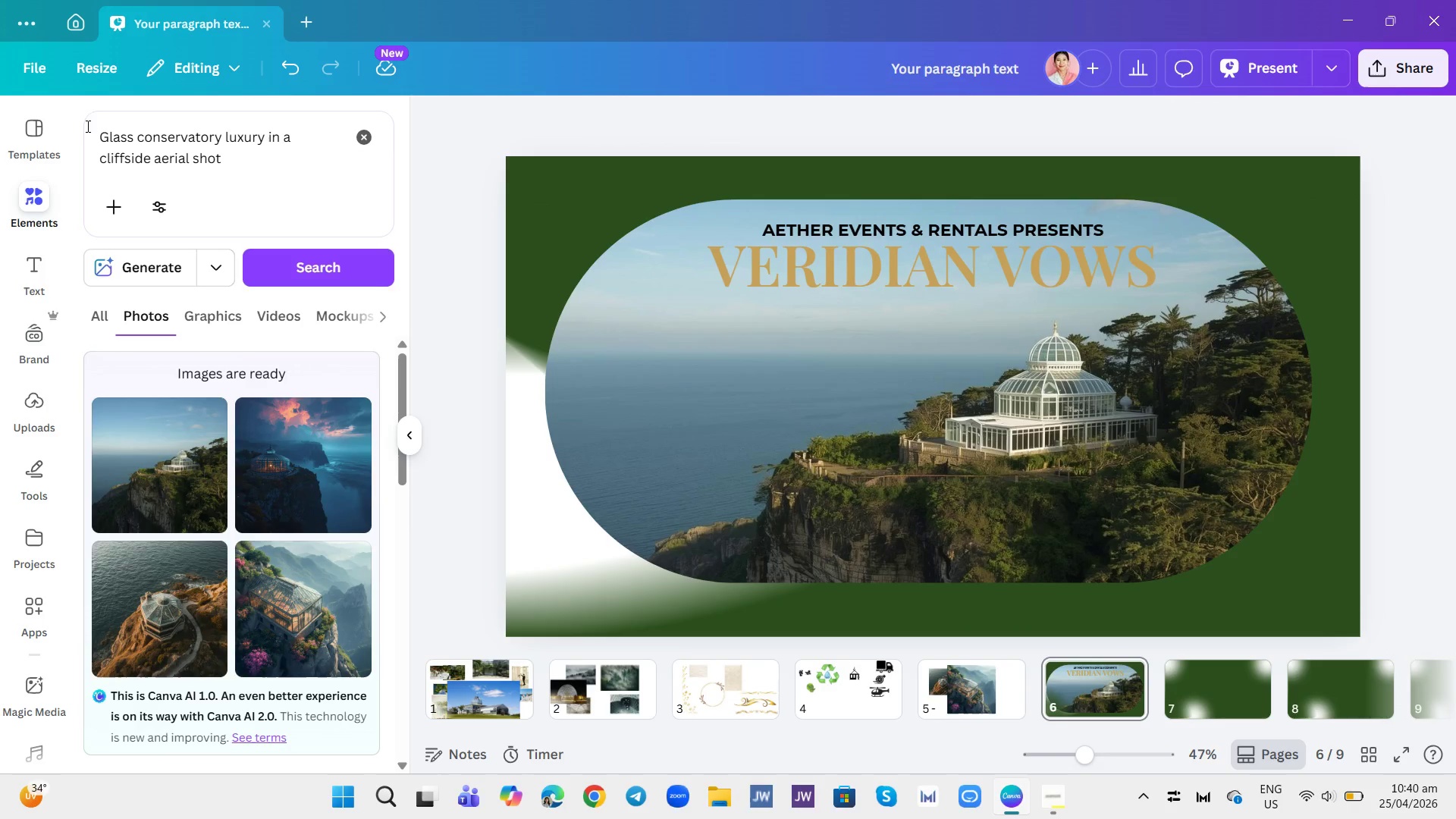 
left_click([33, 260])
 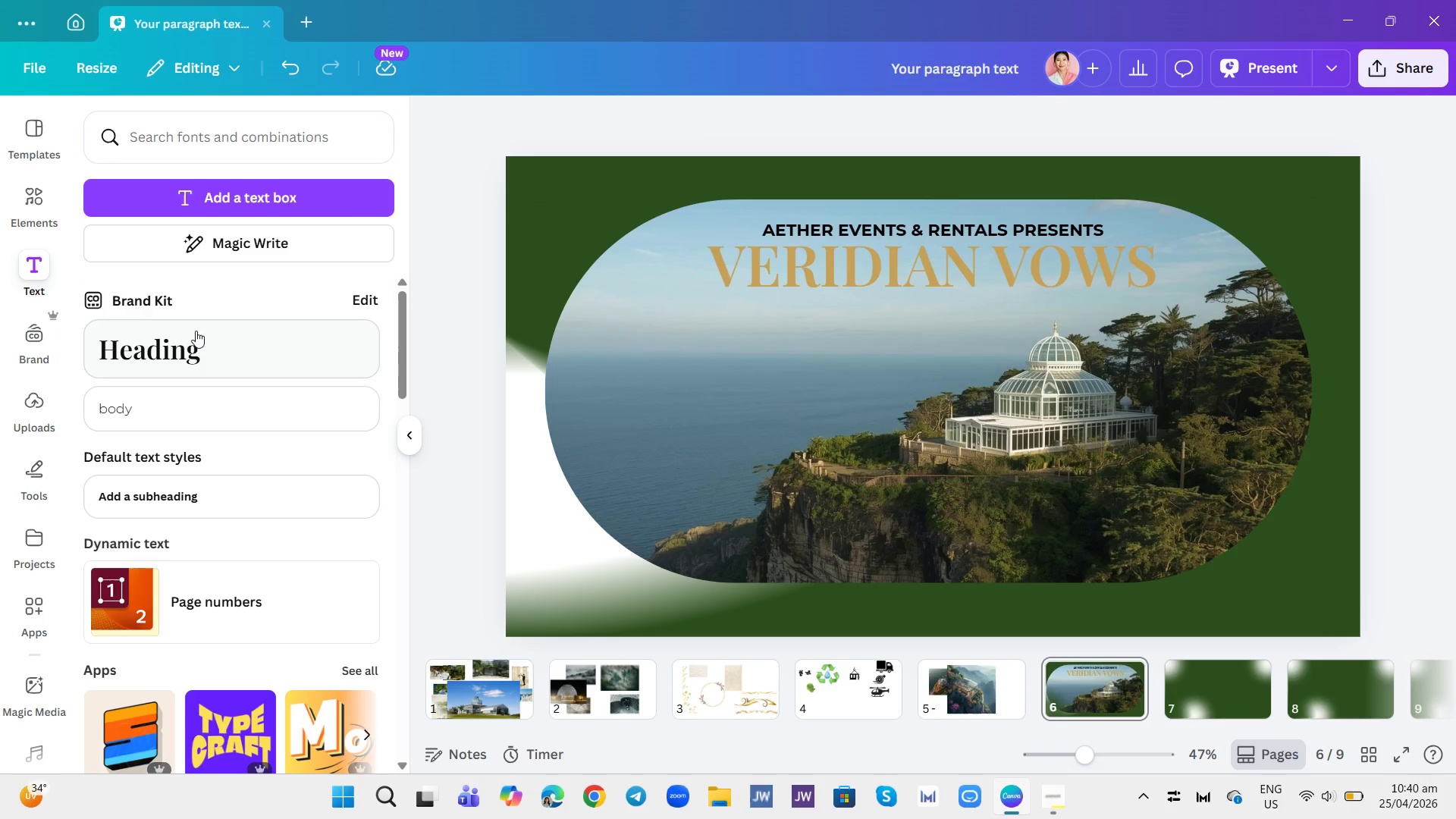 
left_click([201, 348])
 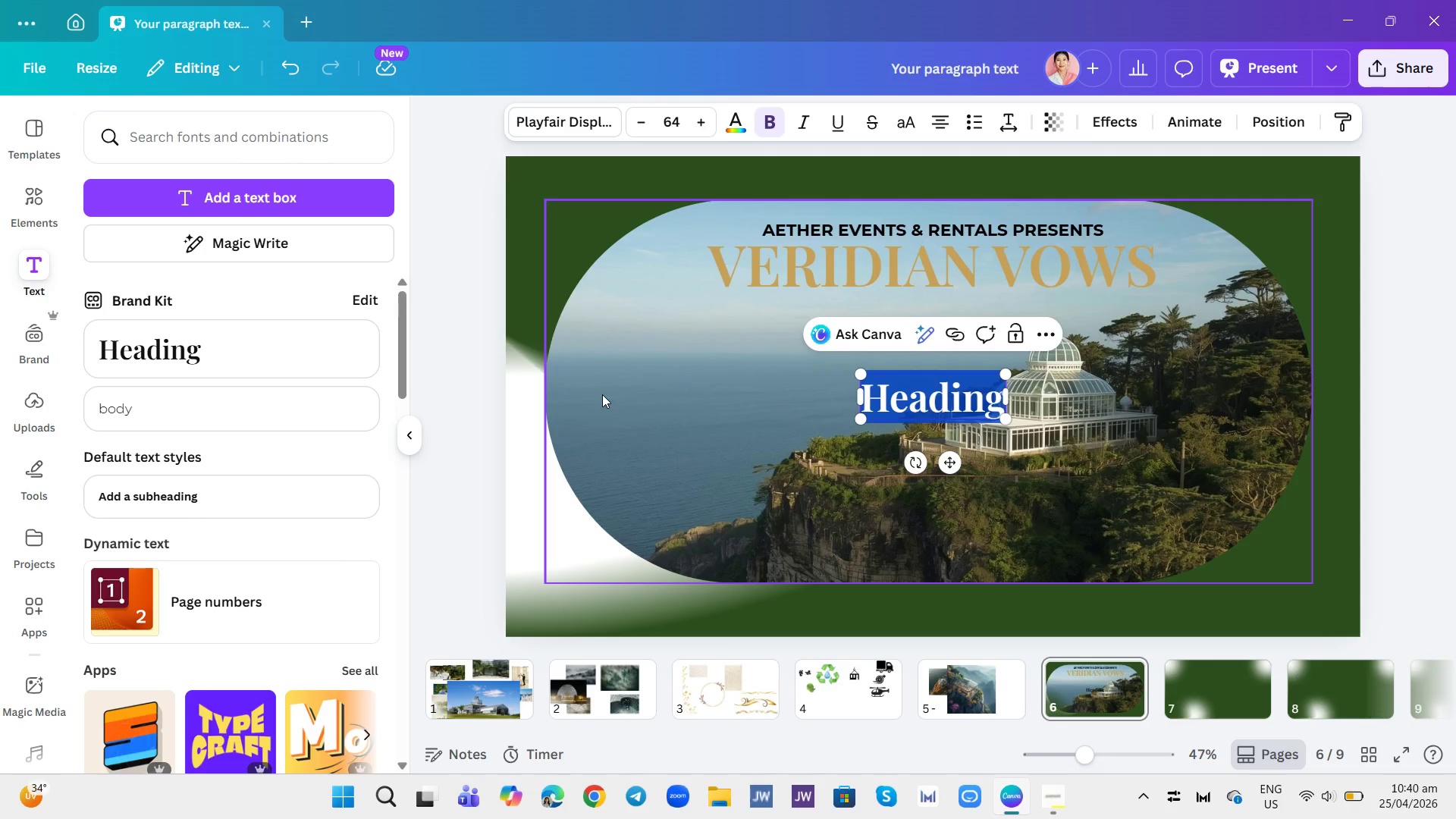 
key(Control+V)
 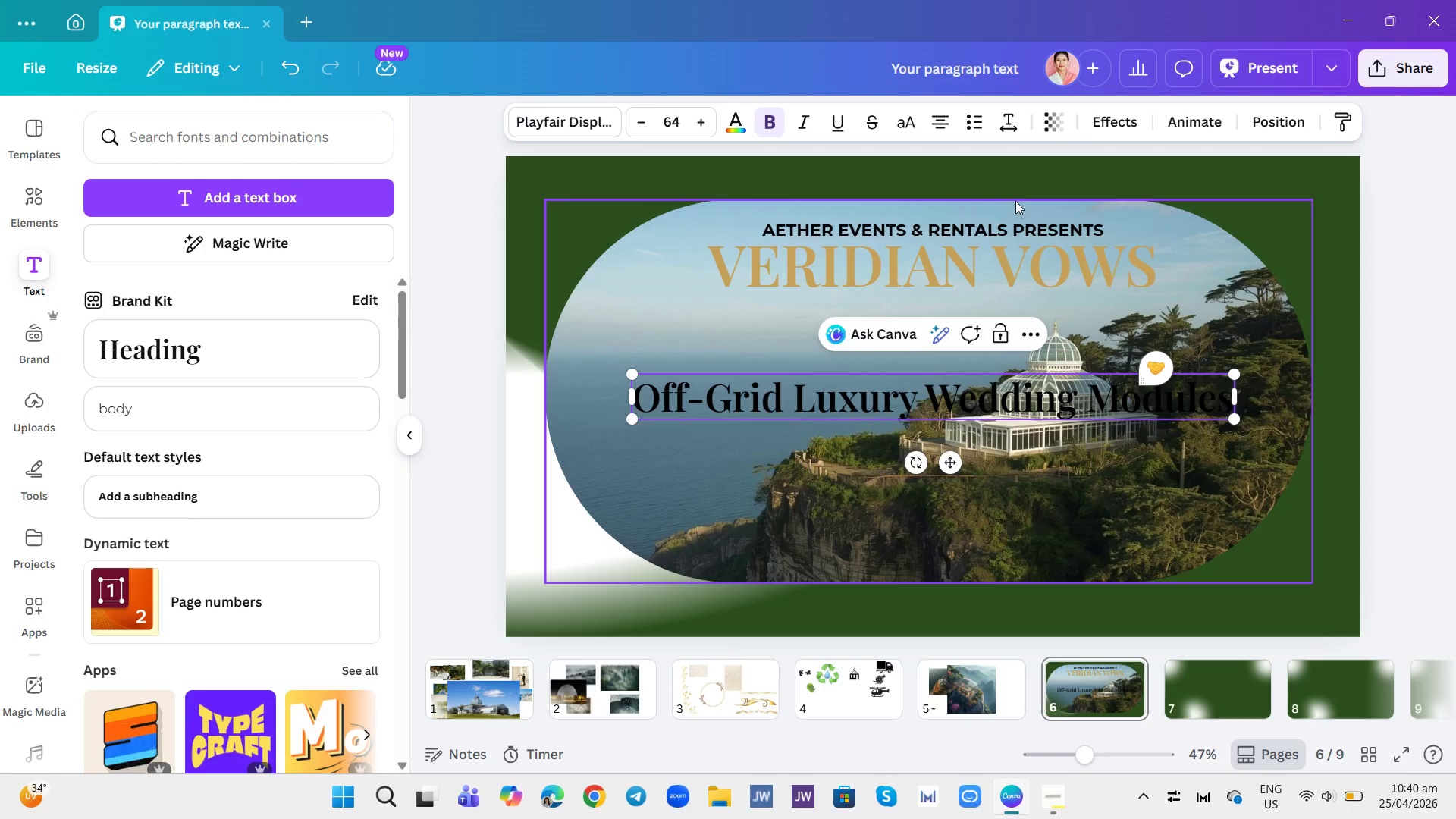 
double_click([1014, 230])
 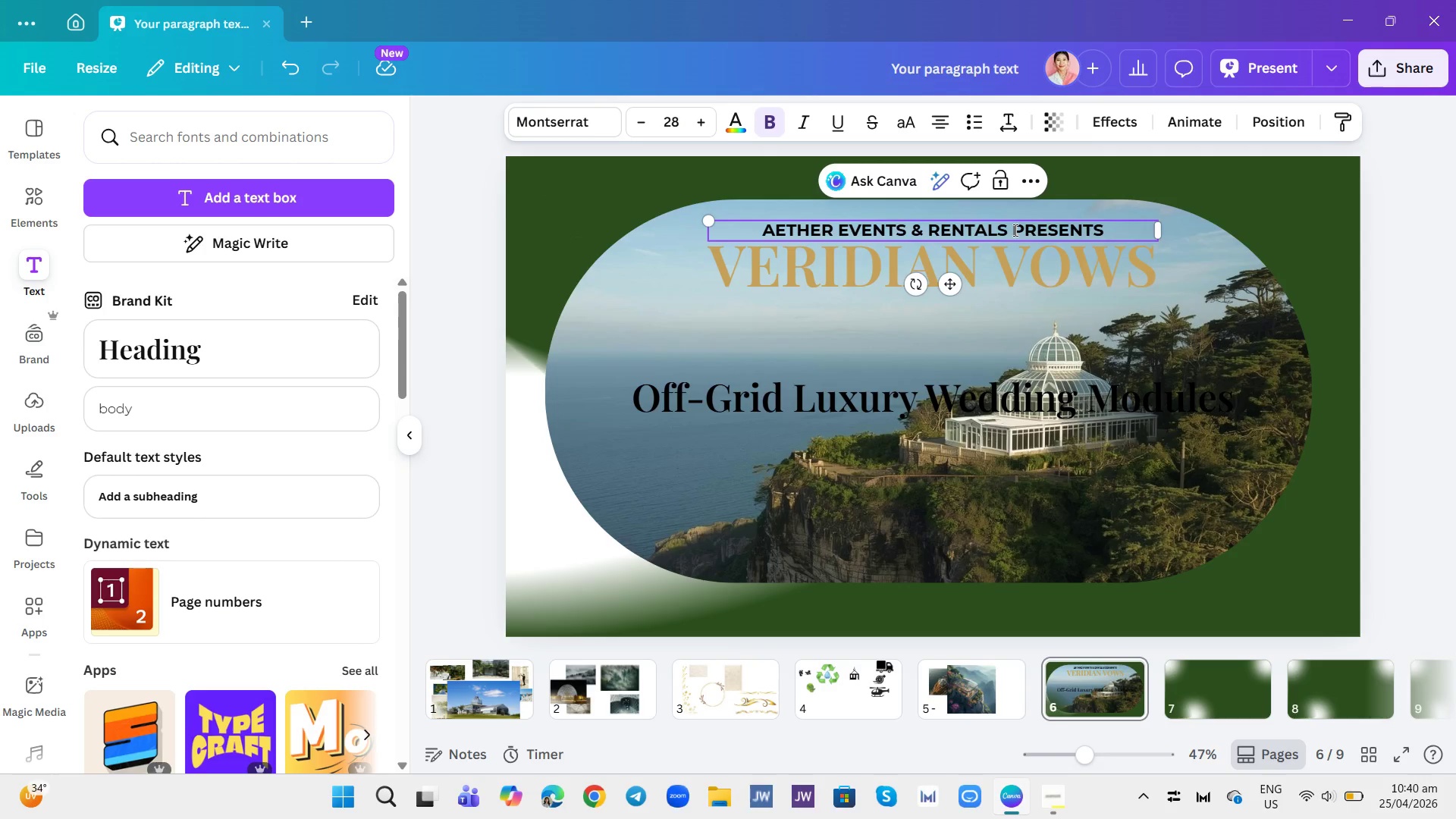 
double_click([1014, 230])
 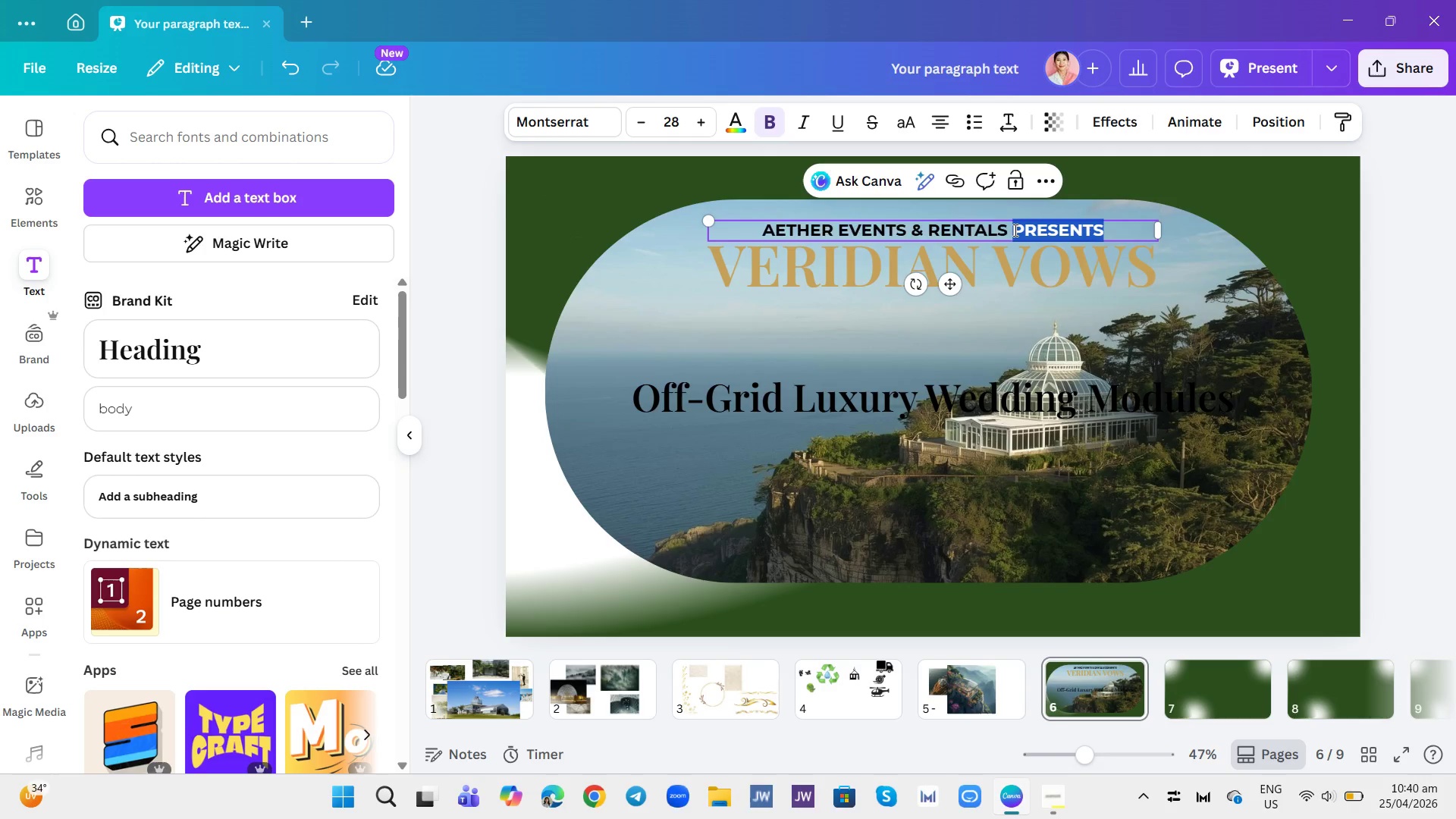 
triple_click([1014, 230])
 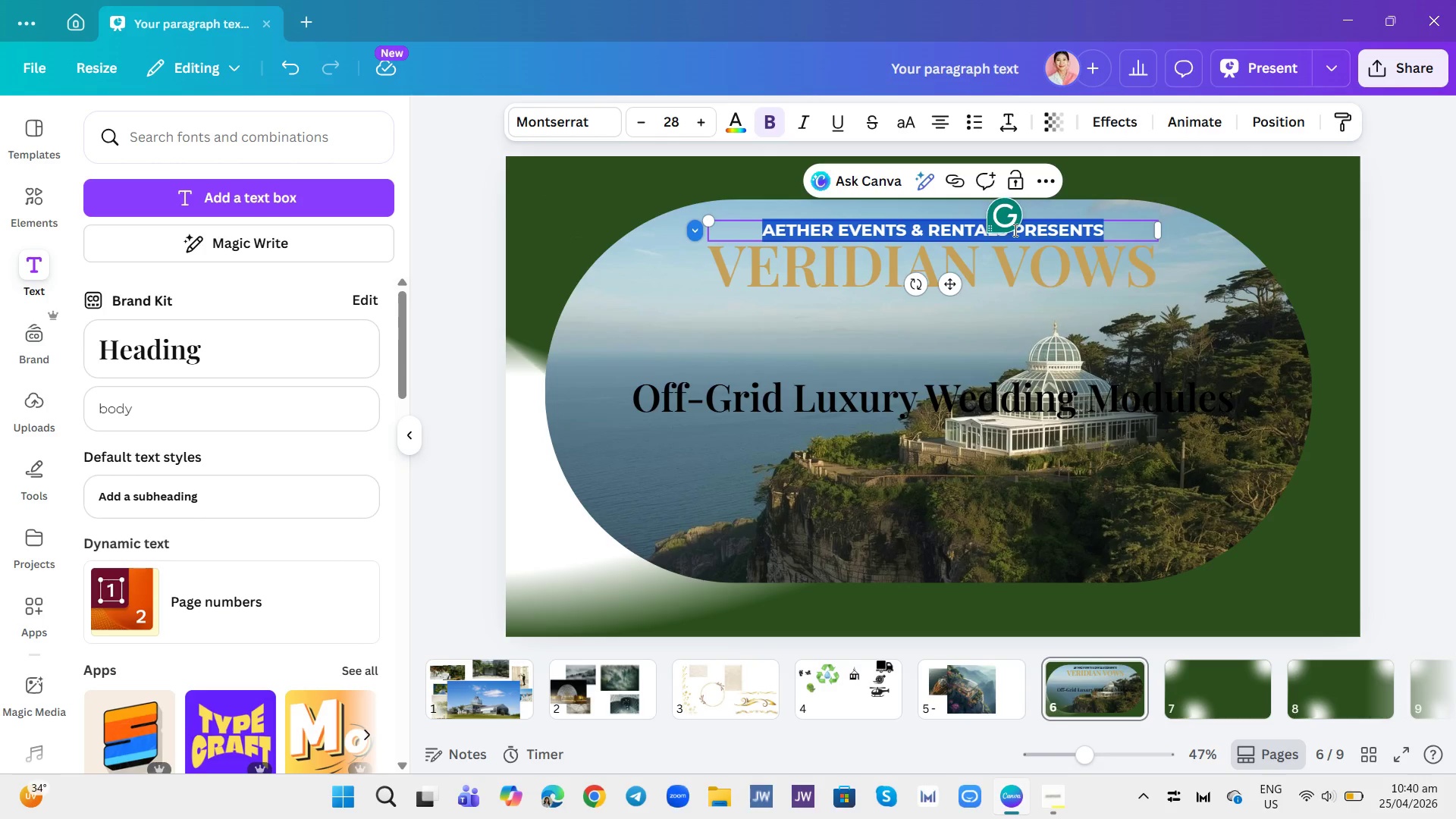 
key(Control+C)
 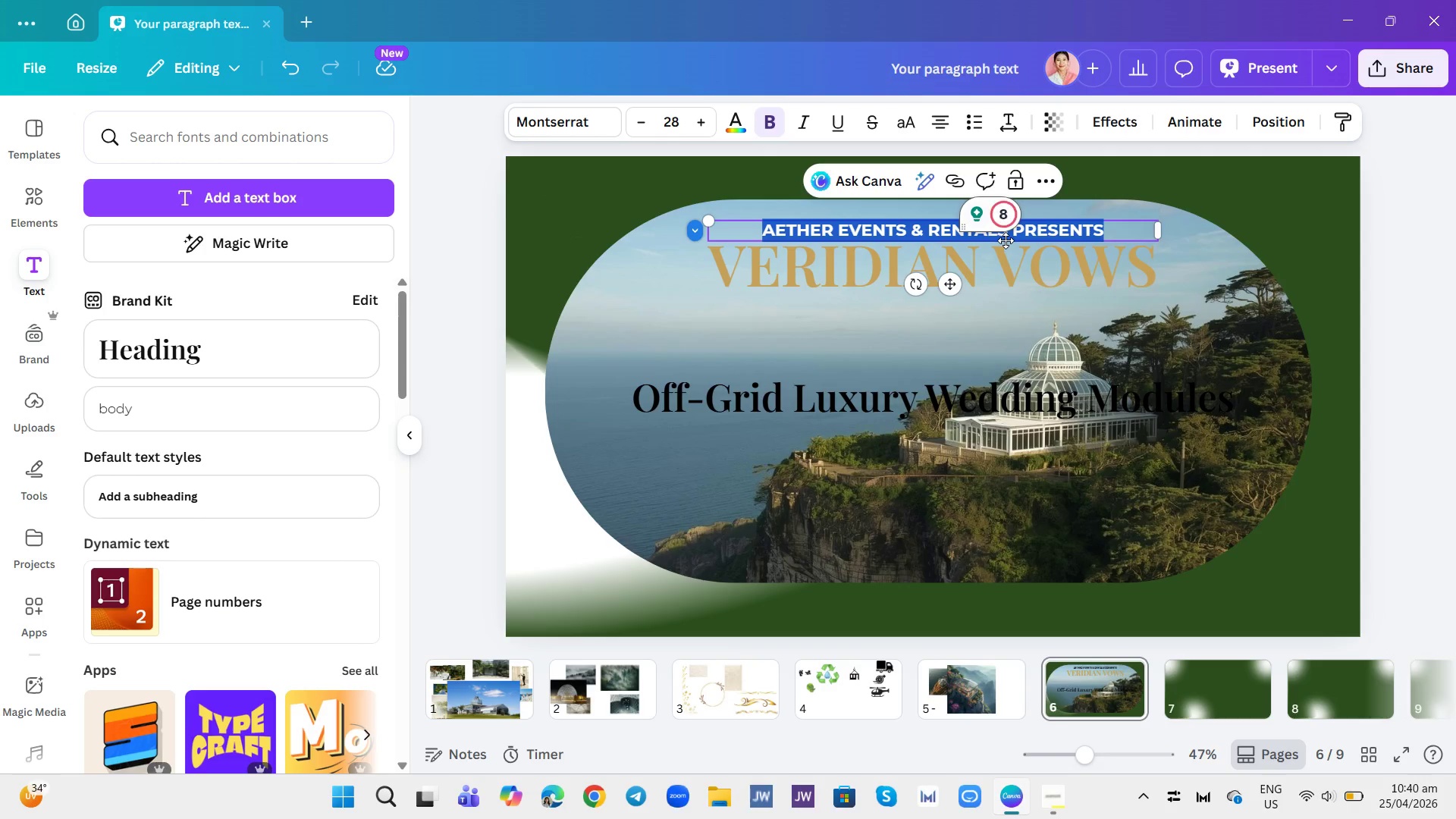 
key(Backspace)
 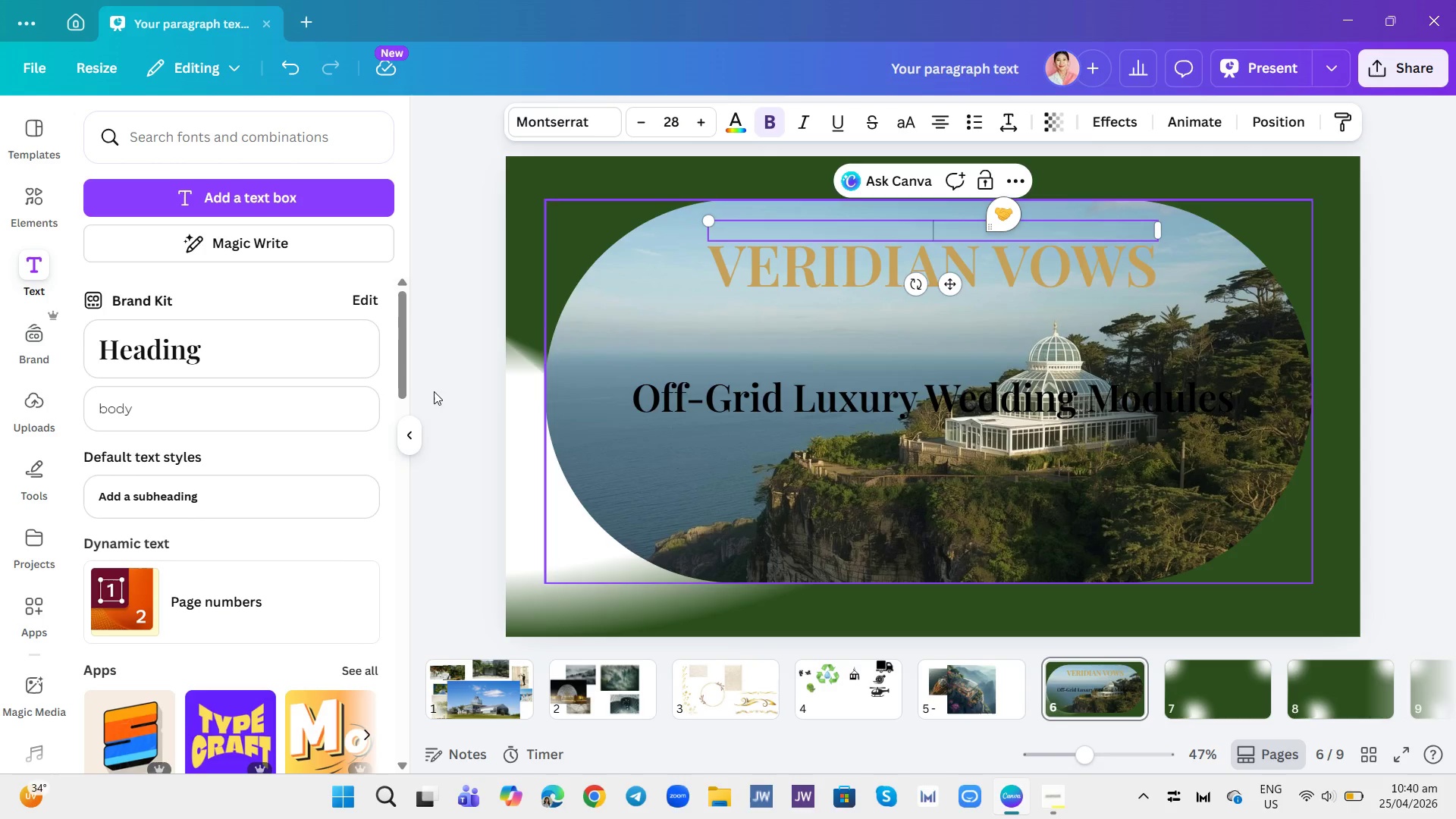 
left_click([226, 341])
 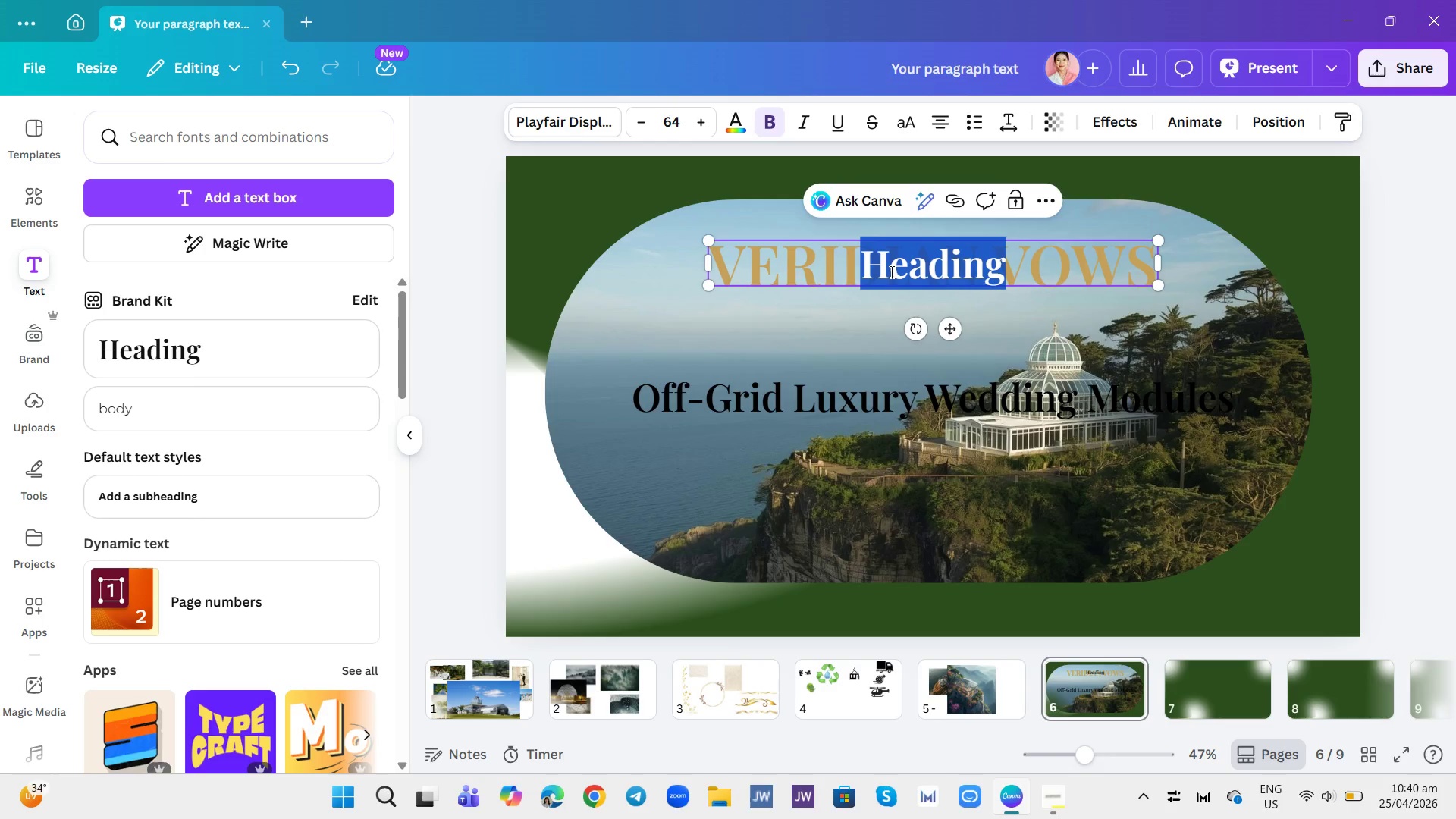 
key(Control+V)
 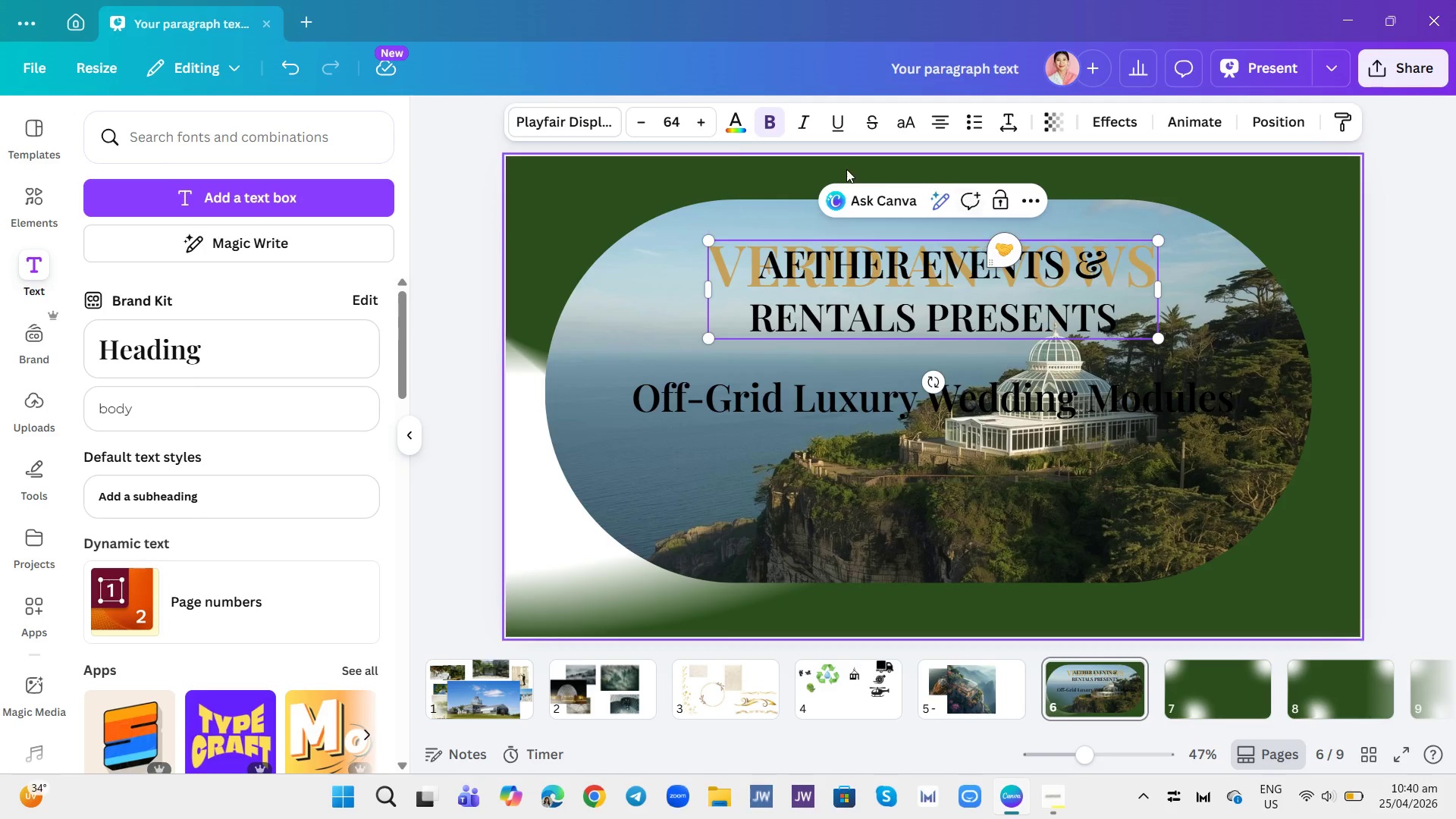 
left_click([681, 119])
 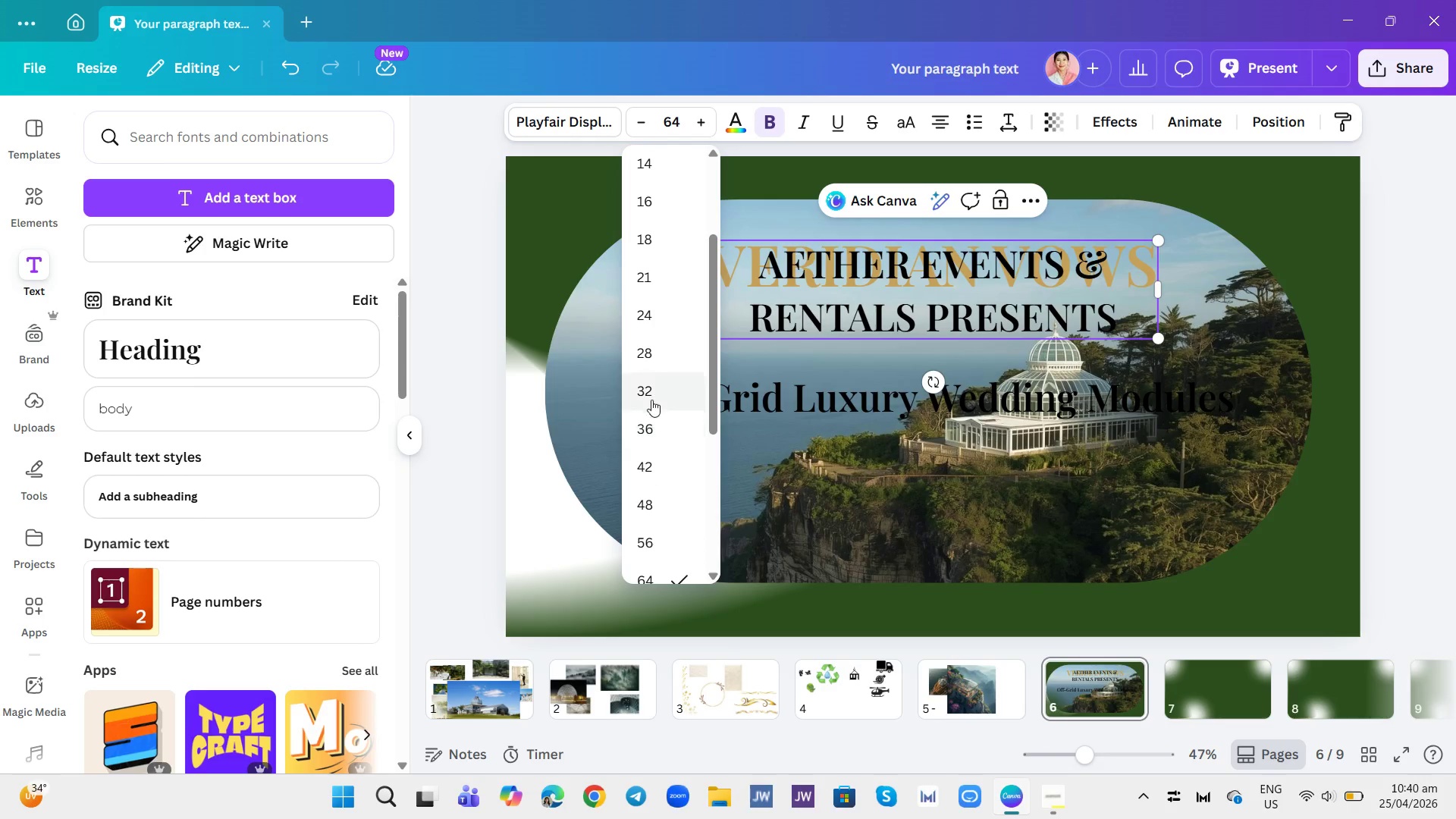 
left_click([647, 359])
 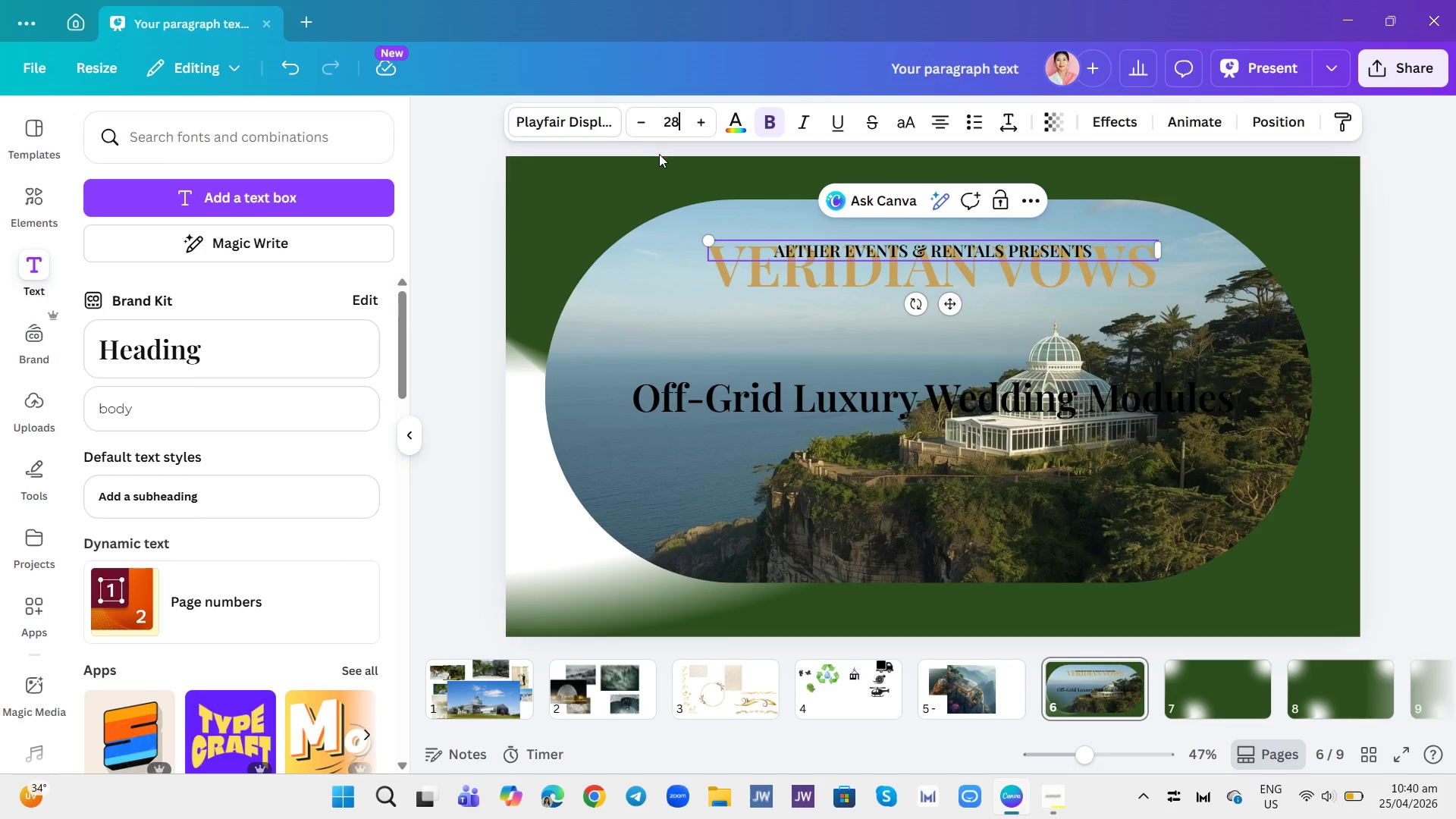 
left_click([668, 120])
 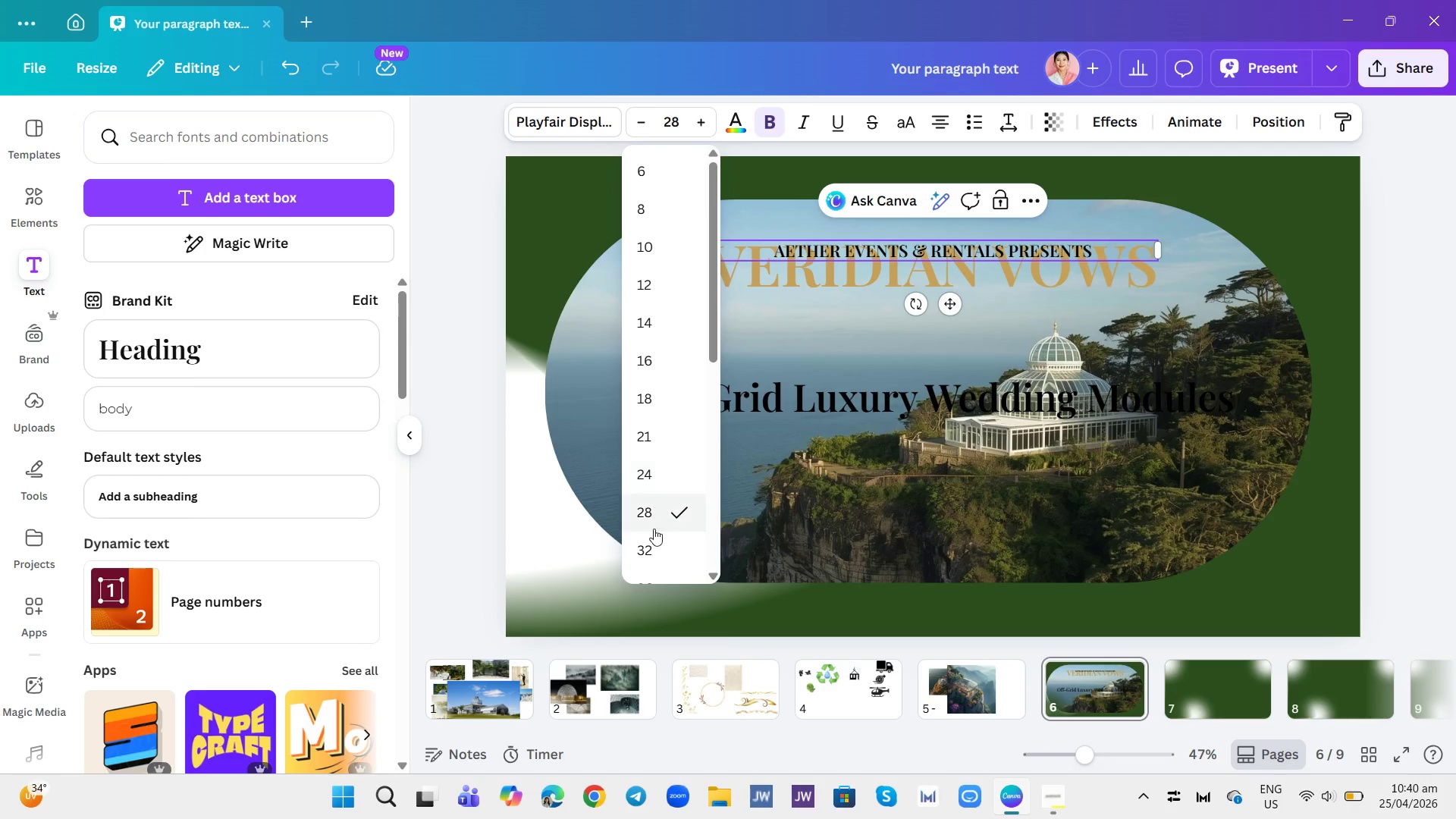 
left_click([646, 559])
 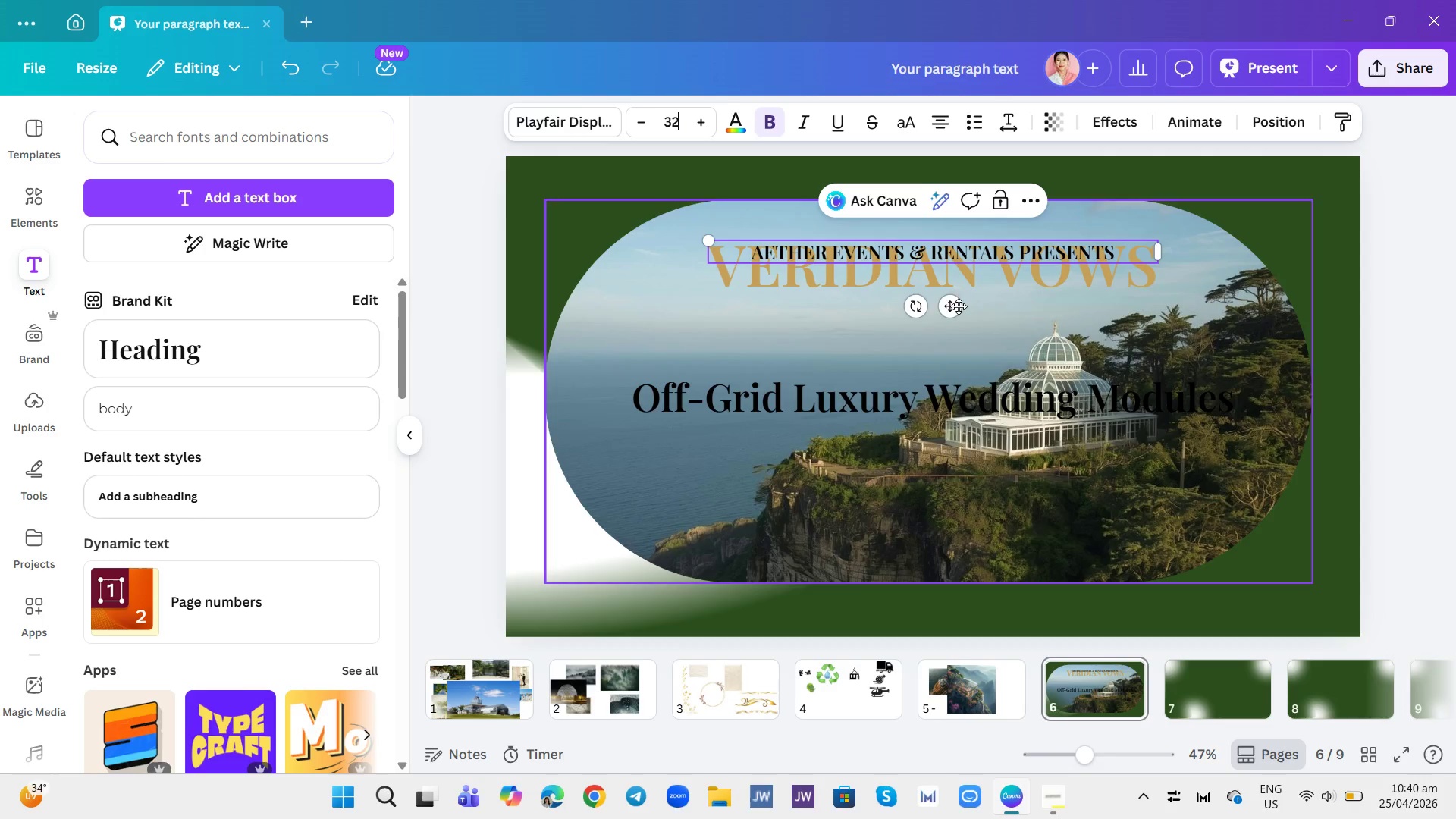 
left_click_drag(start_coordinate=[955, 305], to_coordinate=[954, 281])
 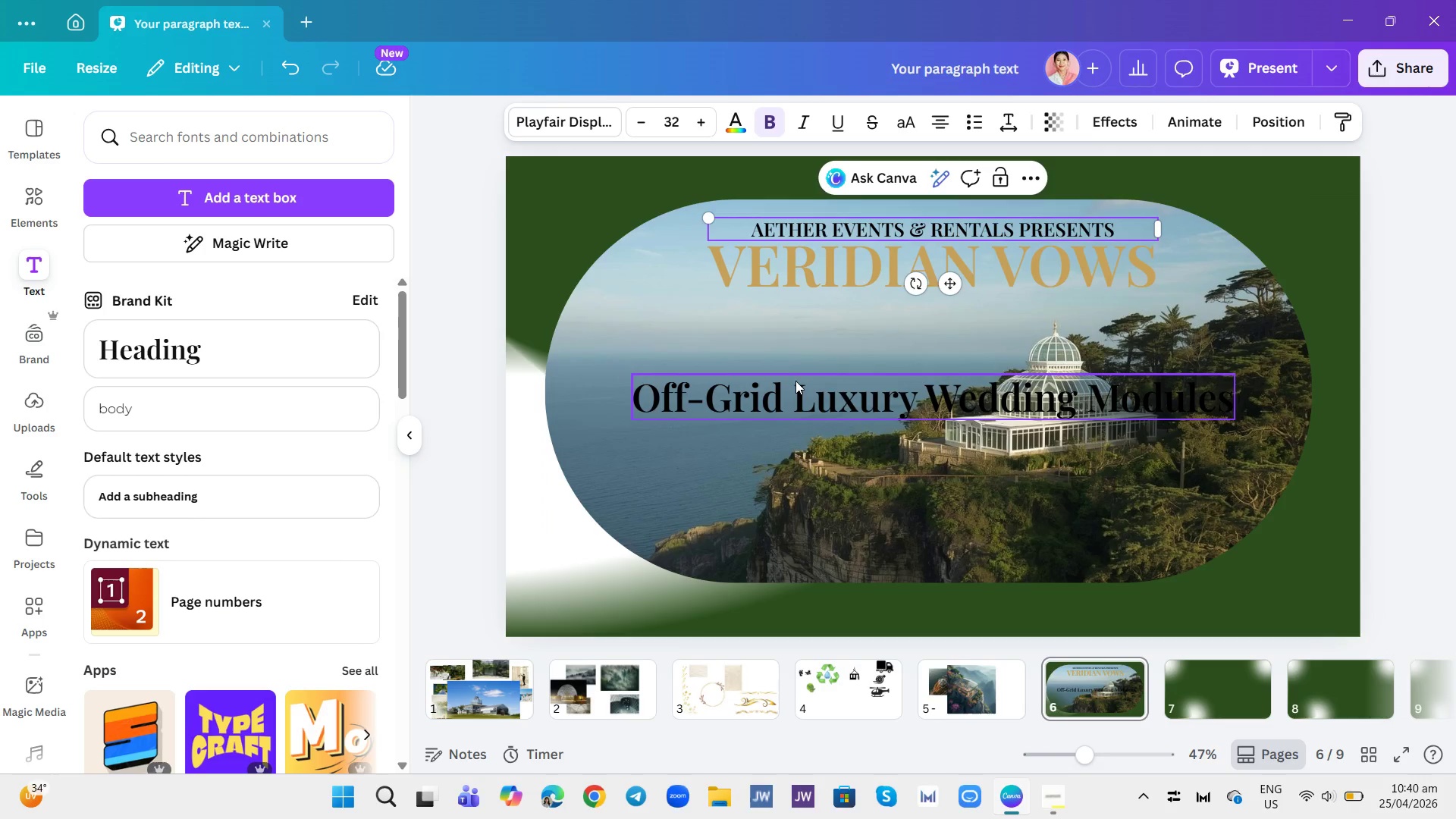 
left_click([797, 382])
 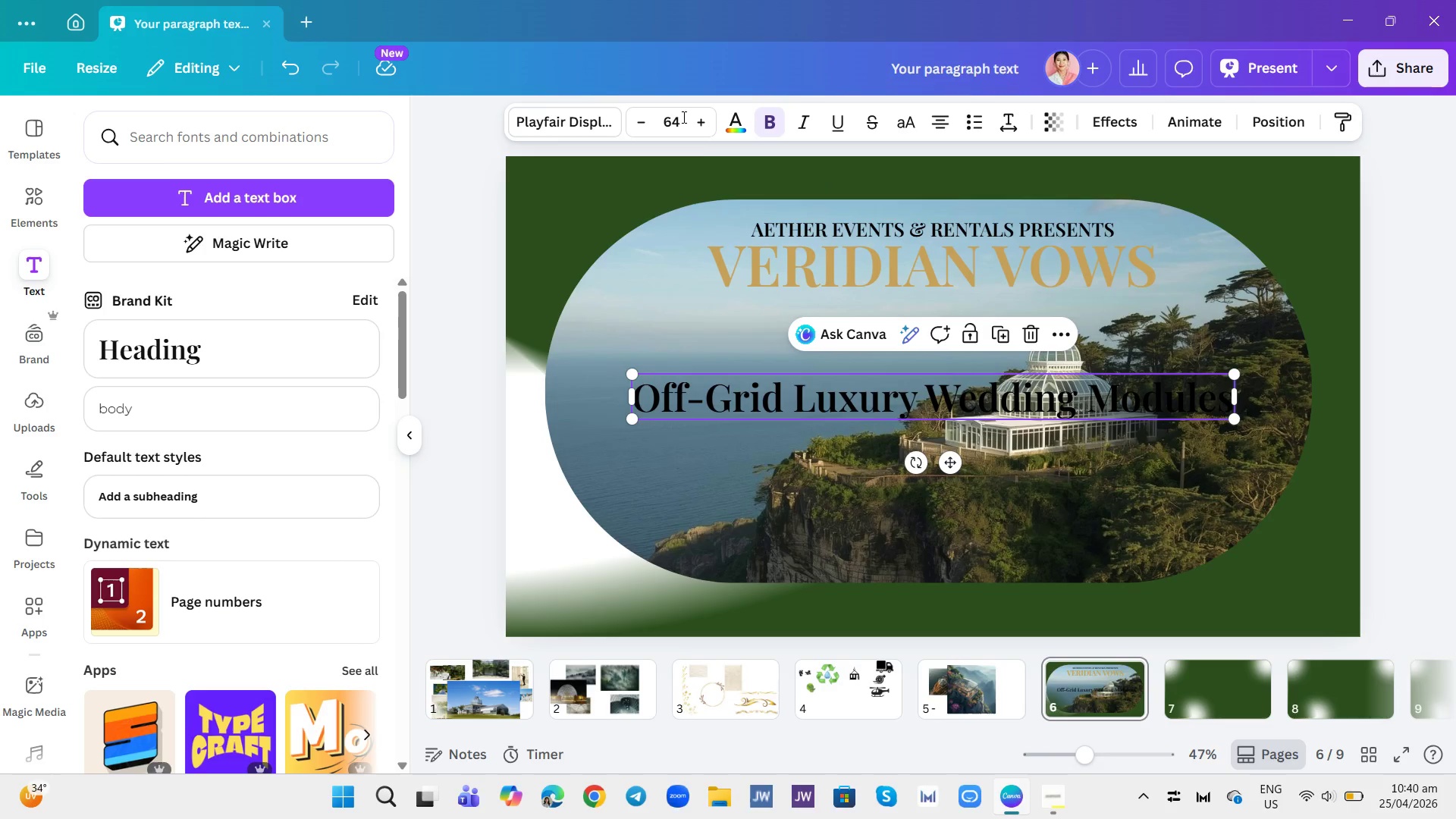 
left_click([681, 117])
 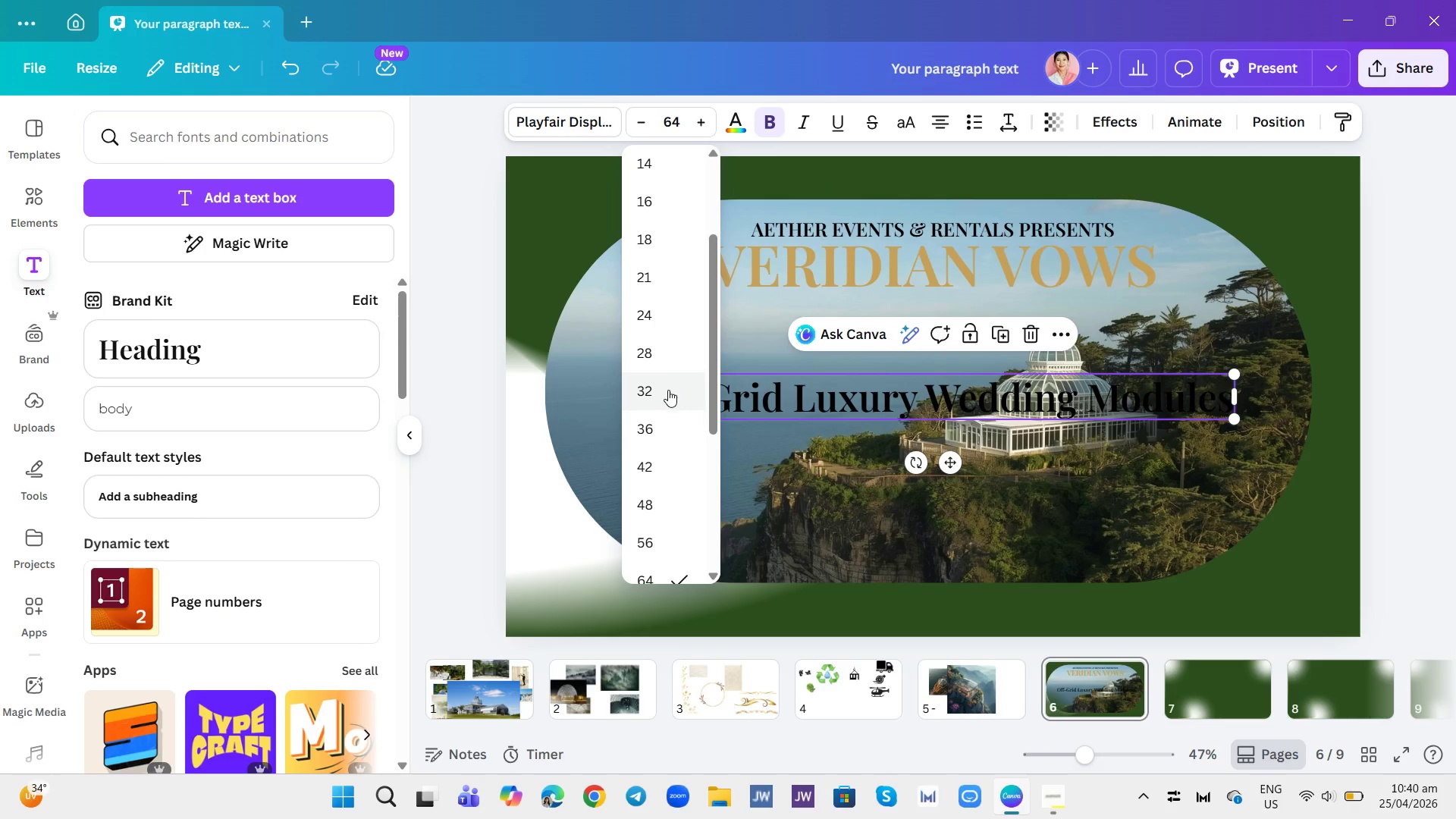 
left_click([647, 360])
 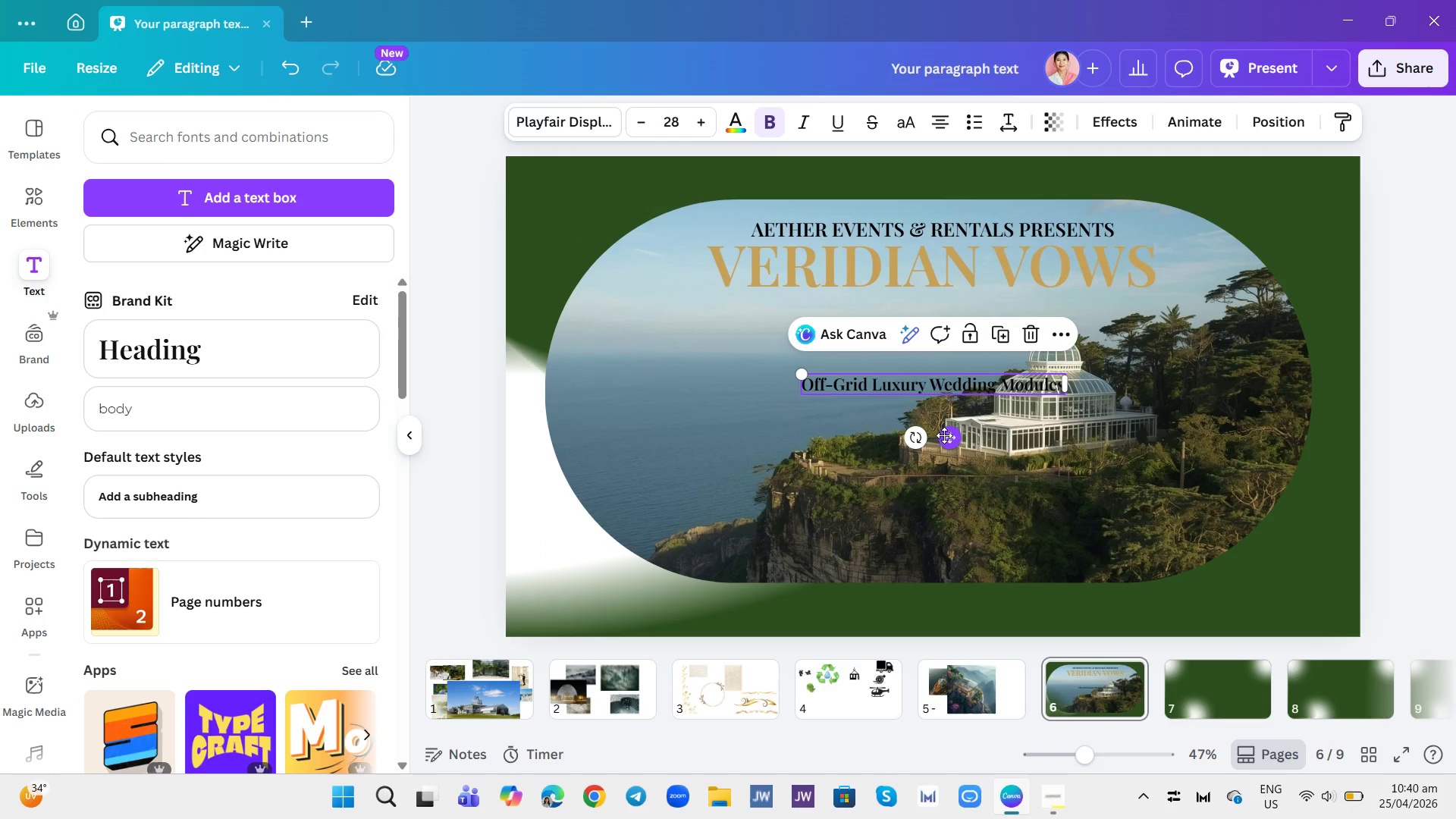 
left_click_drag(start_coordinate=[951, 438], to_coordinate=[949, 366])
 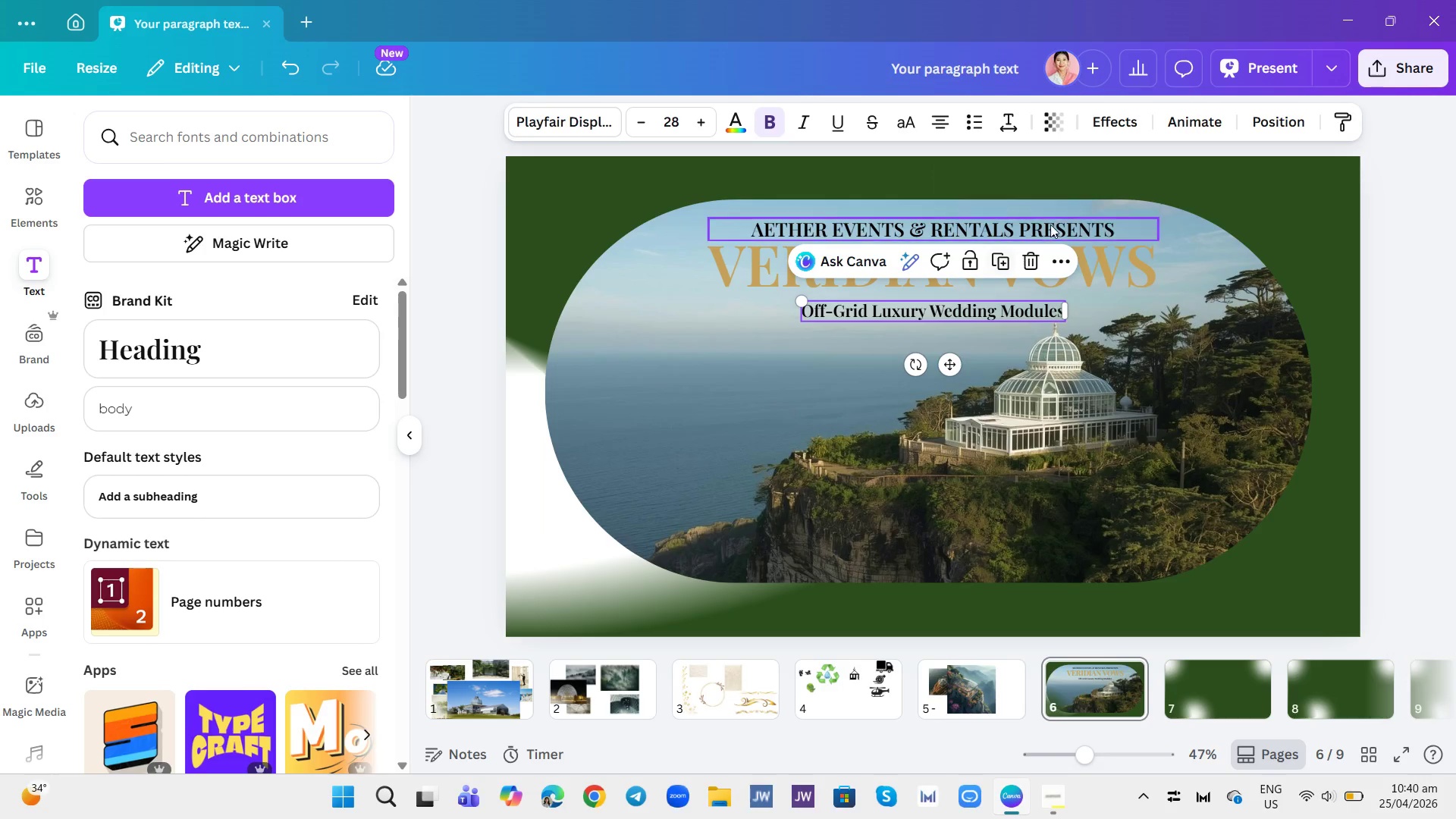 
left_click([1057, 219])
 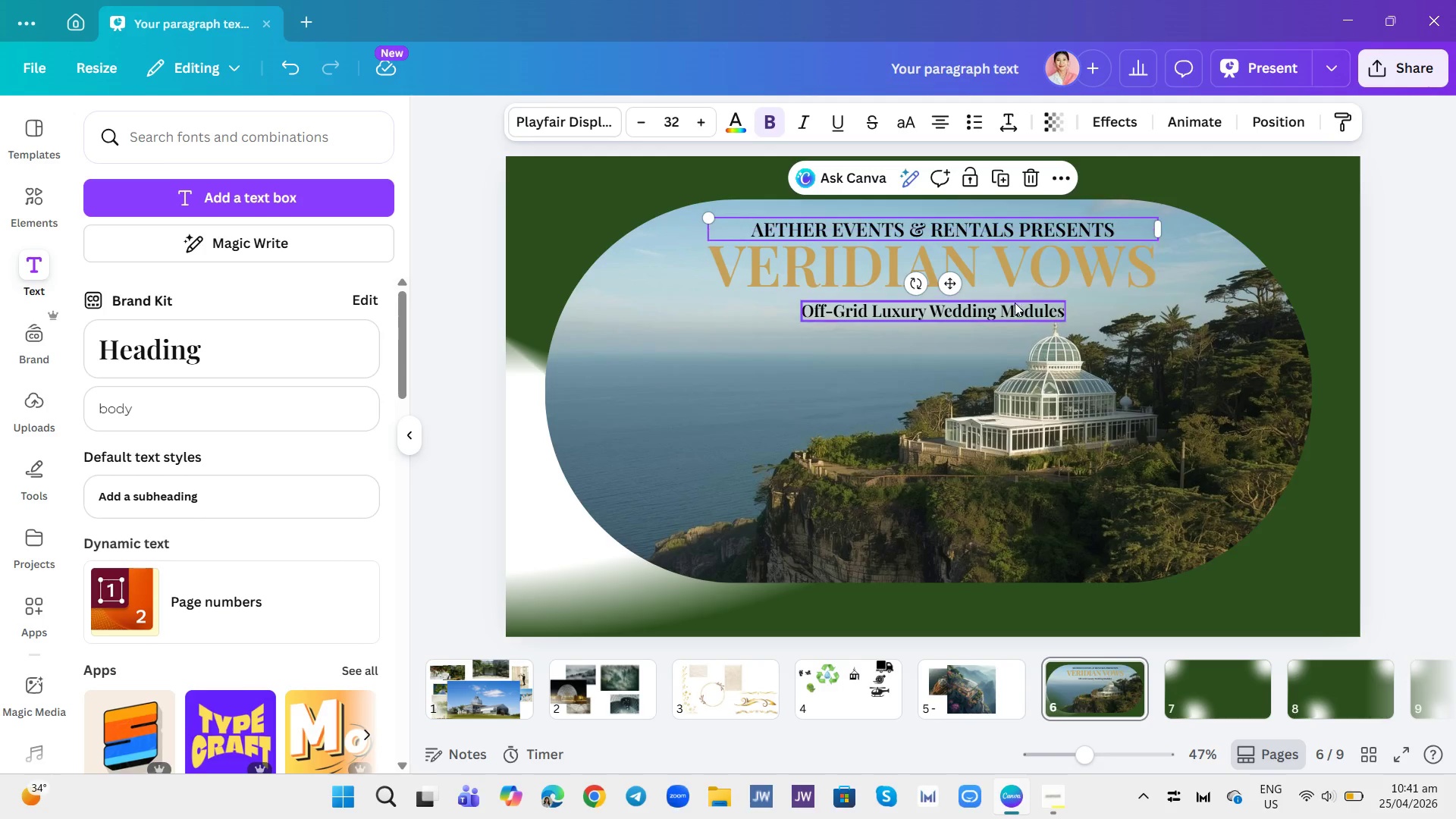 
left_click([1015, 303])
 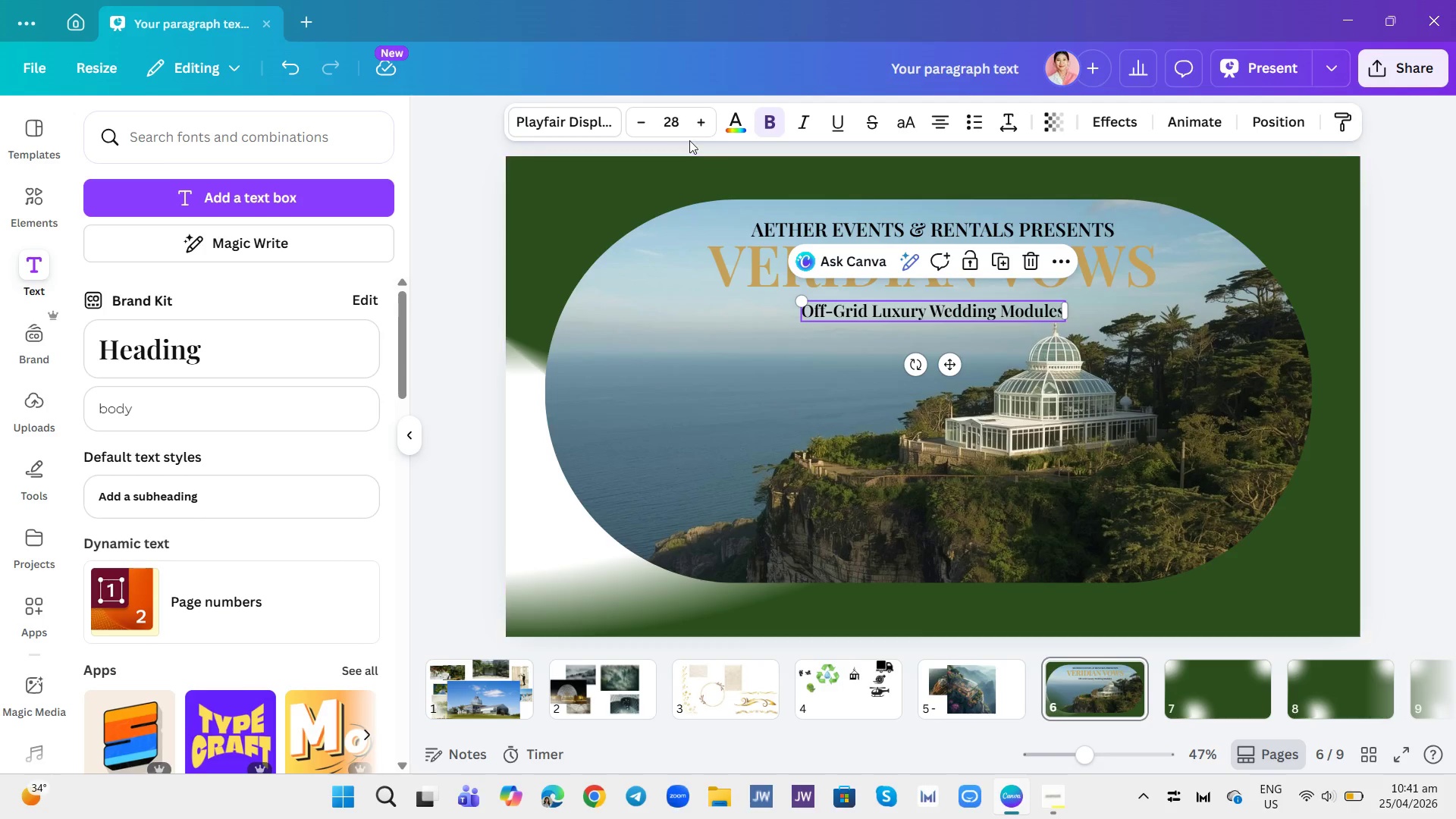 
left_click([675, 134])
 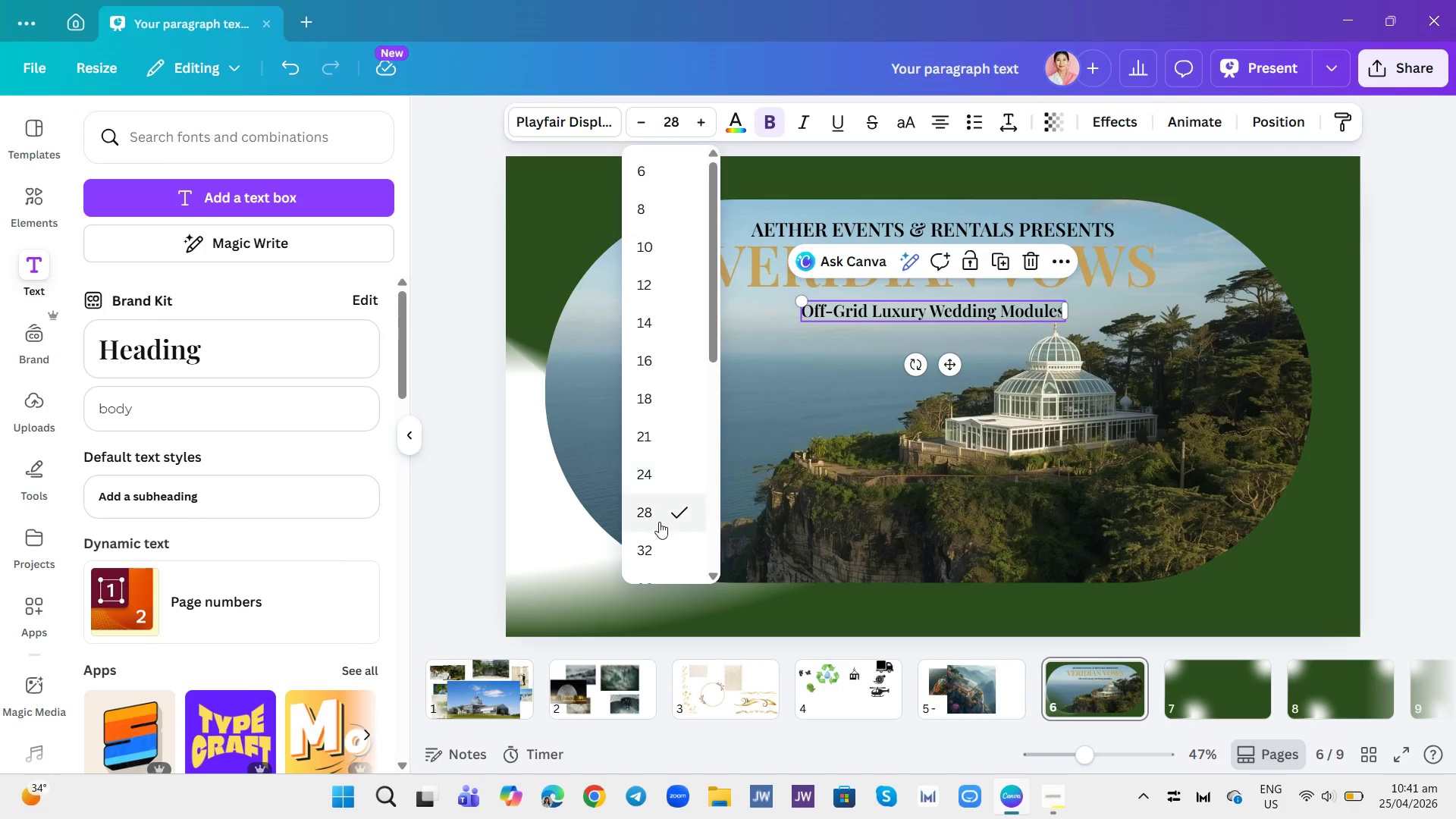 
left_click([651, 547])
 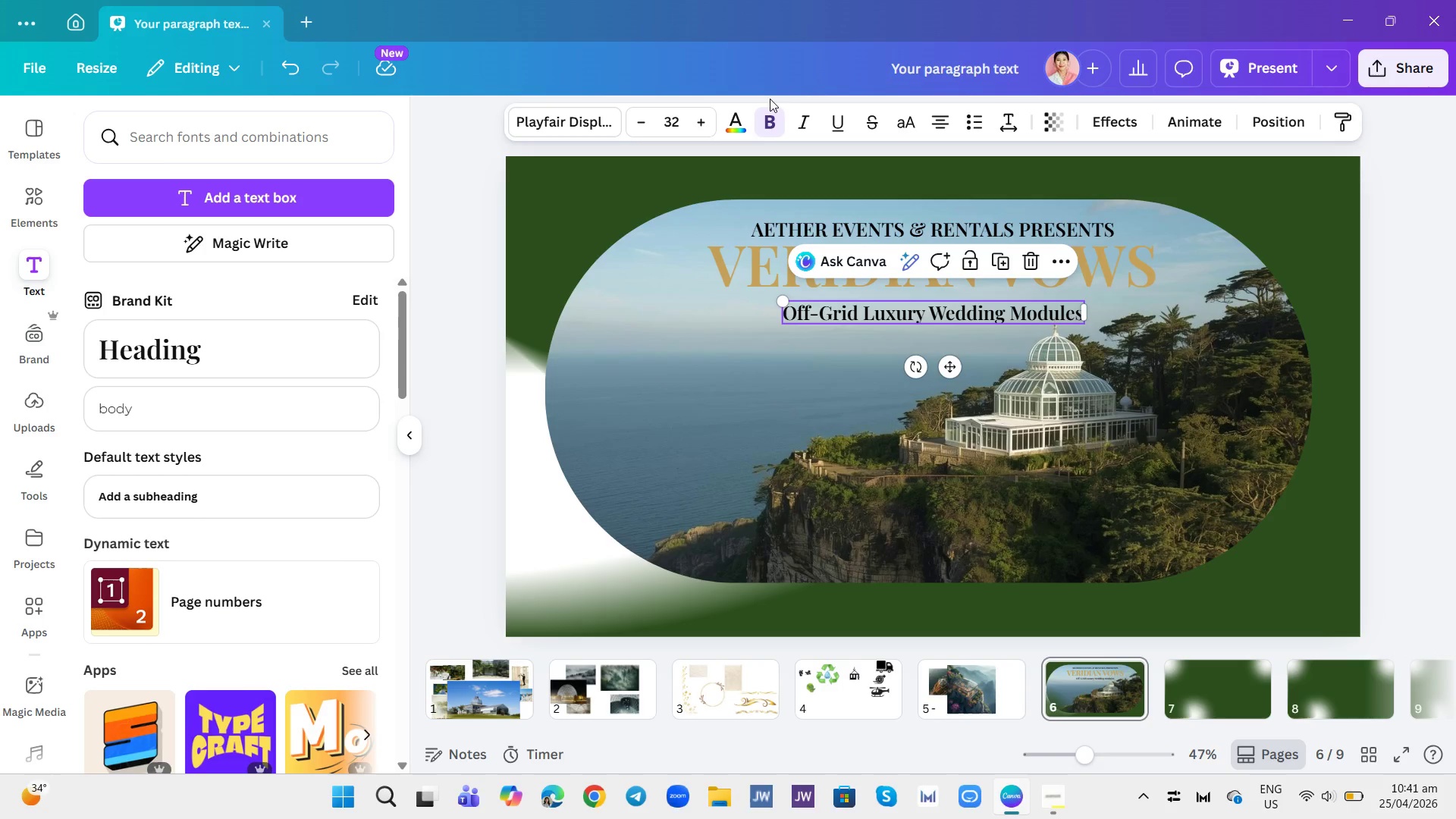 
left_click([771, 124])
 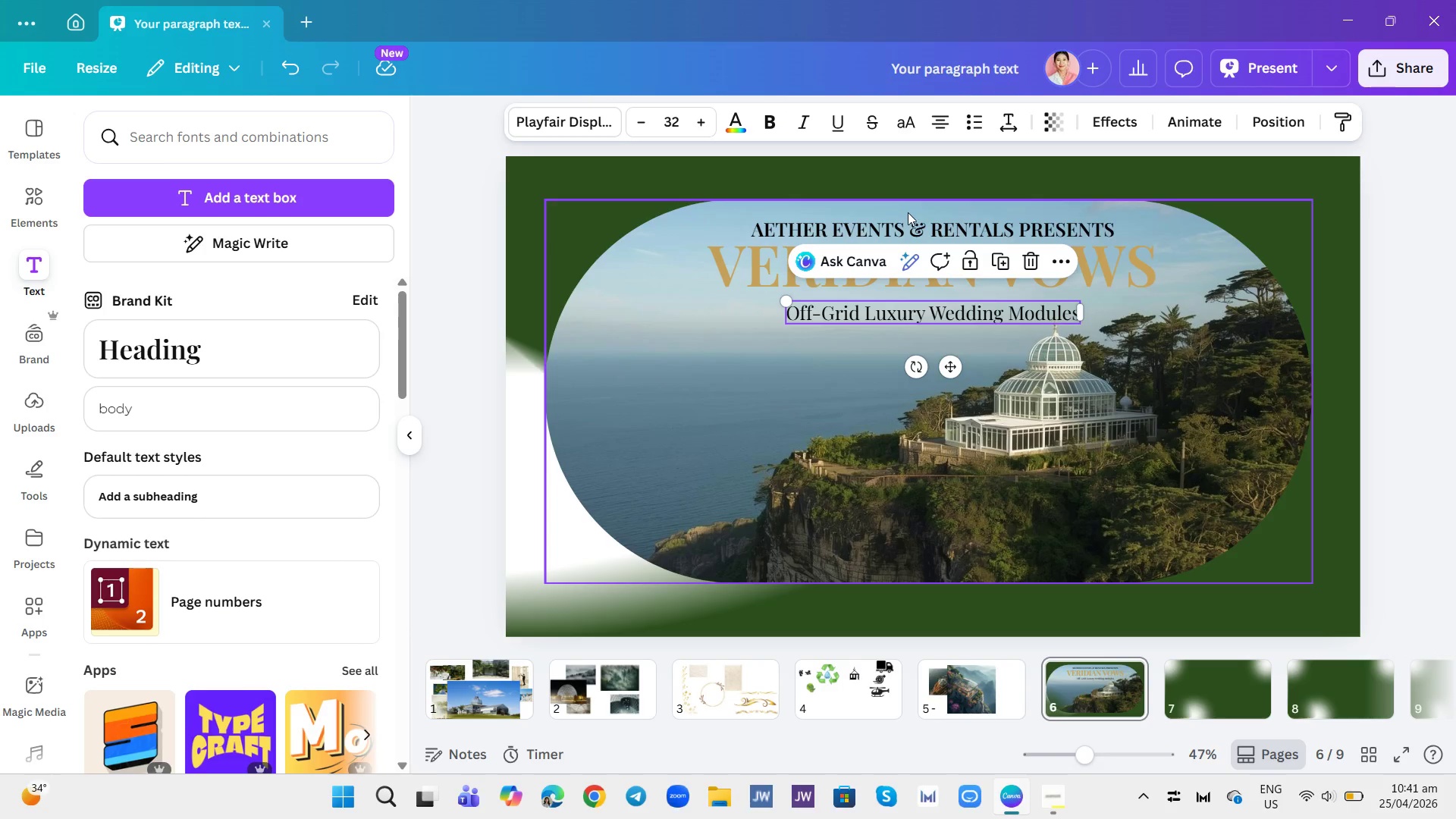 
left_click([916, 230])
 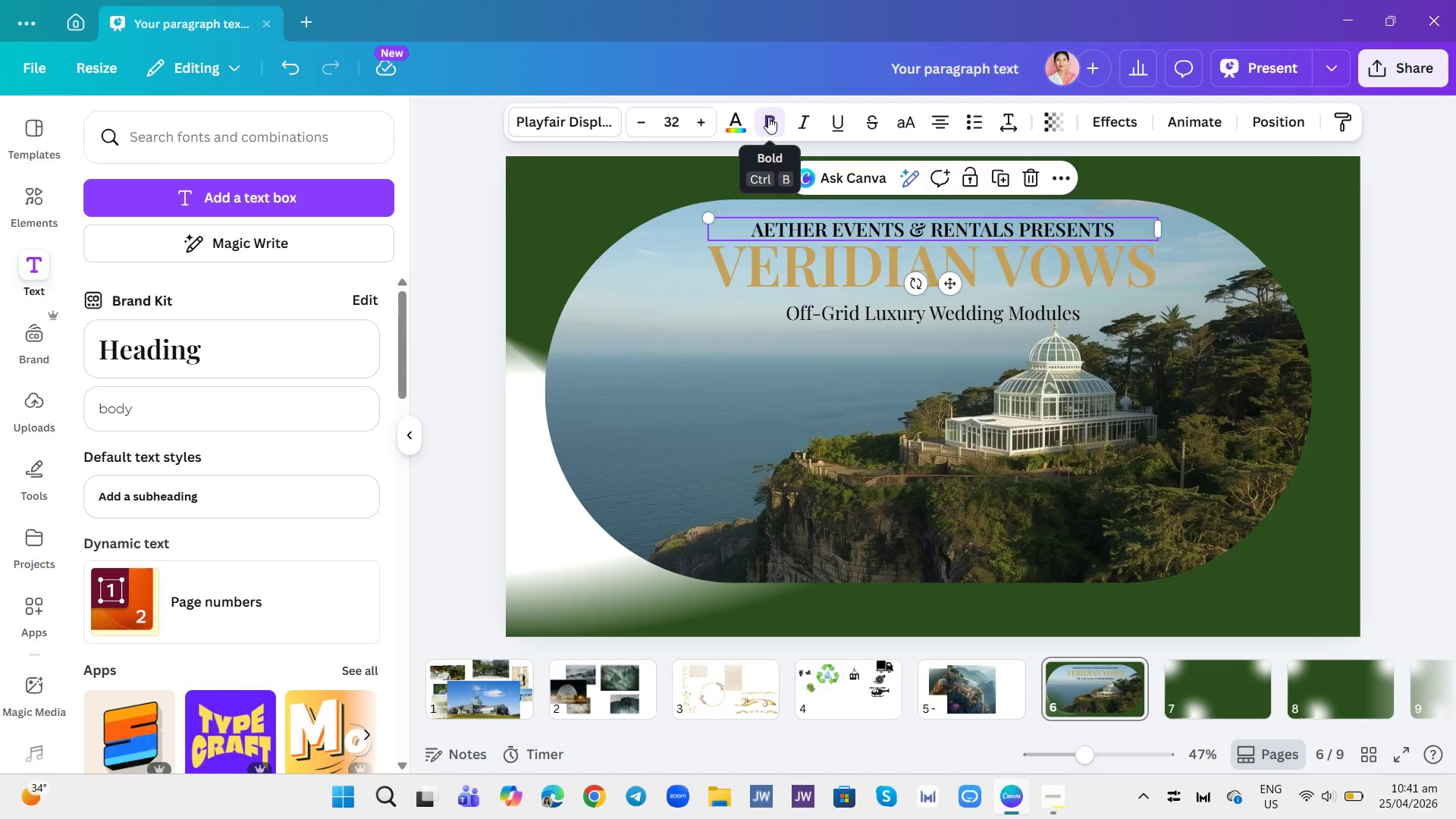 
left_click([768, 117])
 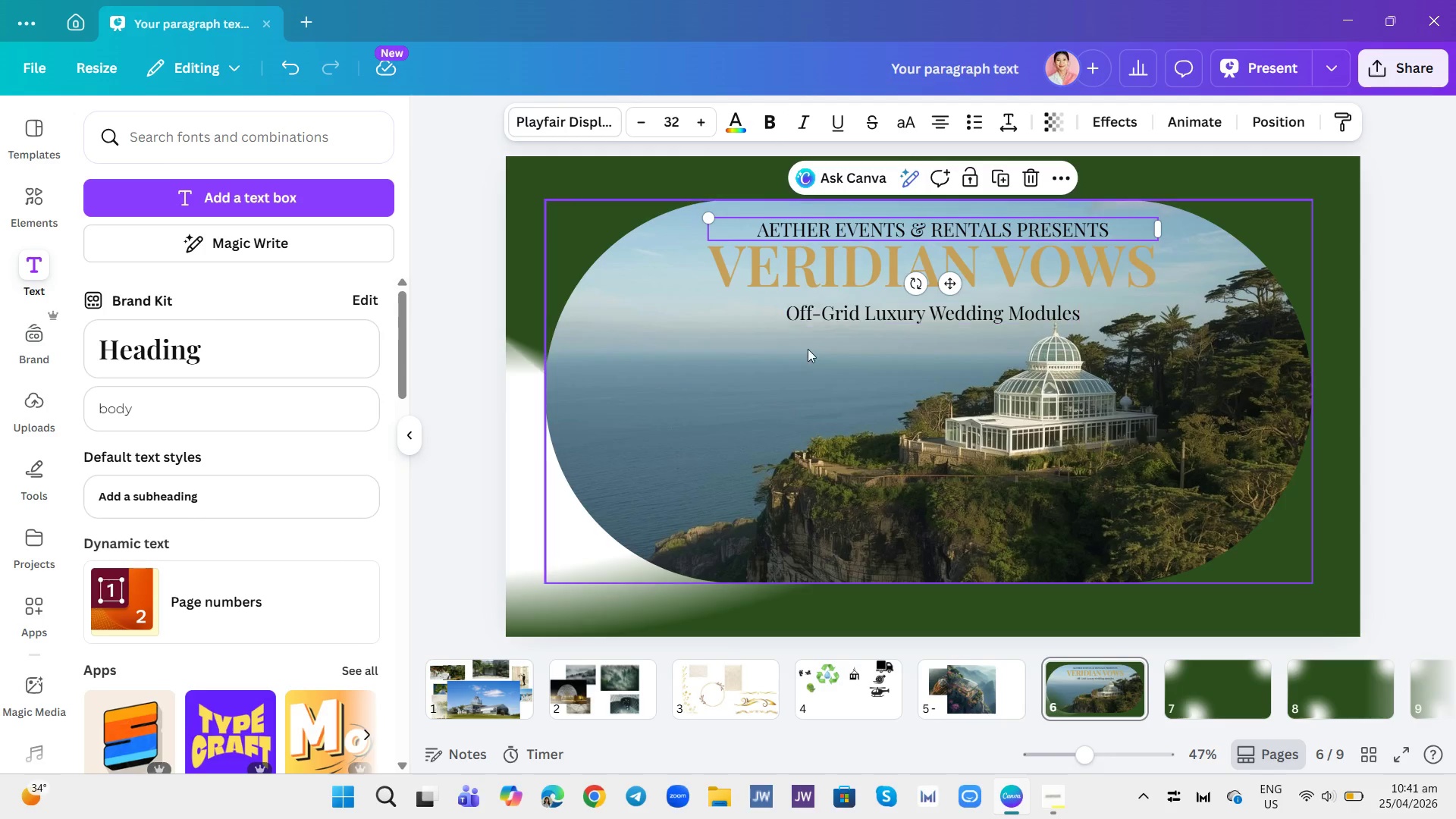 
left_click([797, 375])
 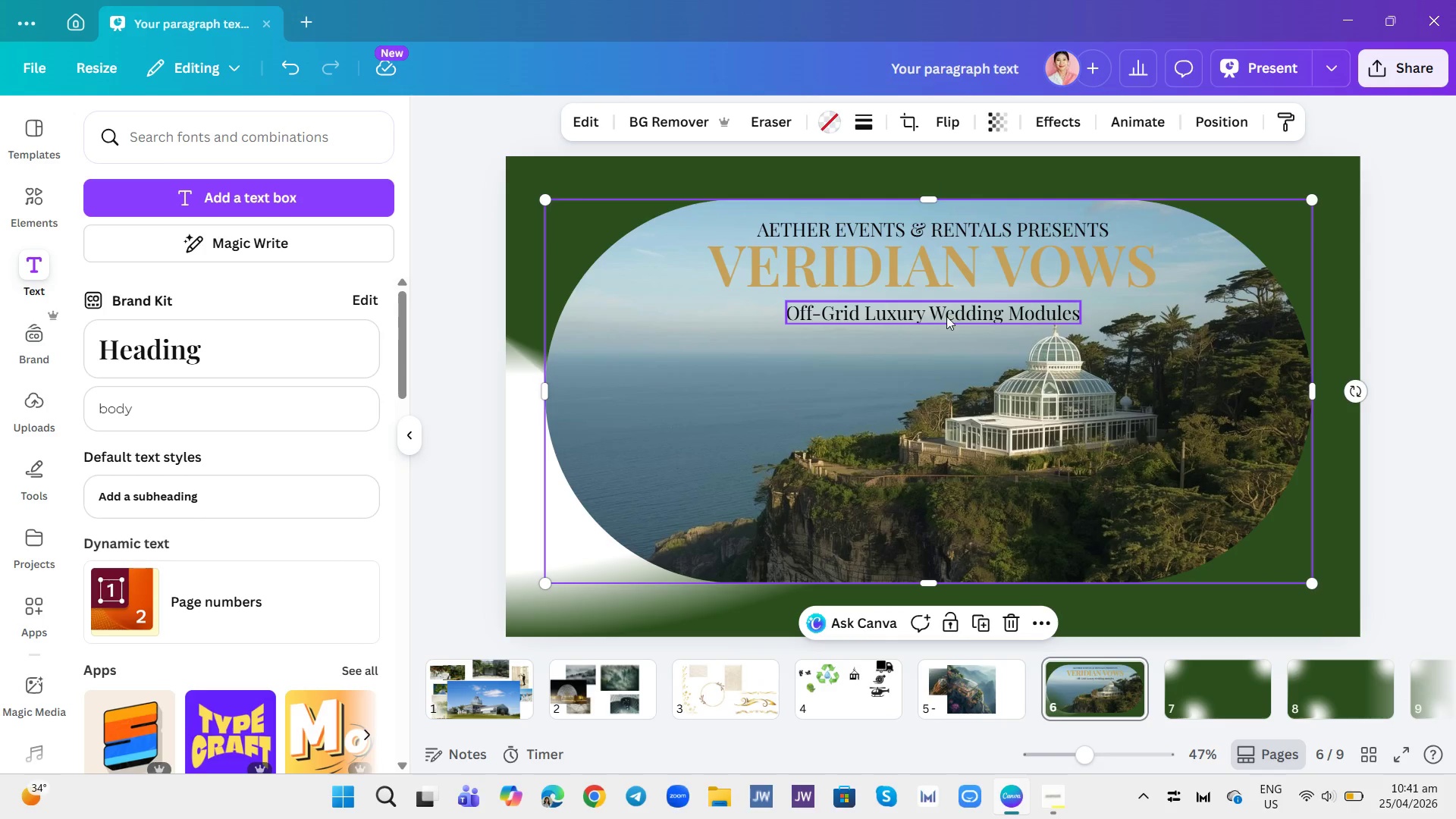 
left_click([948, 312])
 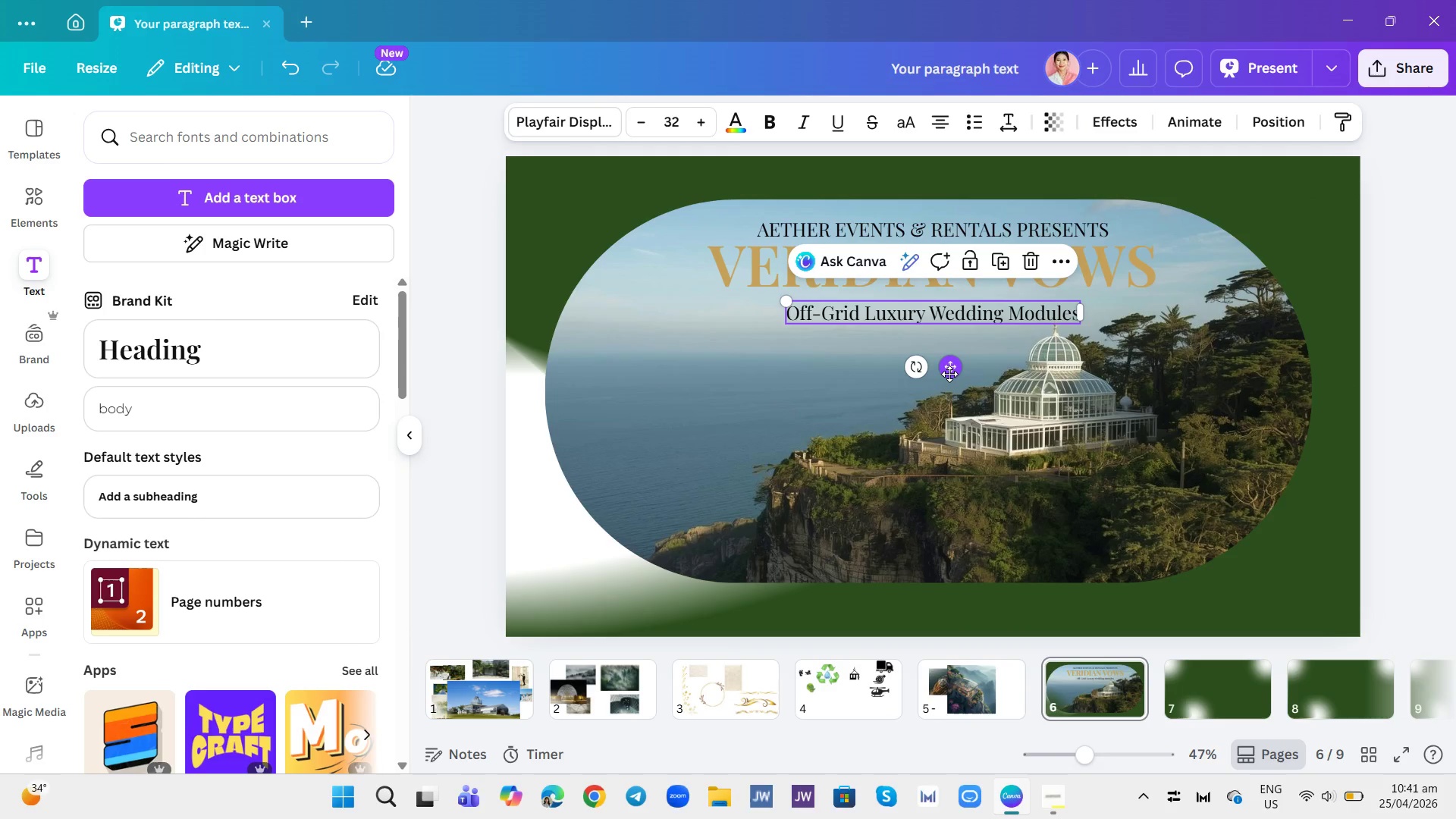 
left_click_drag(start_coordinate=[949, 374], to_coordinate=[949, 366])
 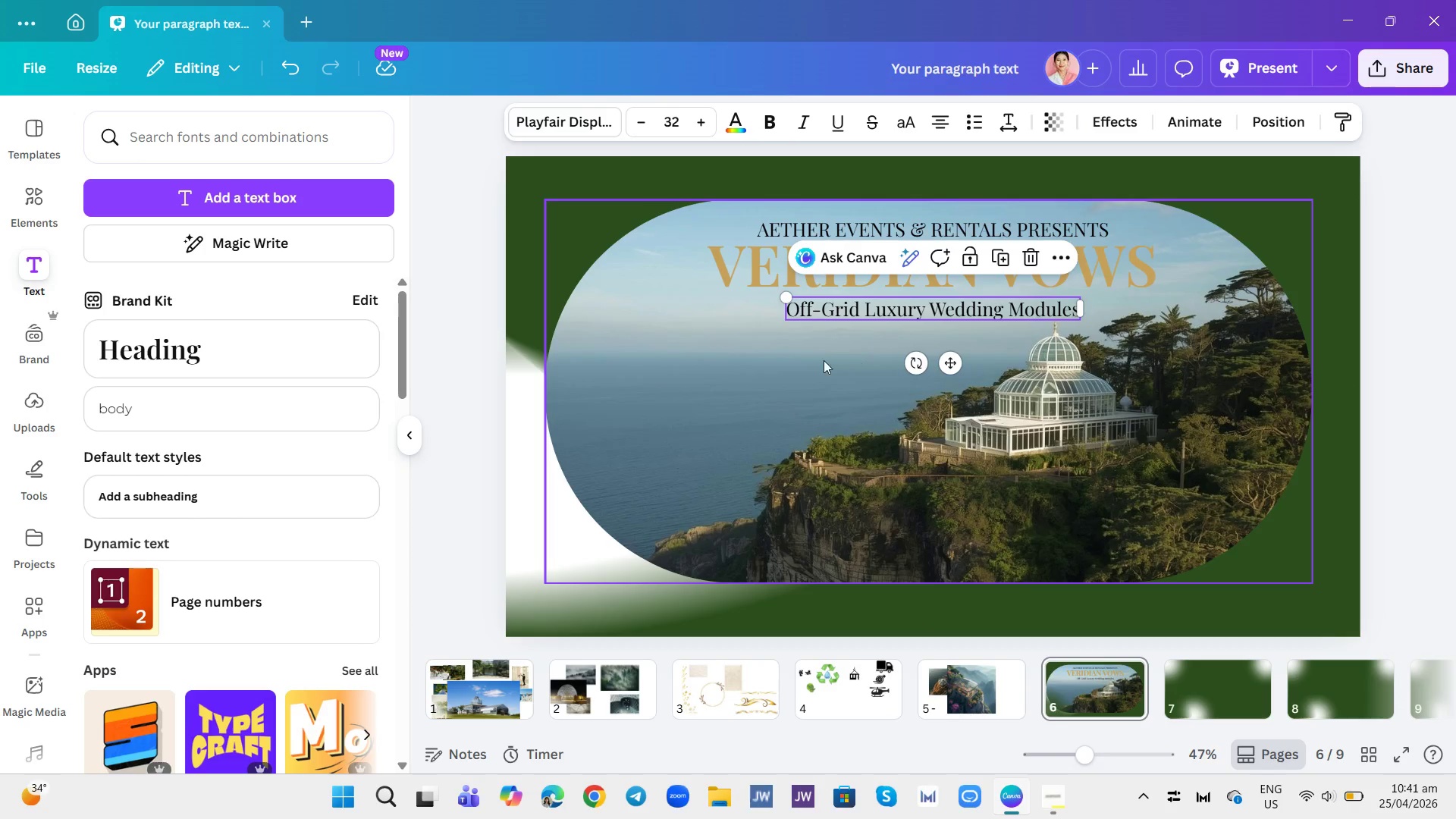 
left_click([809, 365])
 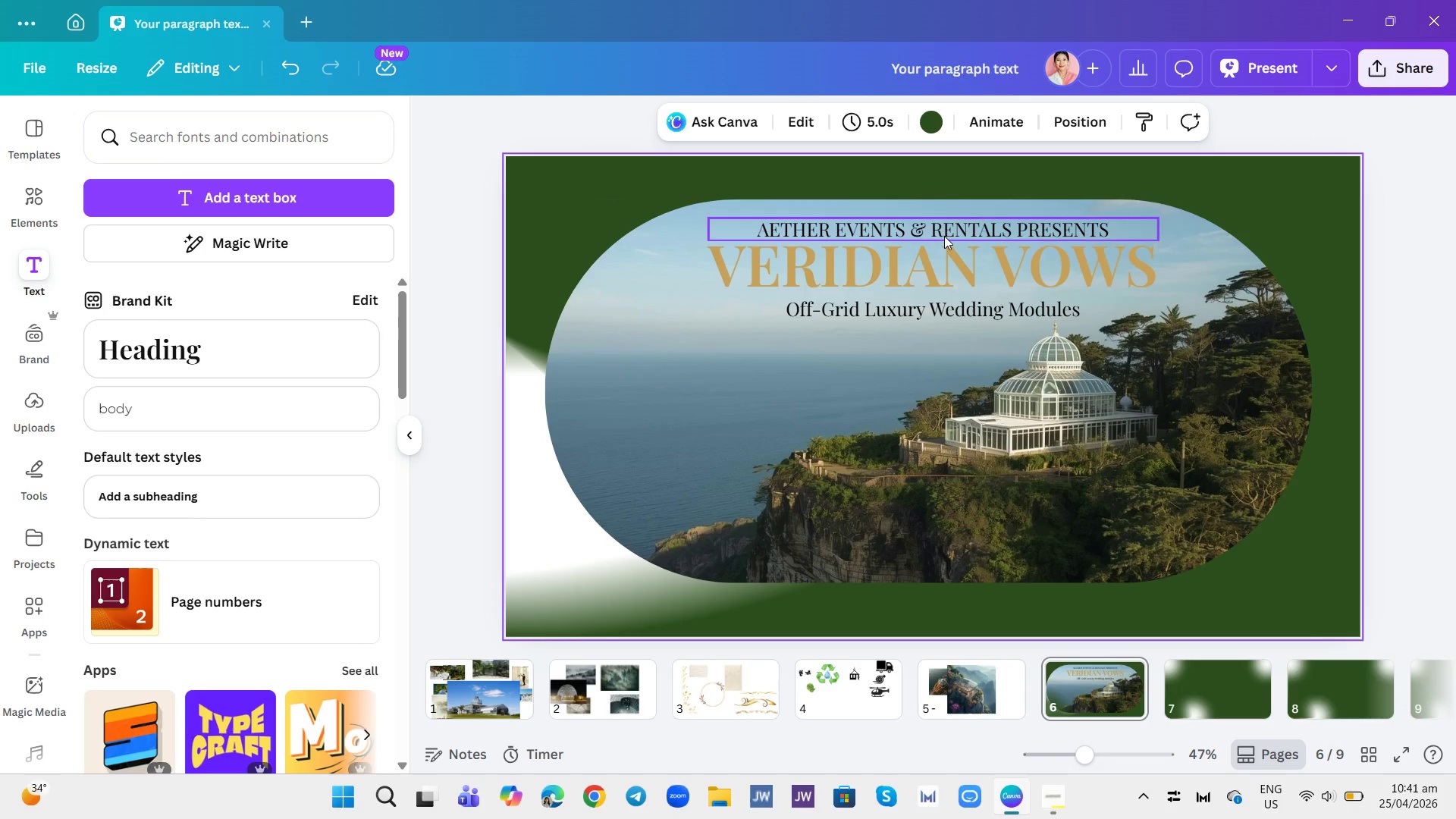 
wait(6.78)
 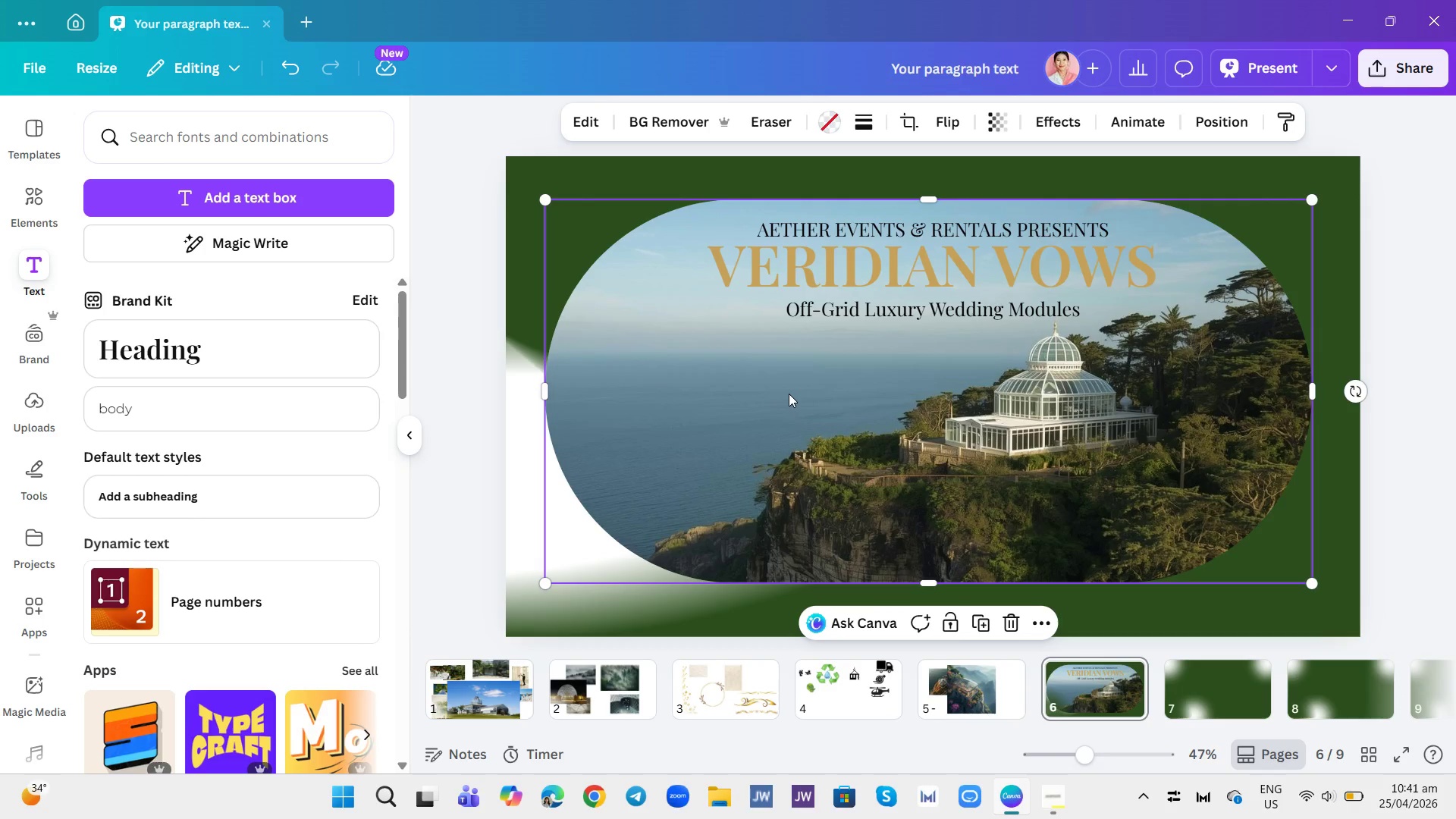 
left_click([944, 234])
 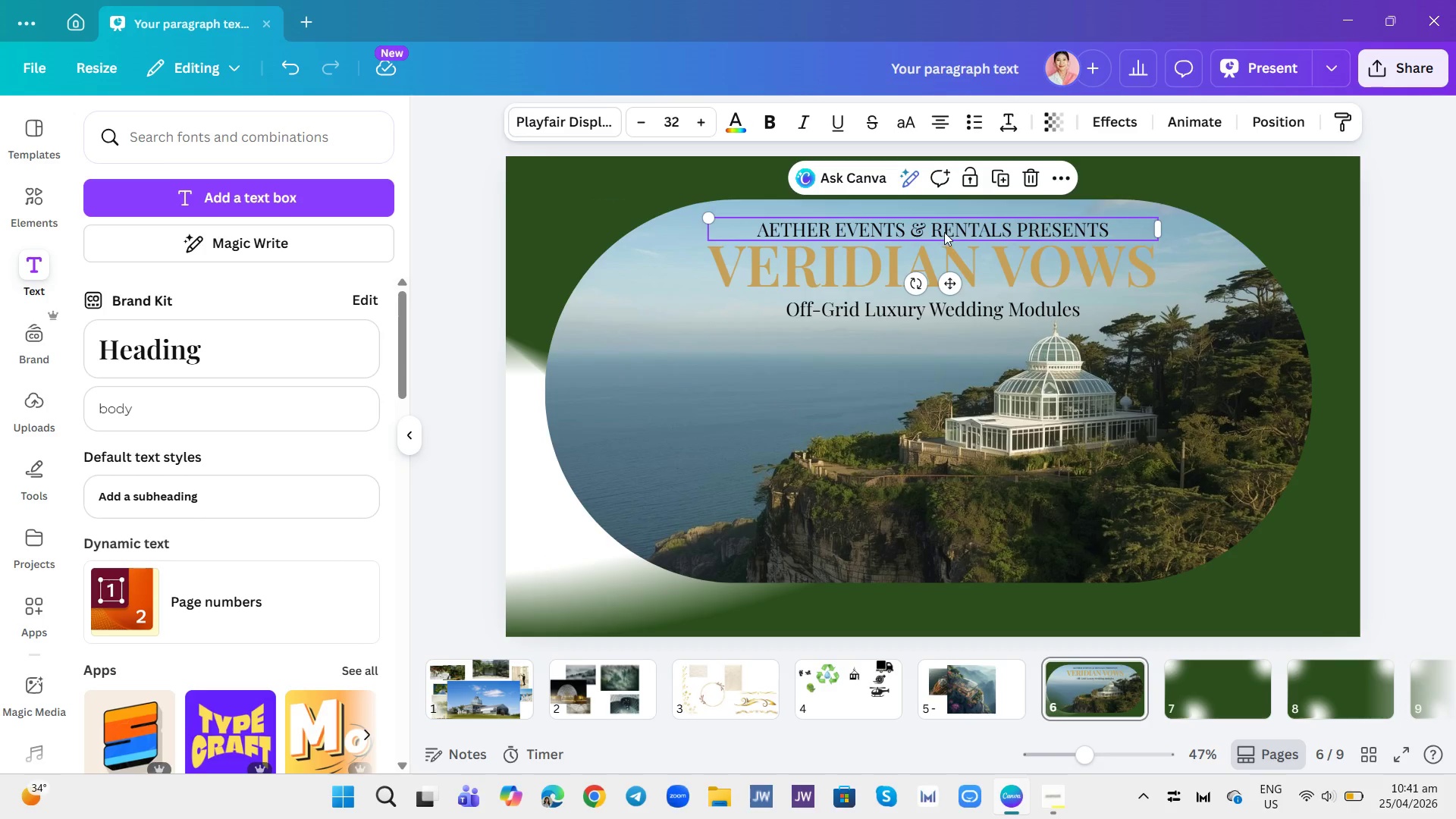 
left_click_drag(start_coordinate=[944, 232], to_coordinate=[944, 228])
 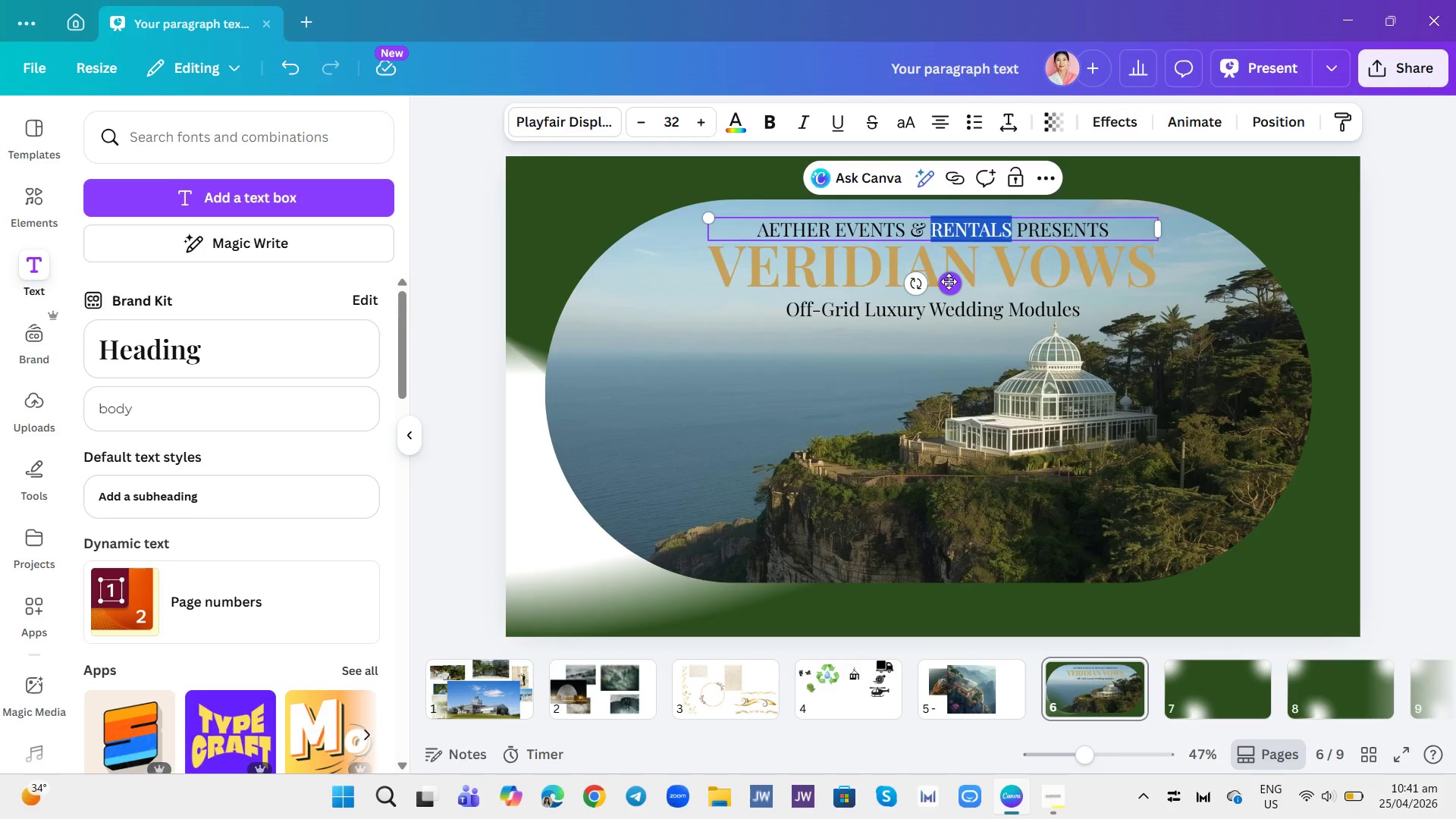 
left_click_drag(start_coordinate=[949, 281], to_coordinate=[949, 273])
 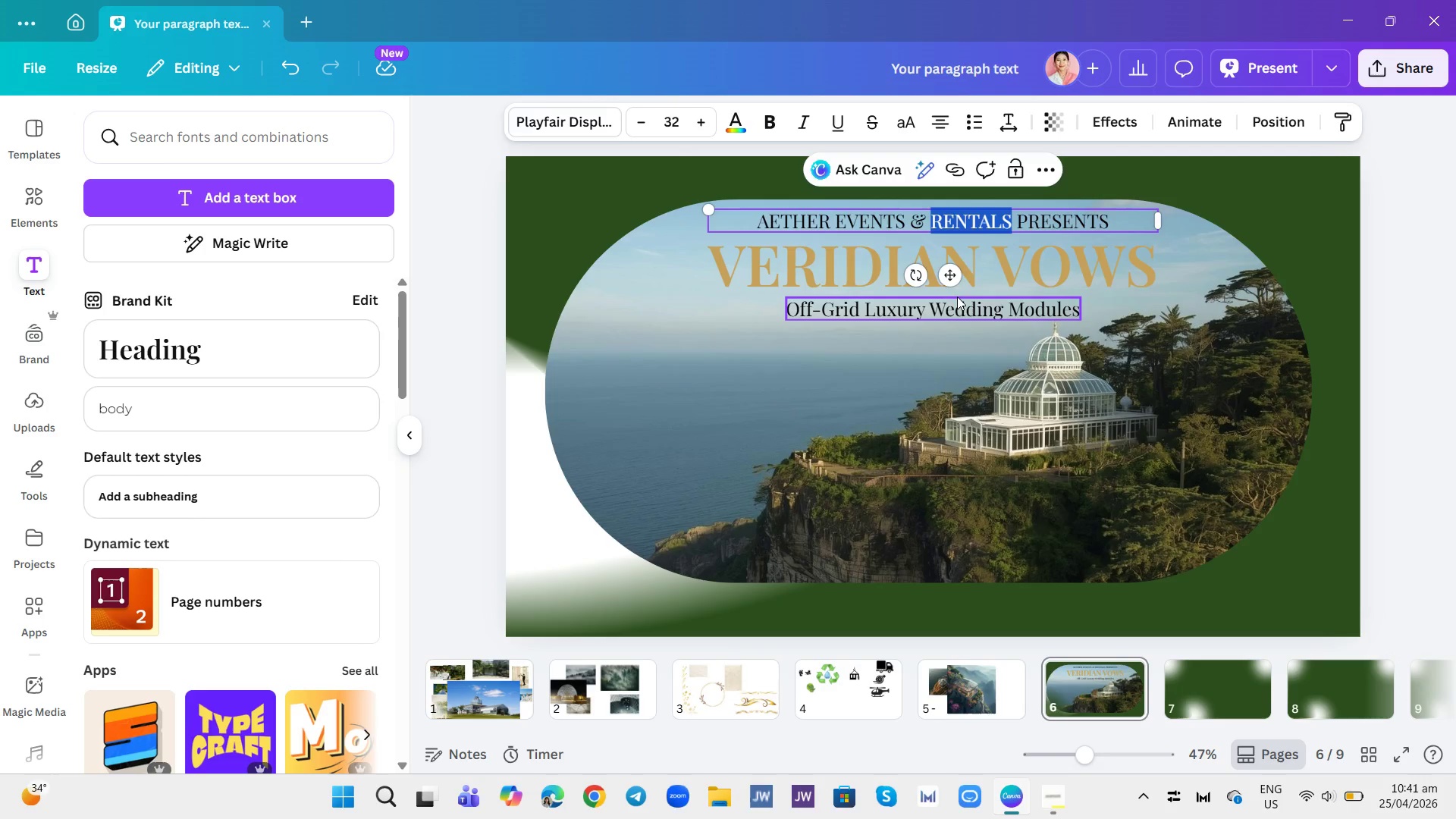 
wait(6.69)
 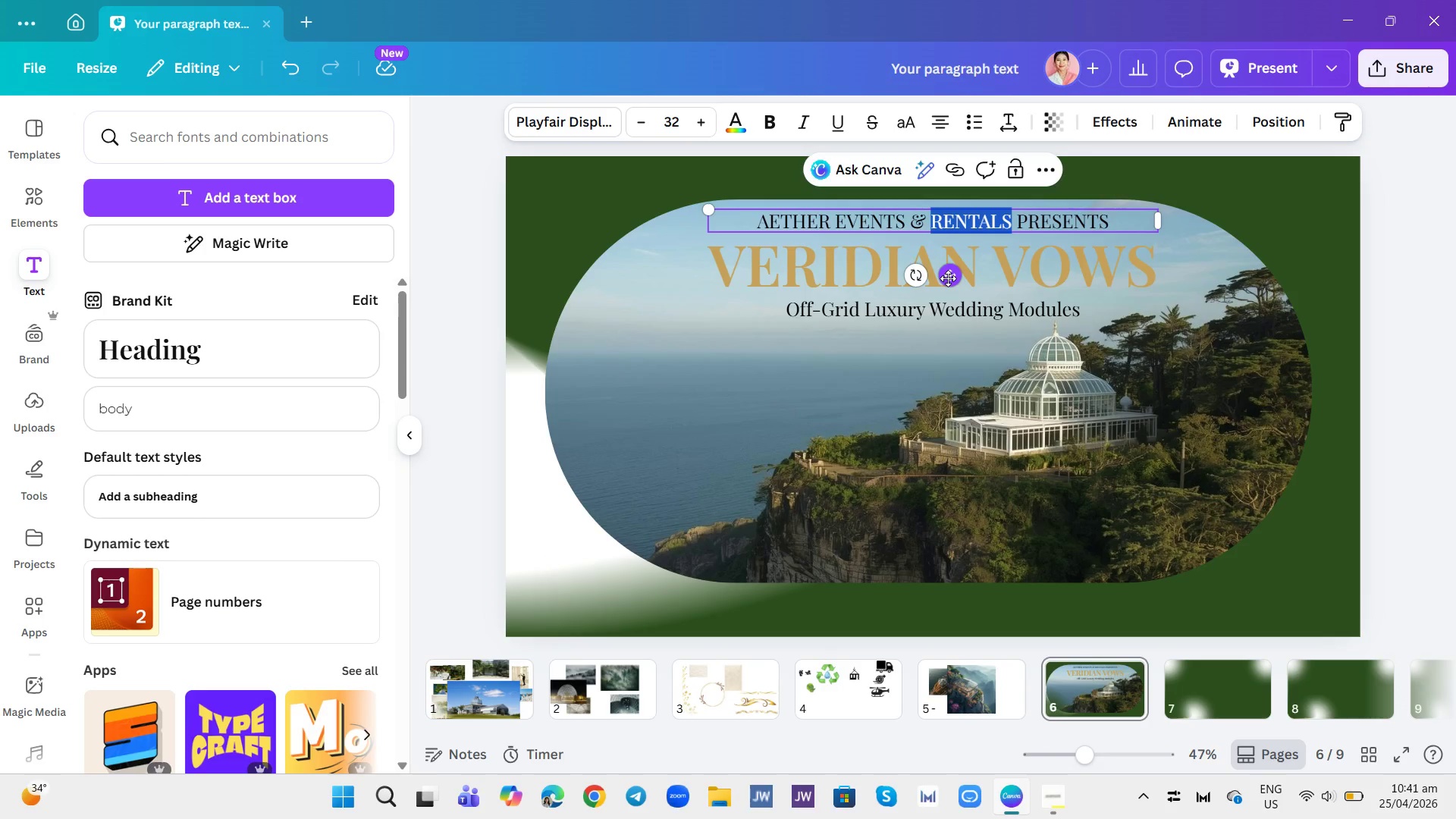 
left_click([1342, 238])
 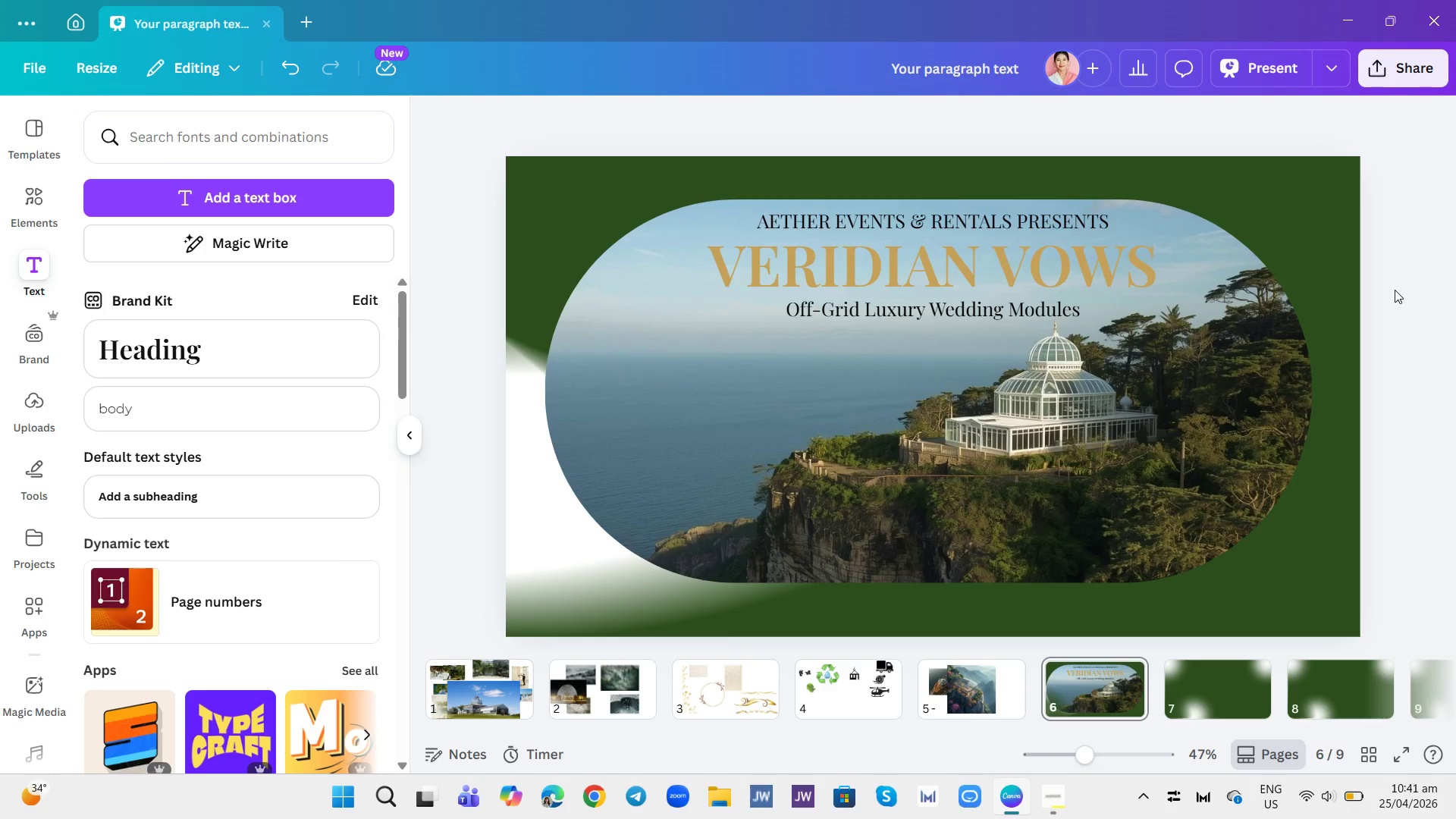 
wait(20.58)
 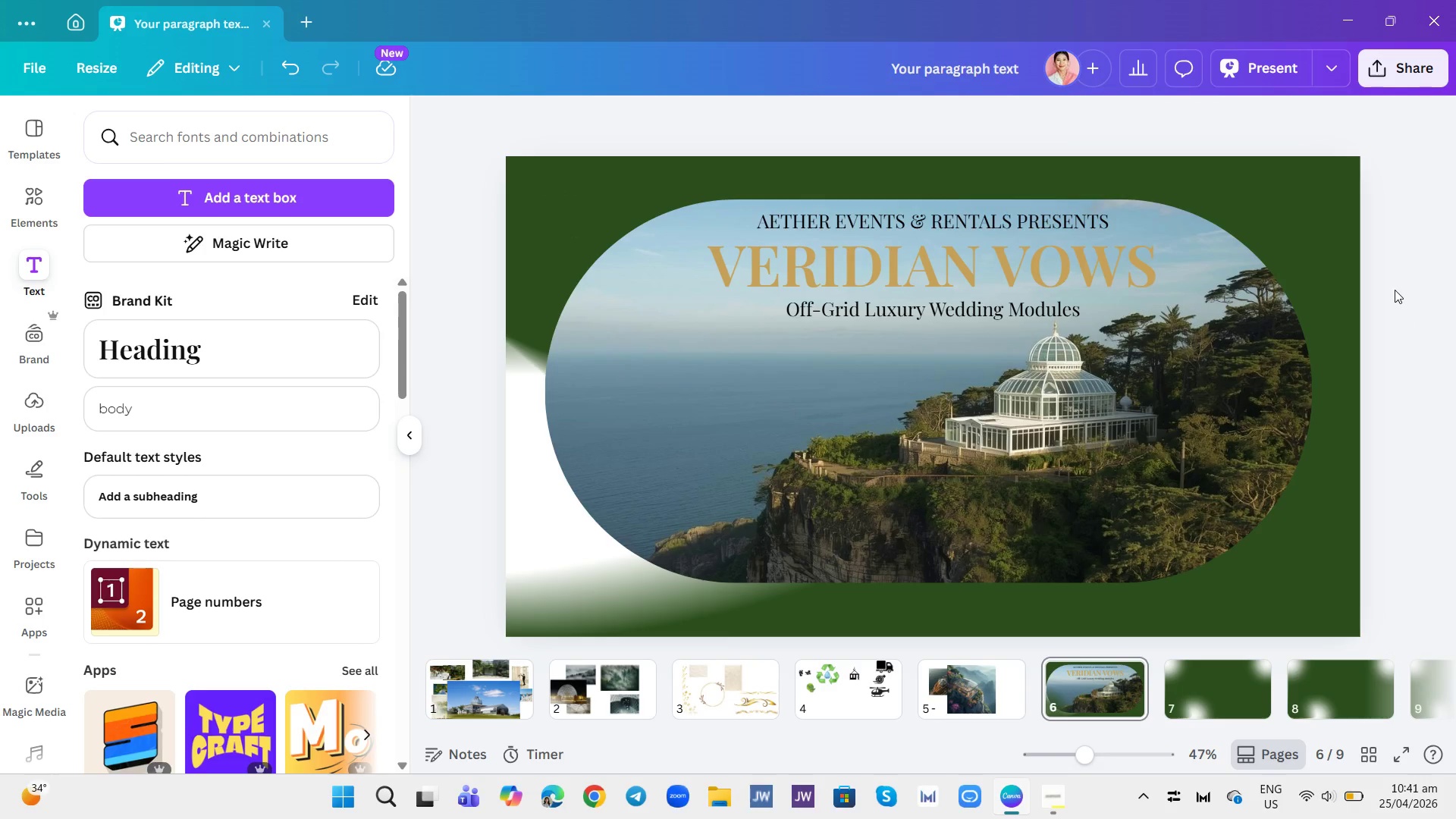 
left_click([1197, 676])
 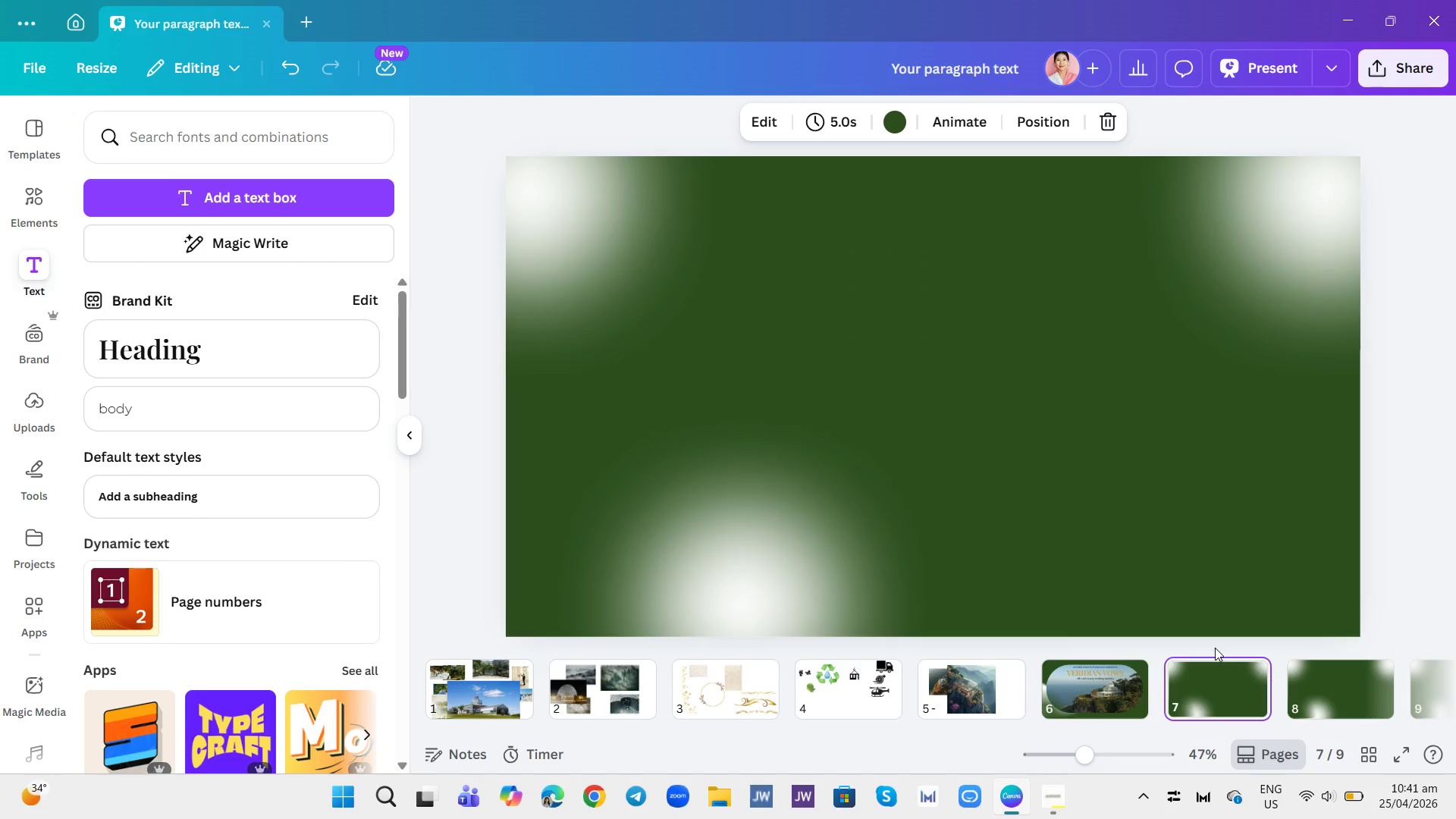 
wait(8.02)
 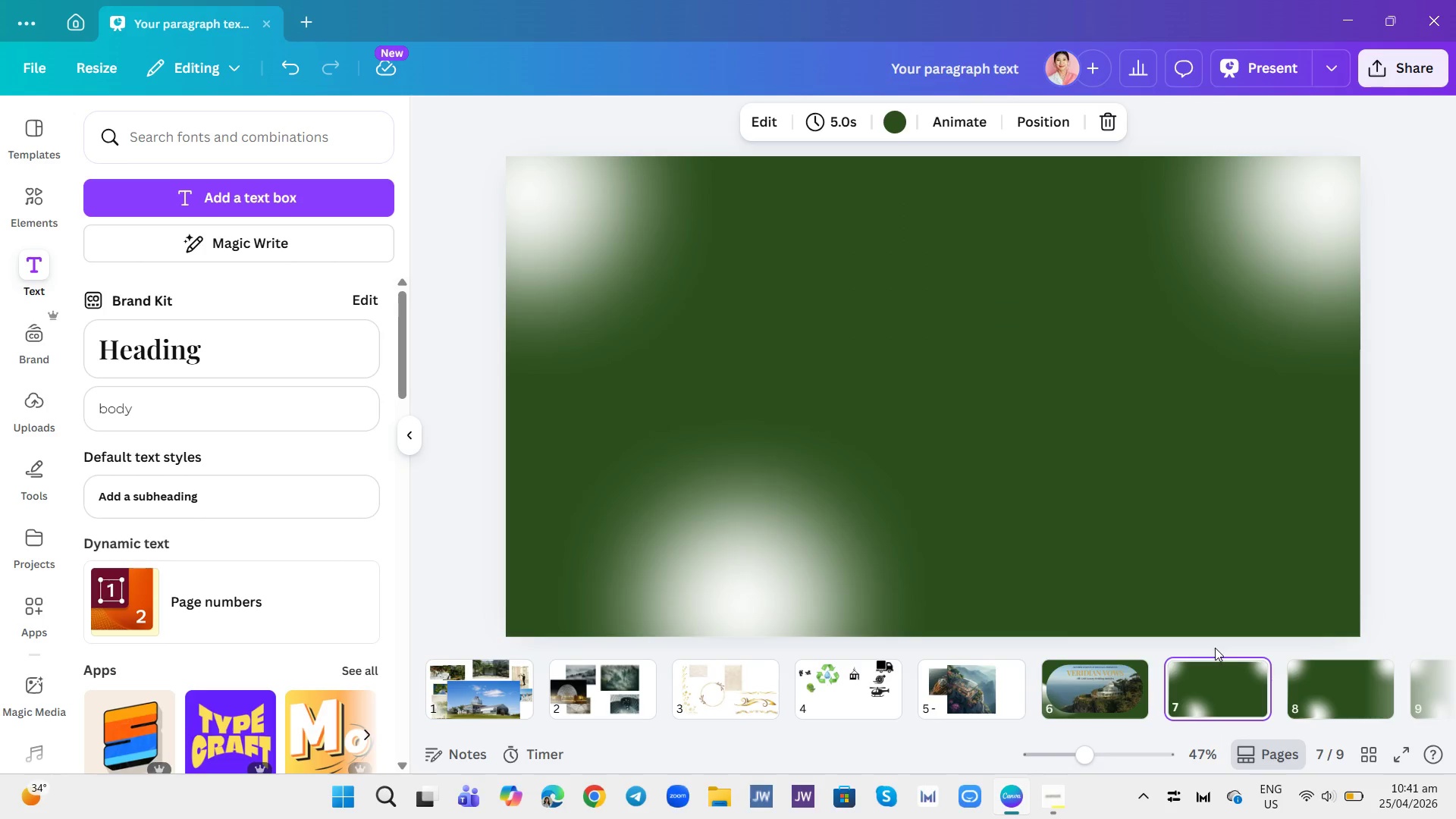 
left_click([896, 116])
 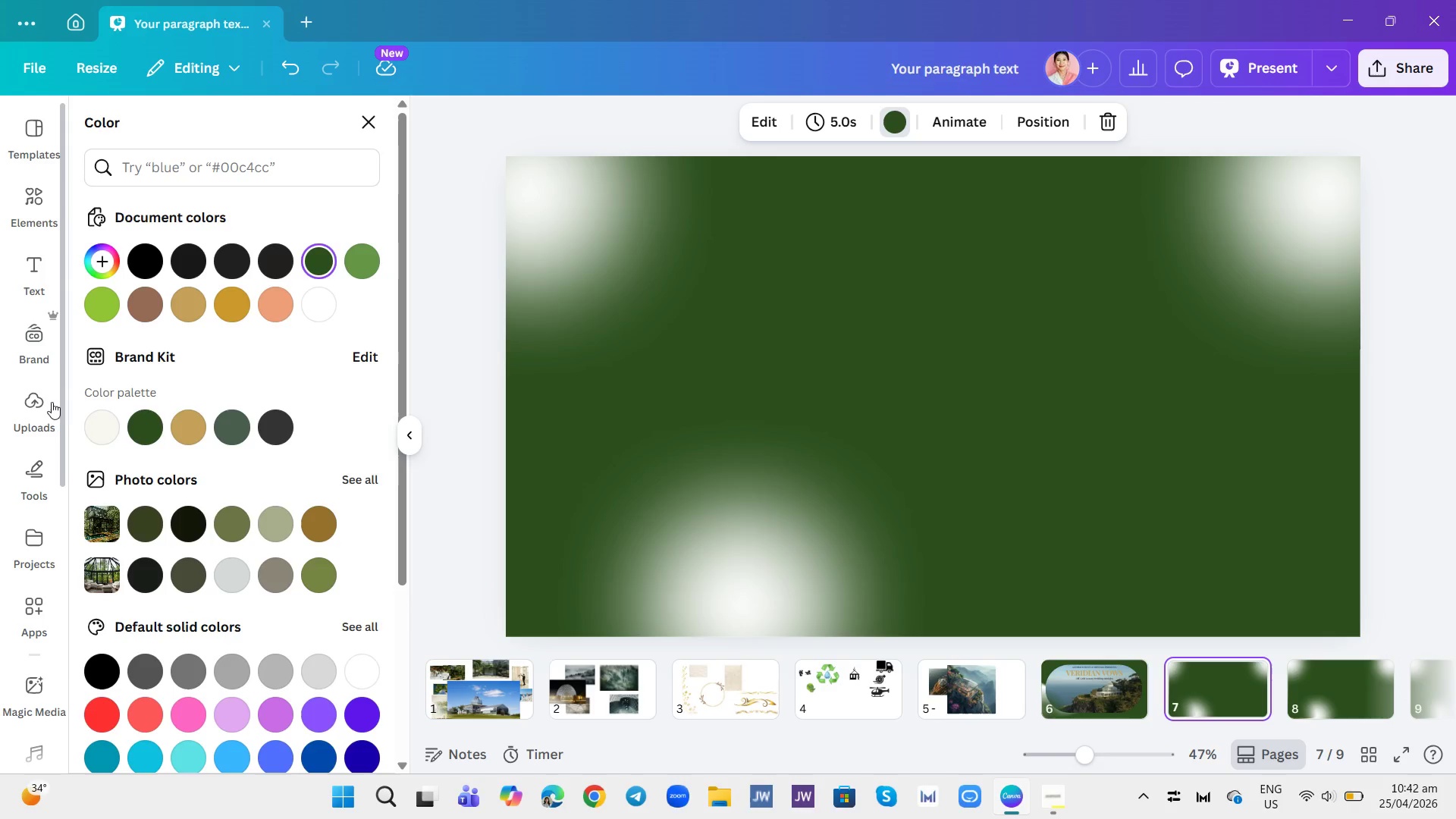 
left_click([142, 435])
 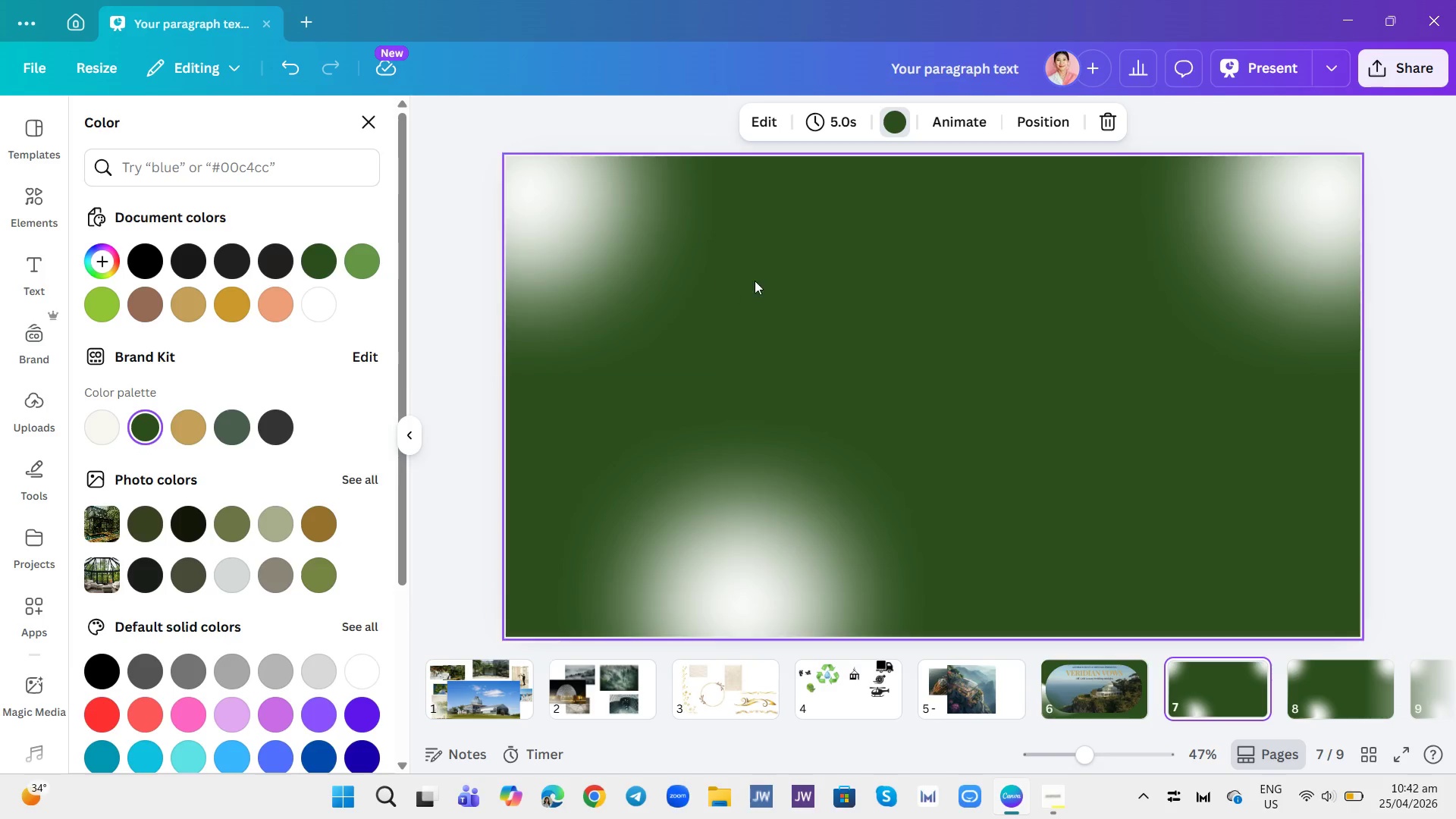 
left_click([836, 262])
 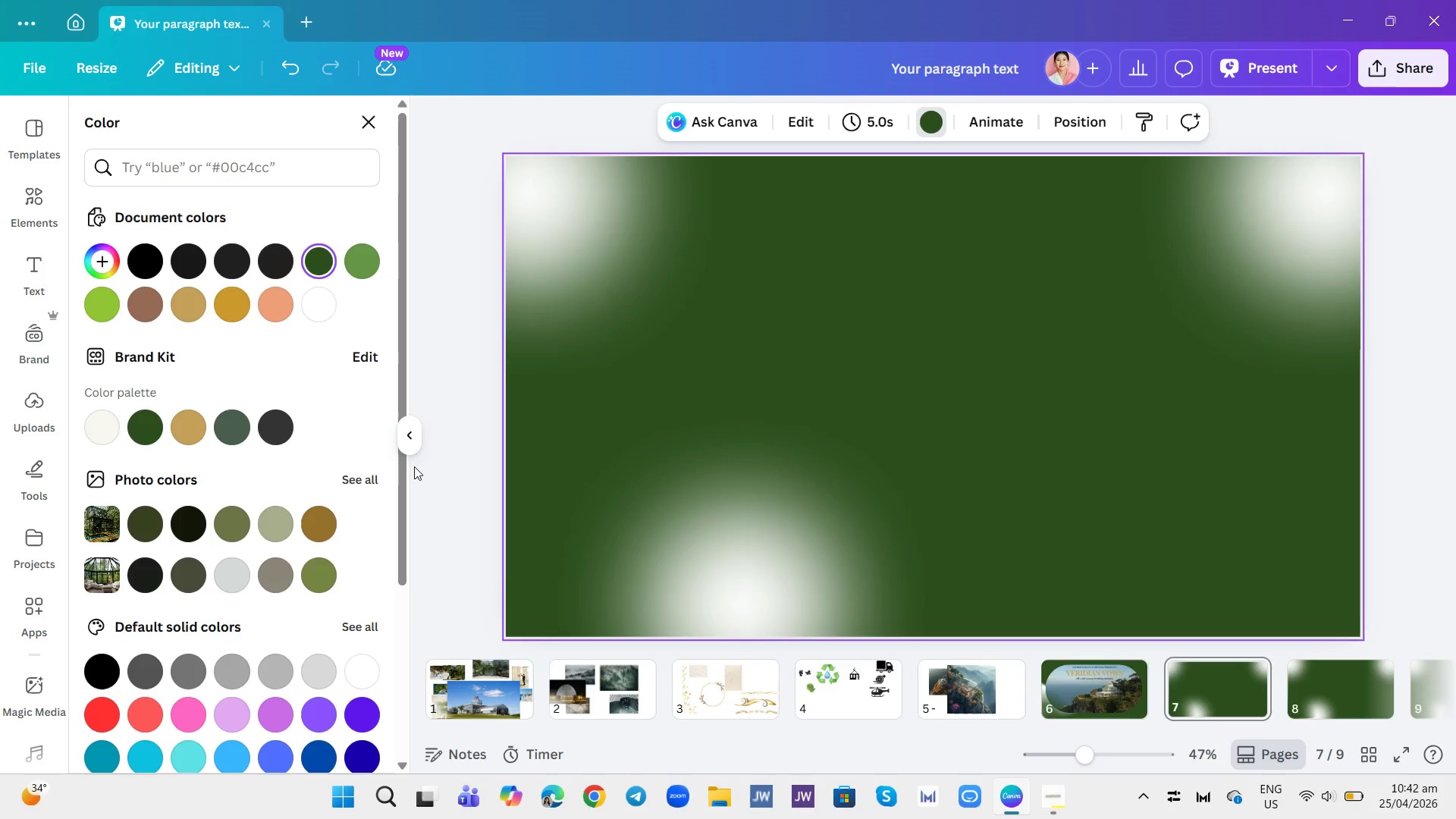 
left_click([408, 435])
 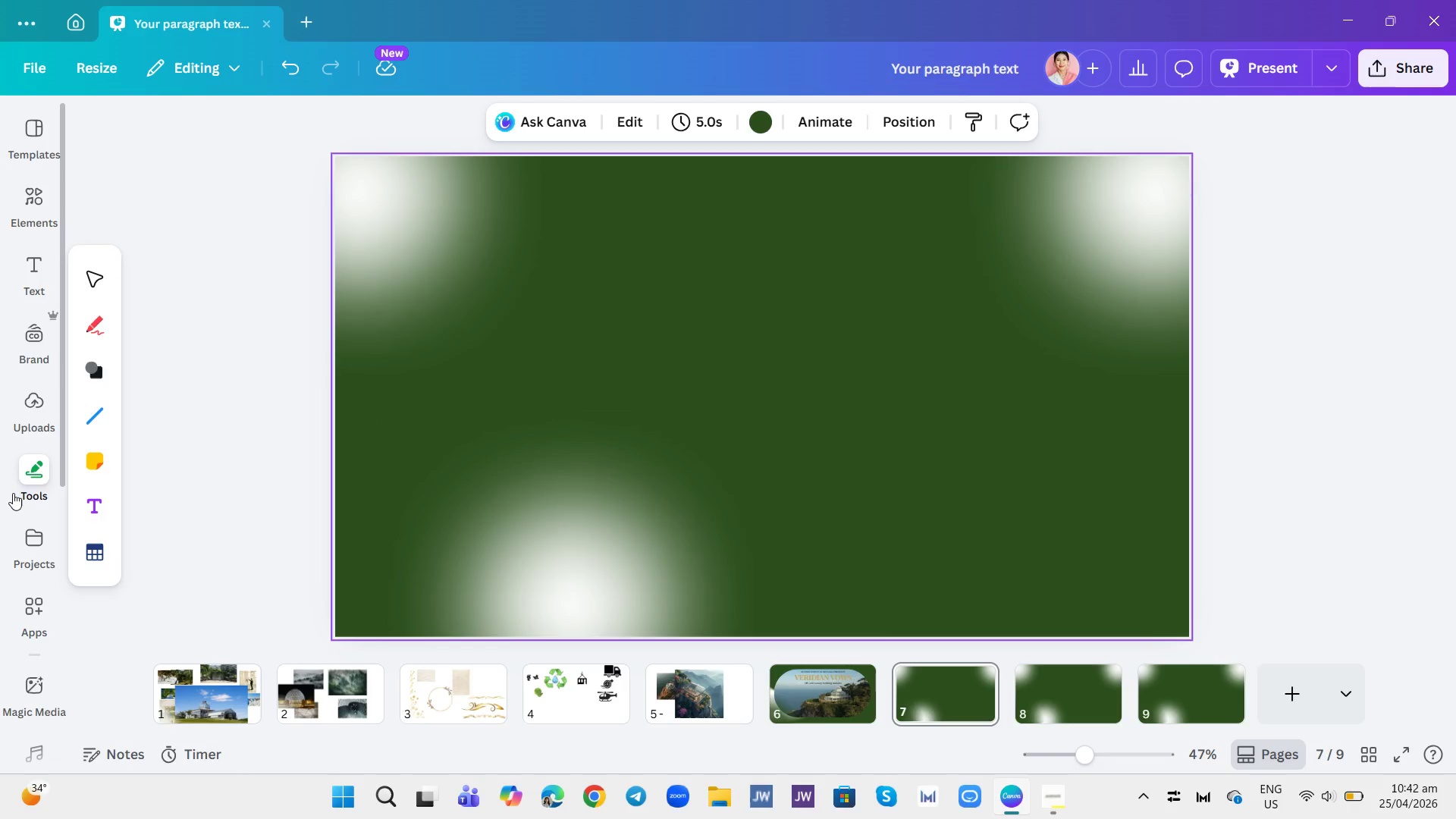 
wait(8.69)
 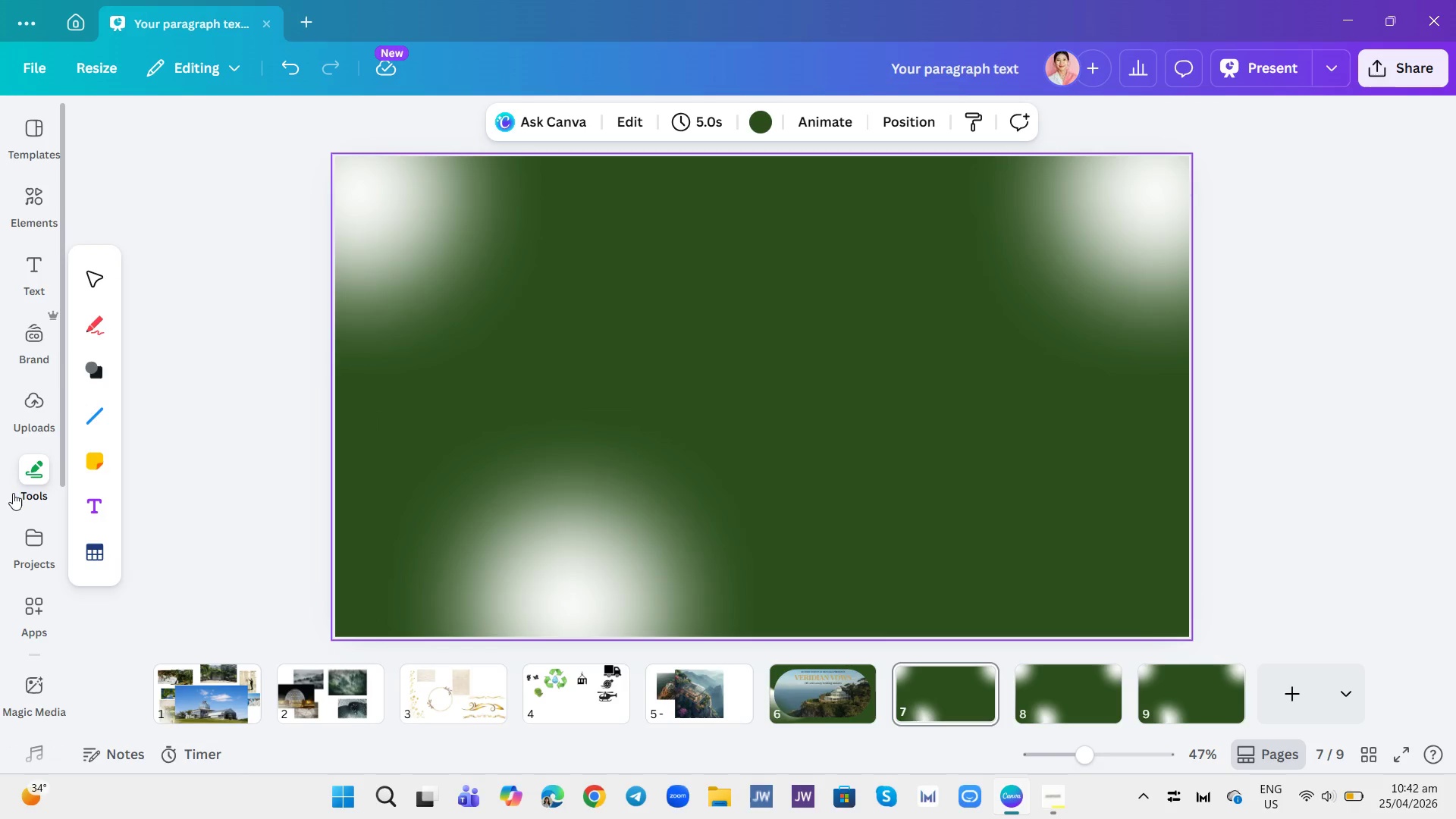 
left_click([39, 263])
 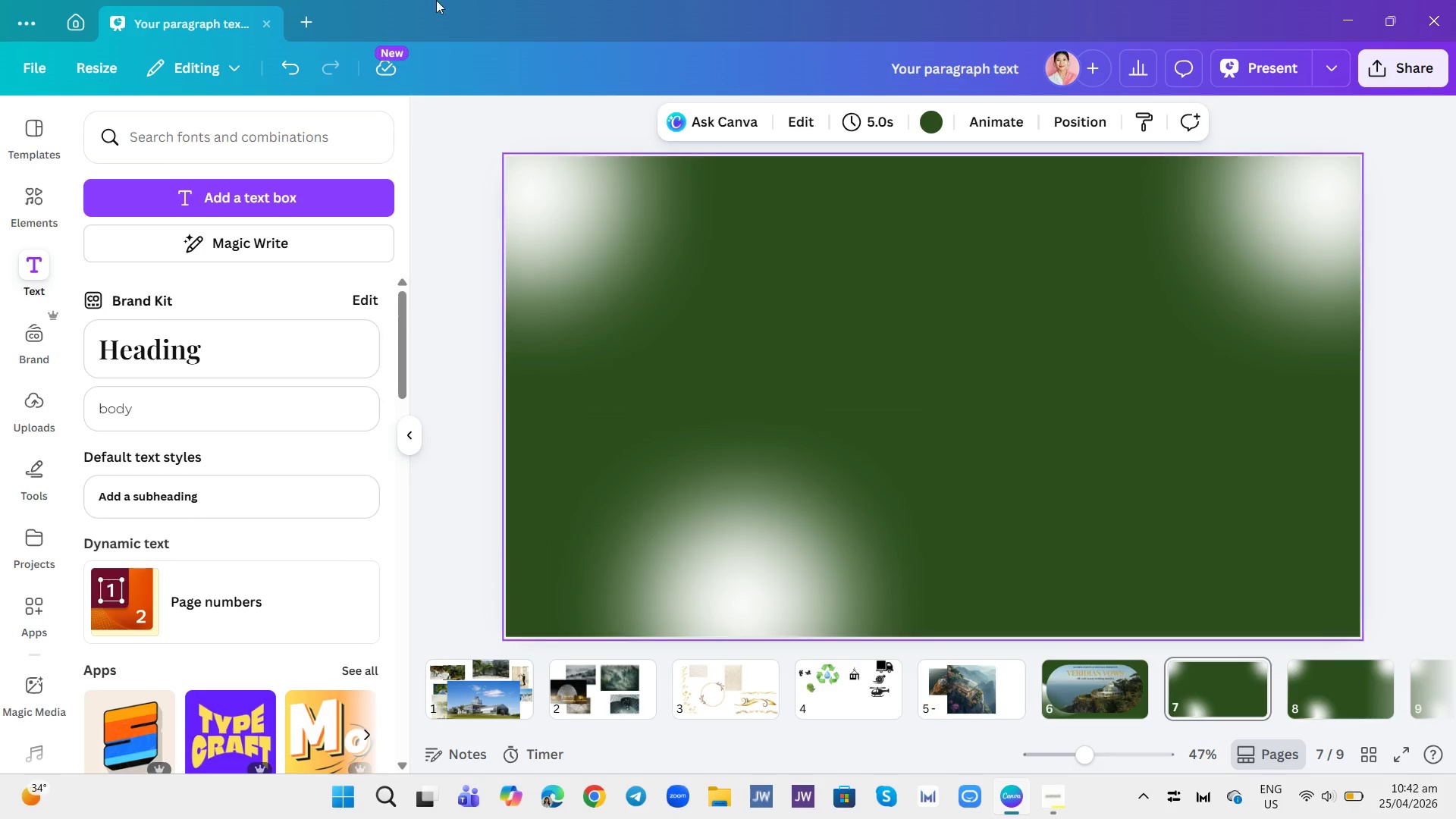 
wait(14.31)
 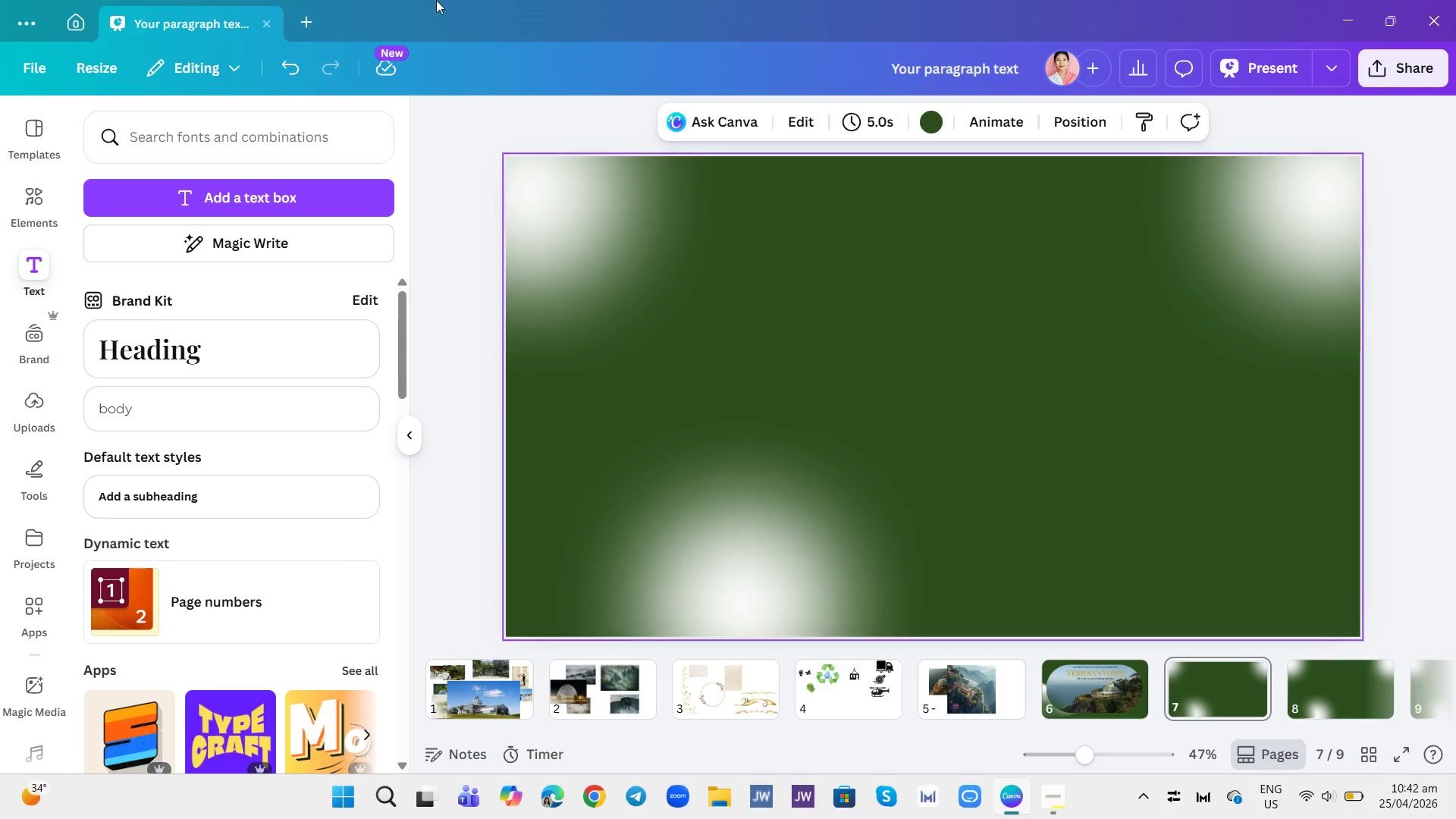 
left_click([127, 359])
 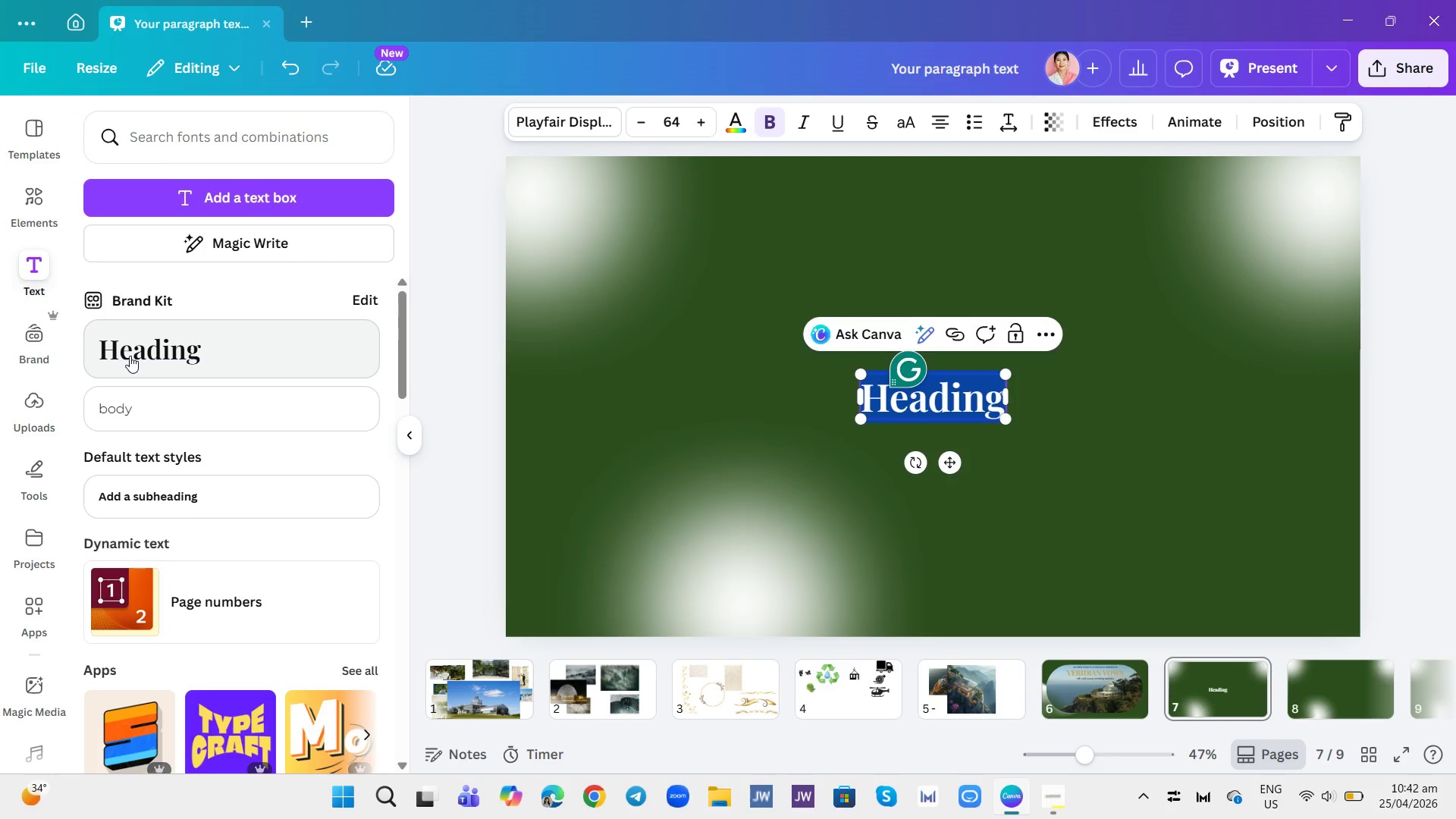 
type(The Environmental Toll & Logistics Chaos)
 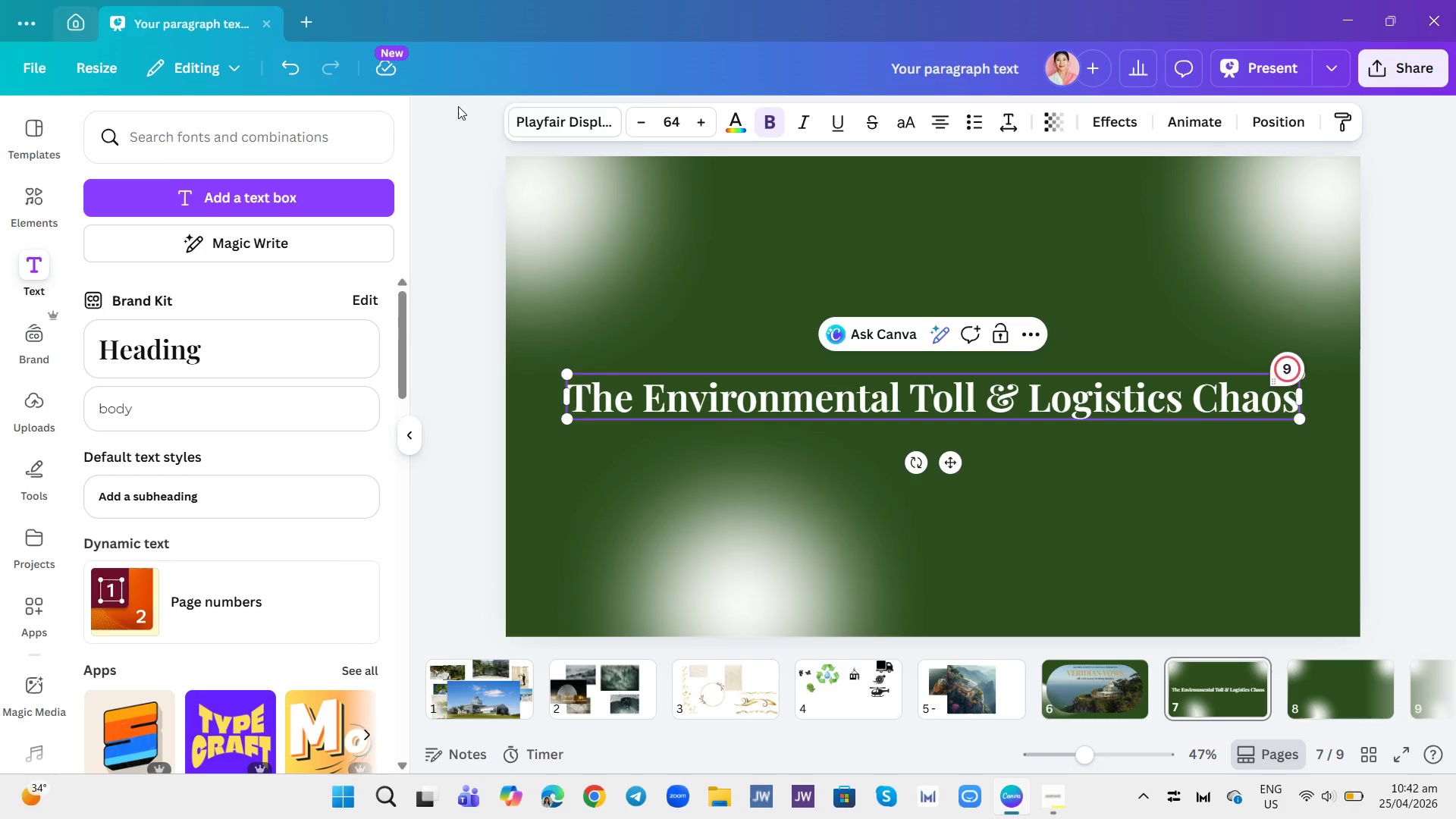 
left_click([667, 120])
 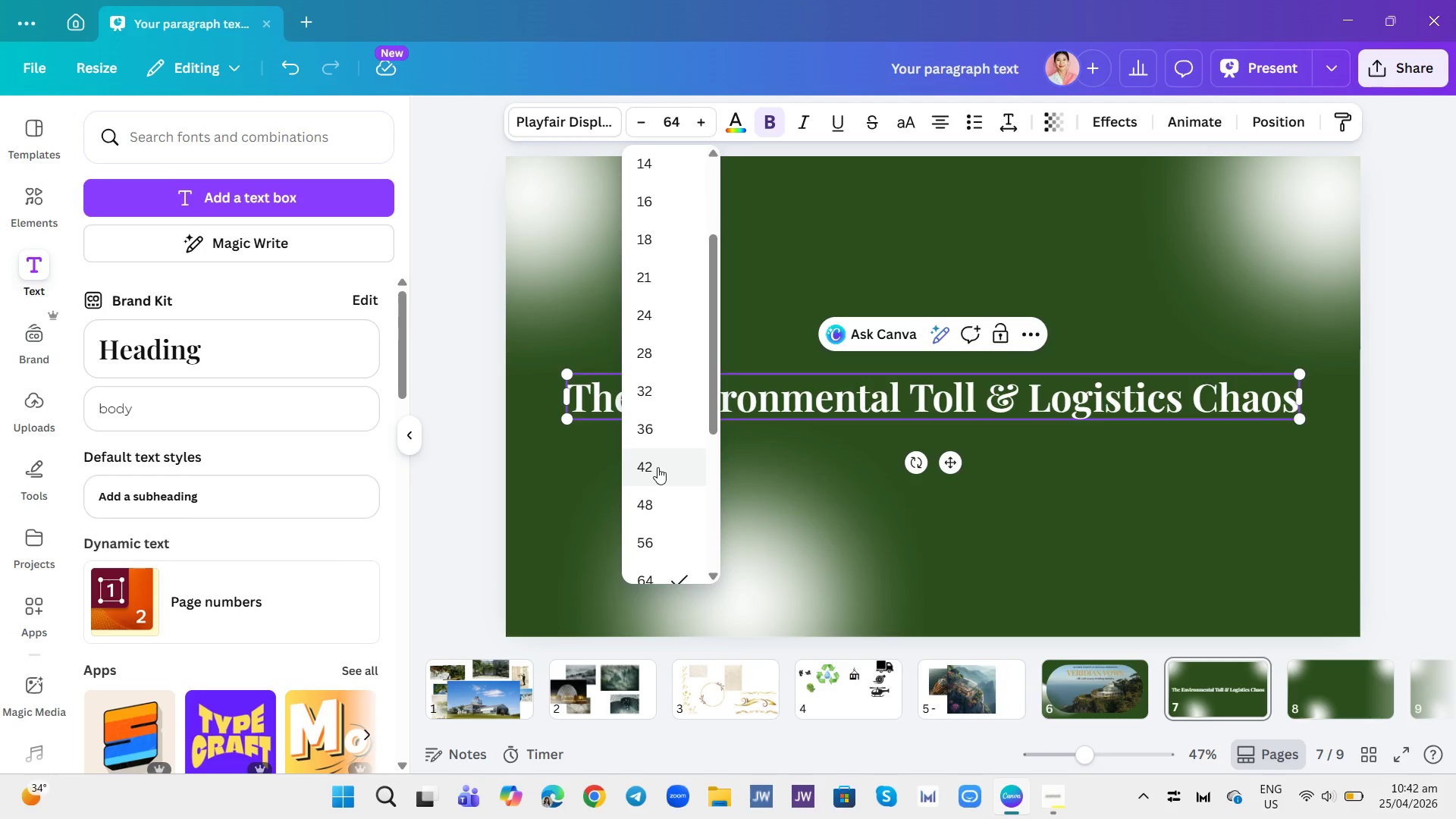 
left_click([656, 467])
 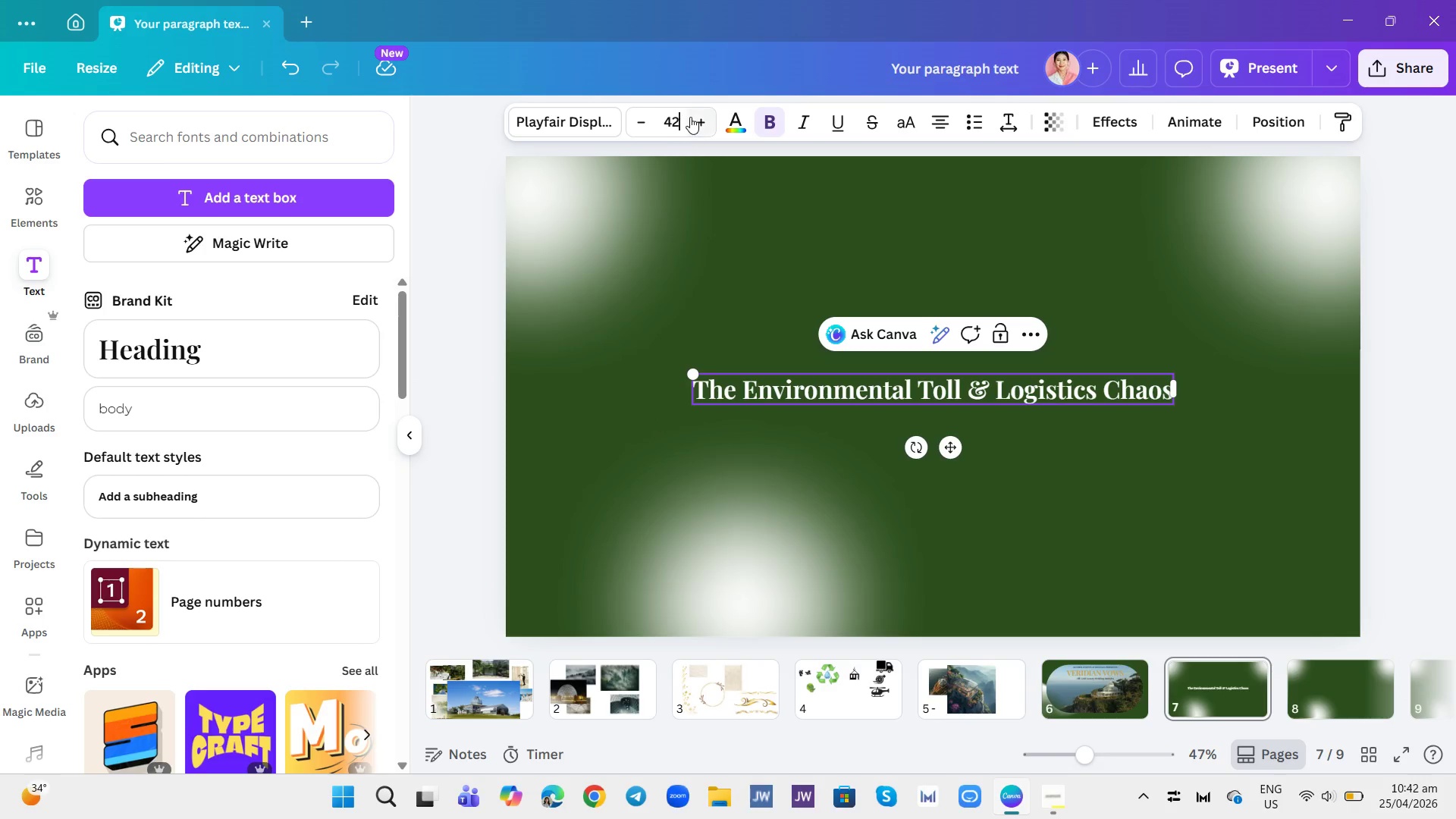 
left_click([678, 121])
 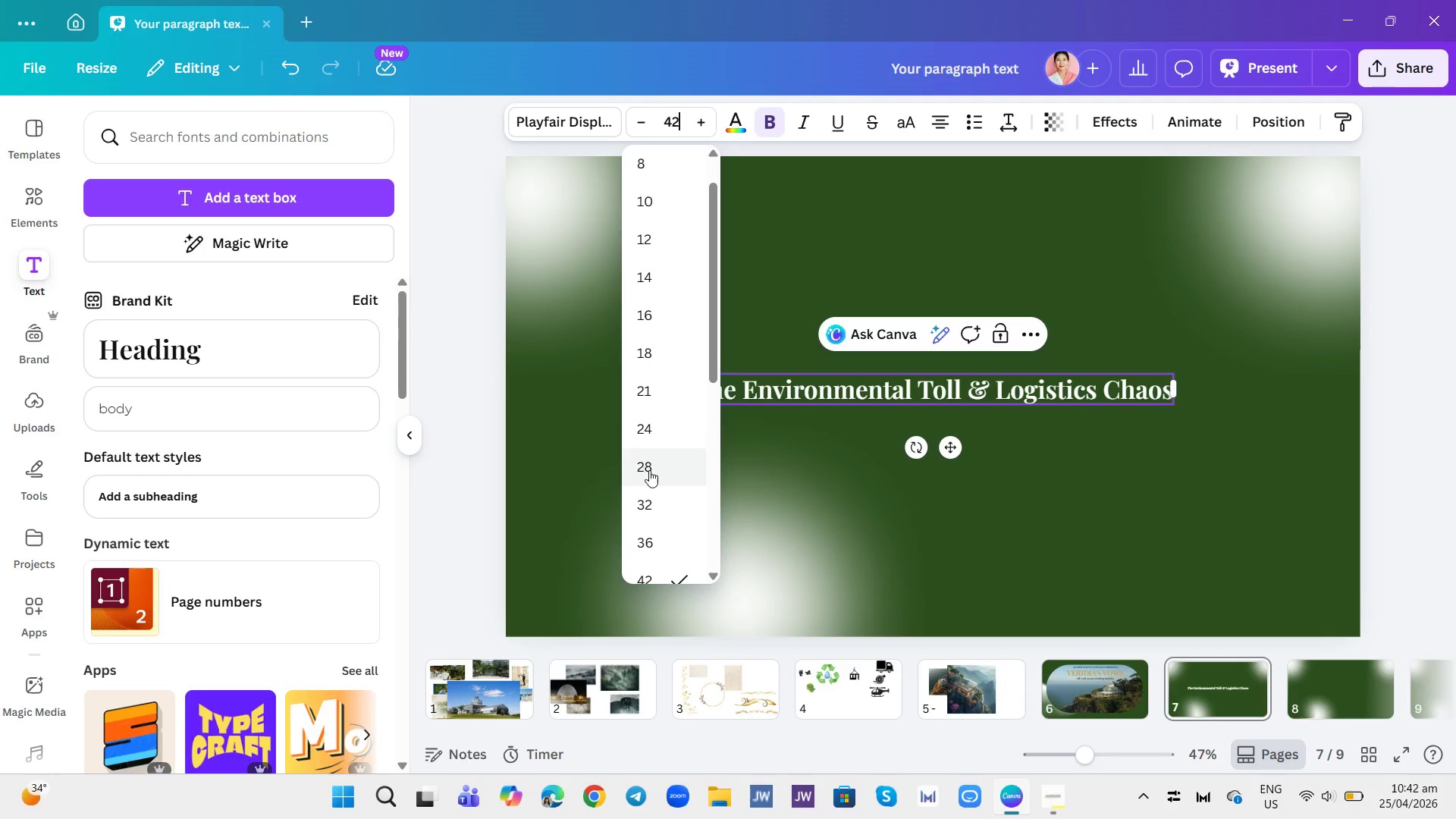 
scroll: coordinate [651, 471], scroll_direction: down, amount: 1.0
 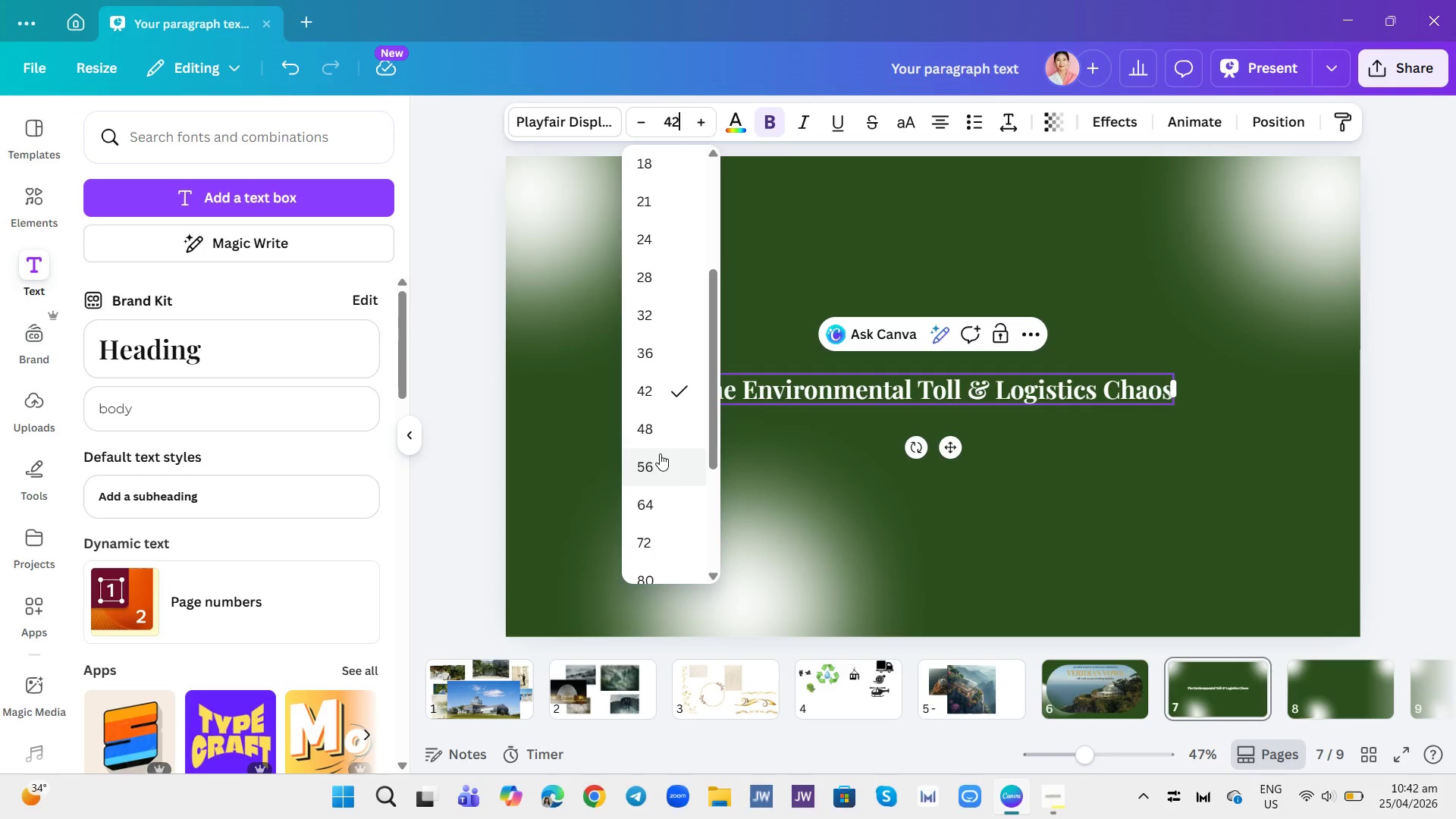 
left_click([658, 453])
 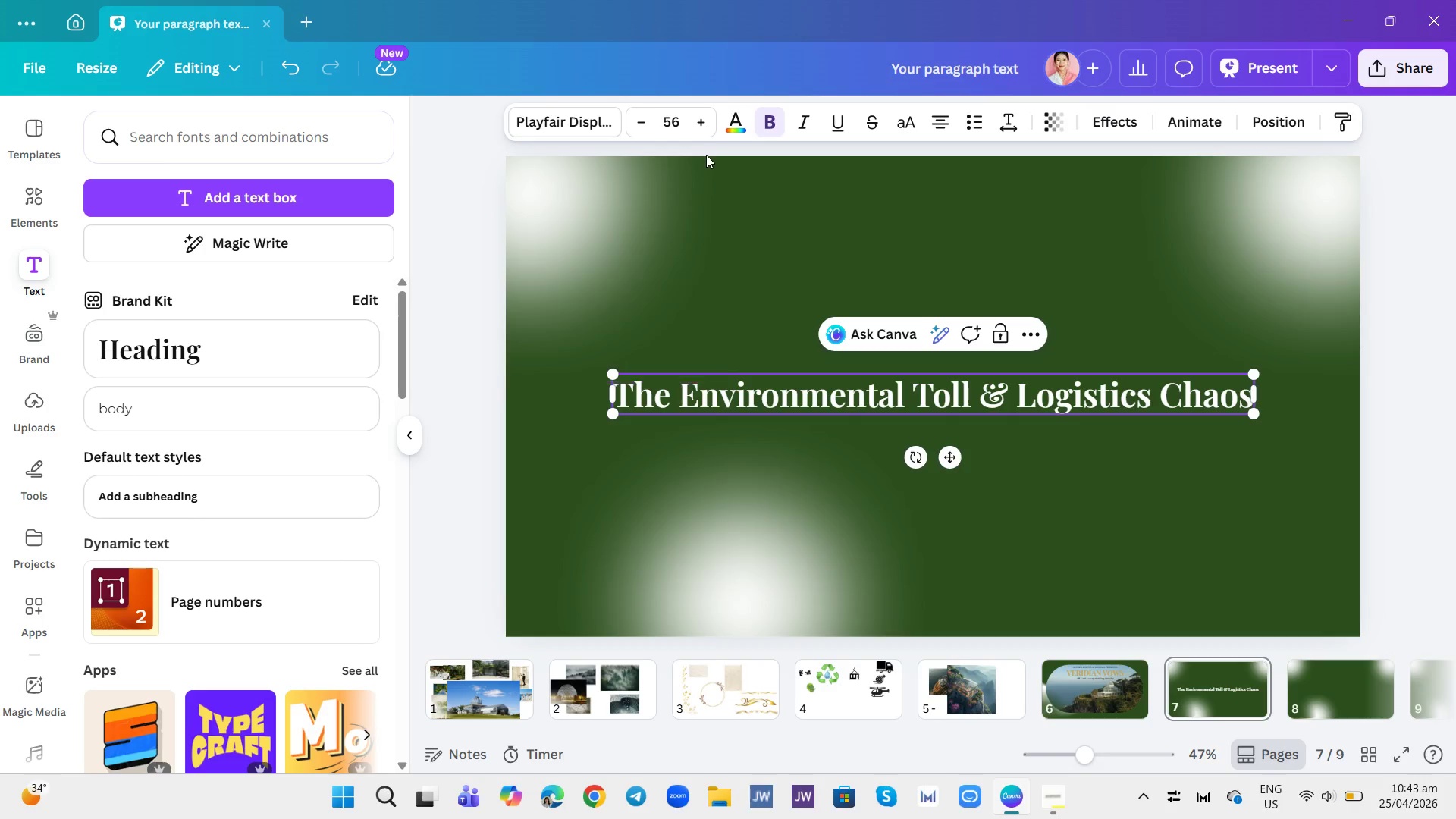 
mouse_move([670, 154])
 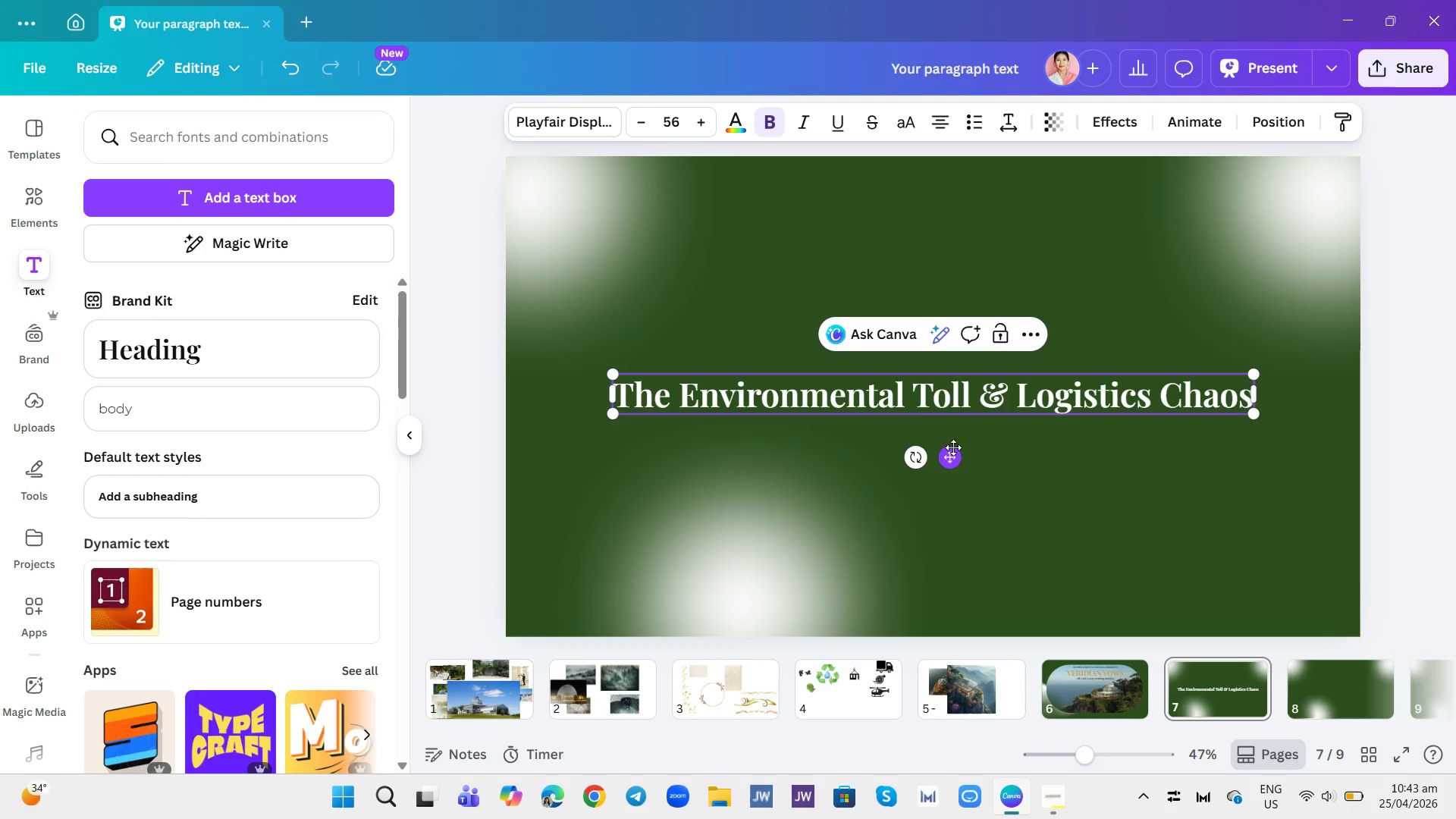 
left_click_drag(start_coordinate=[949, 460], to_coordinate=[934, 279])
 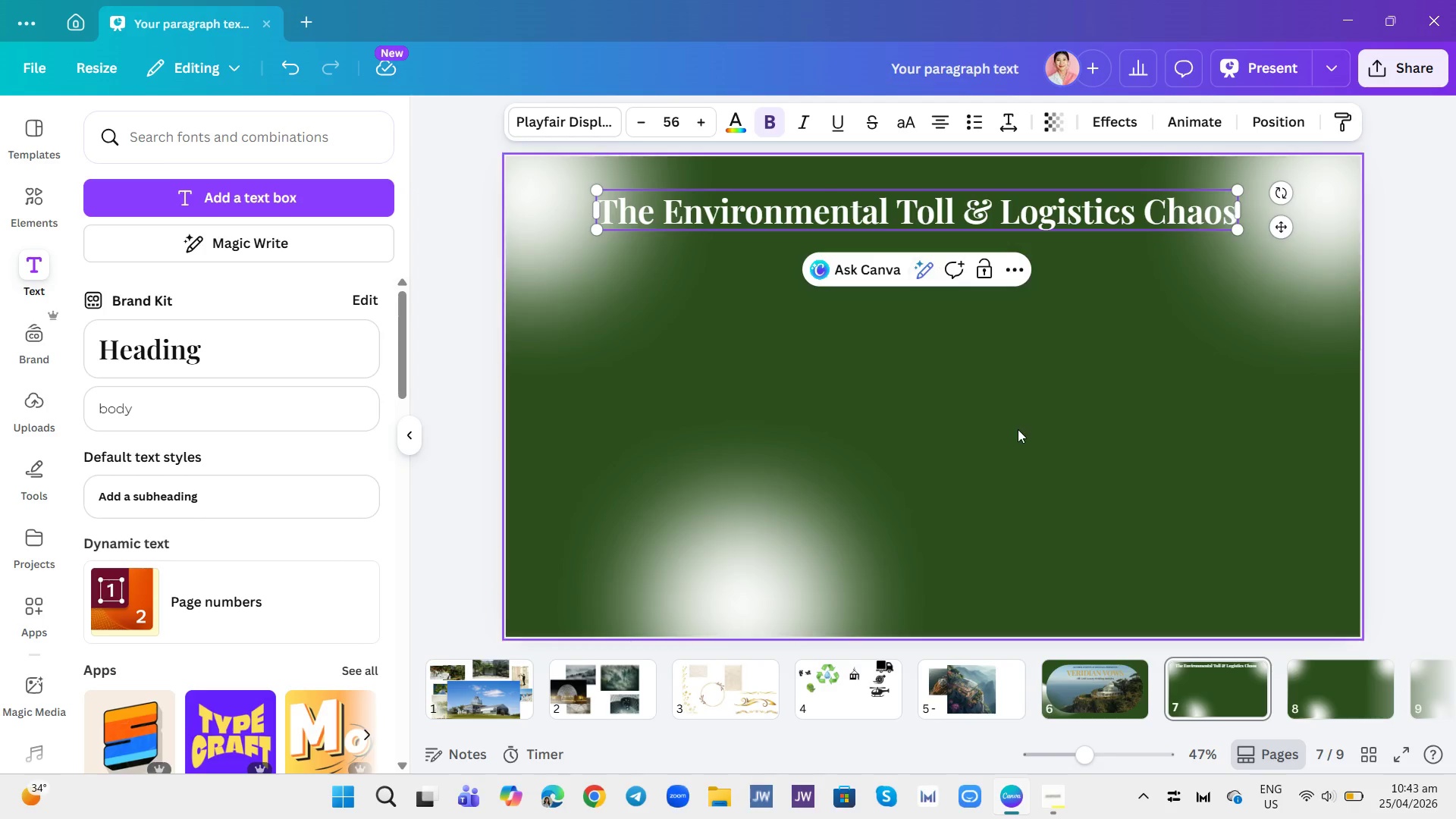 
left_click([1018, 429])
 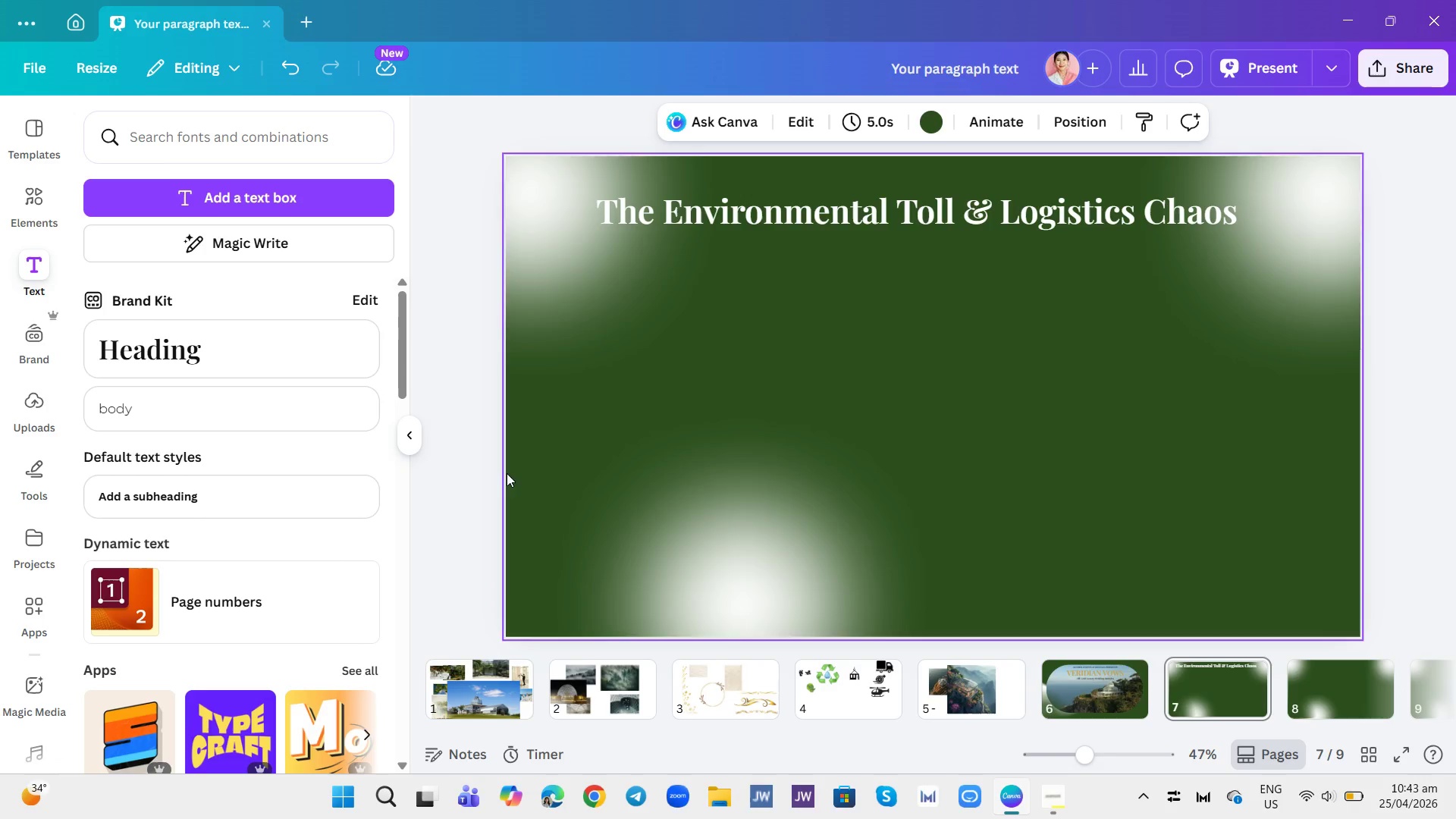 
wait(17.36)
 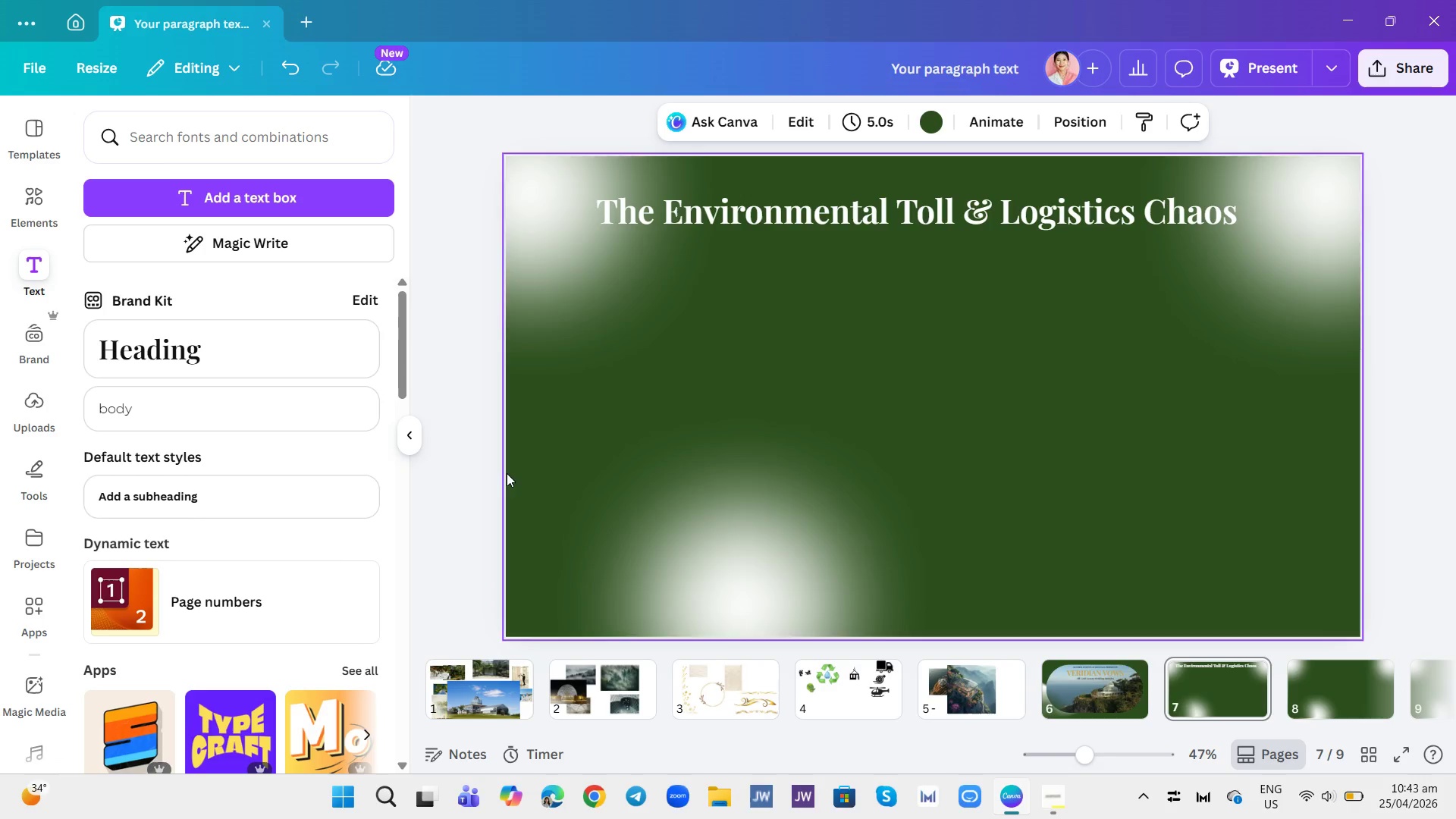 
left_click([29, 194])
 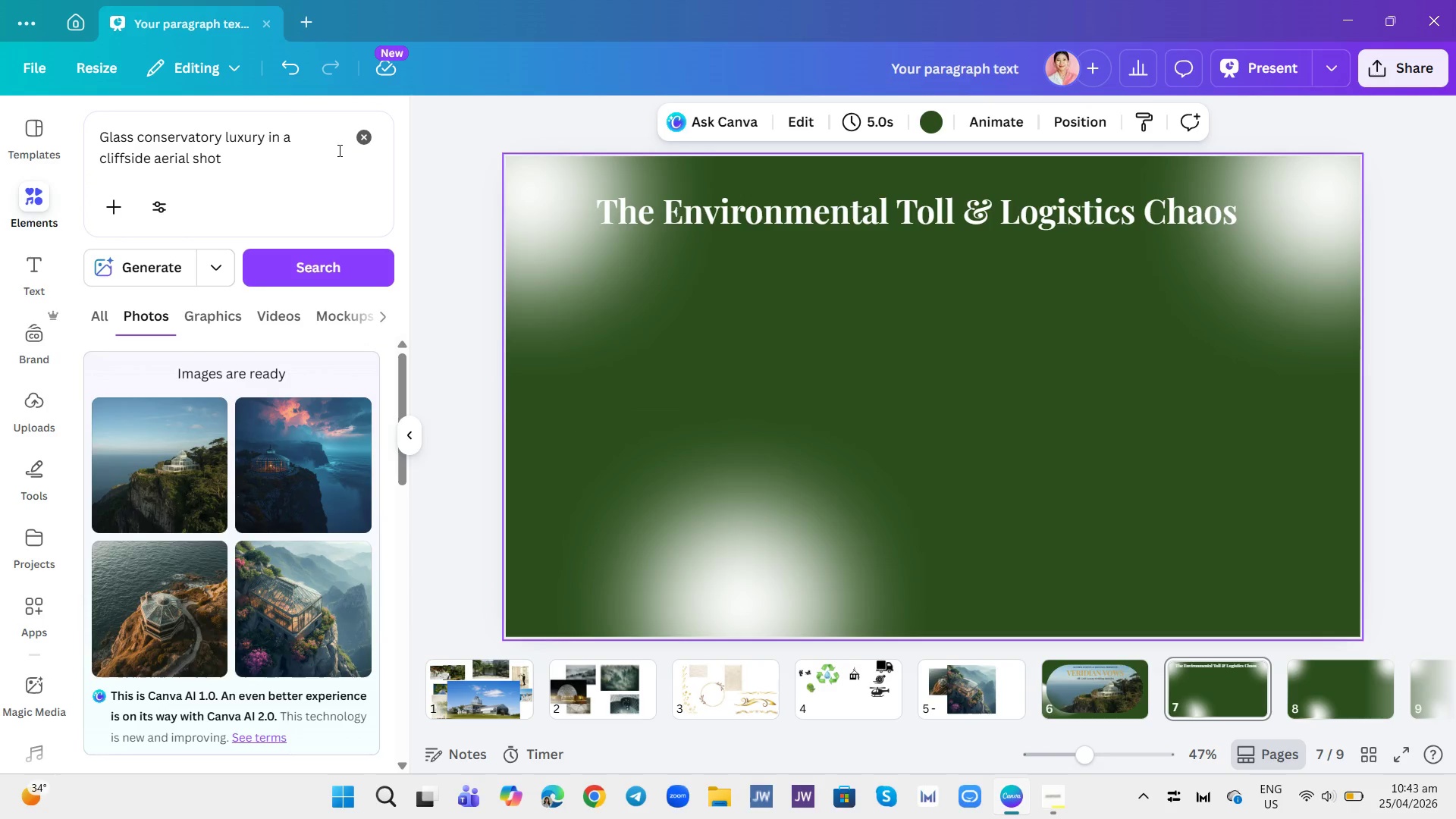 
left_click([367, 133])
 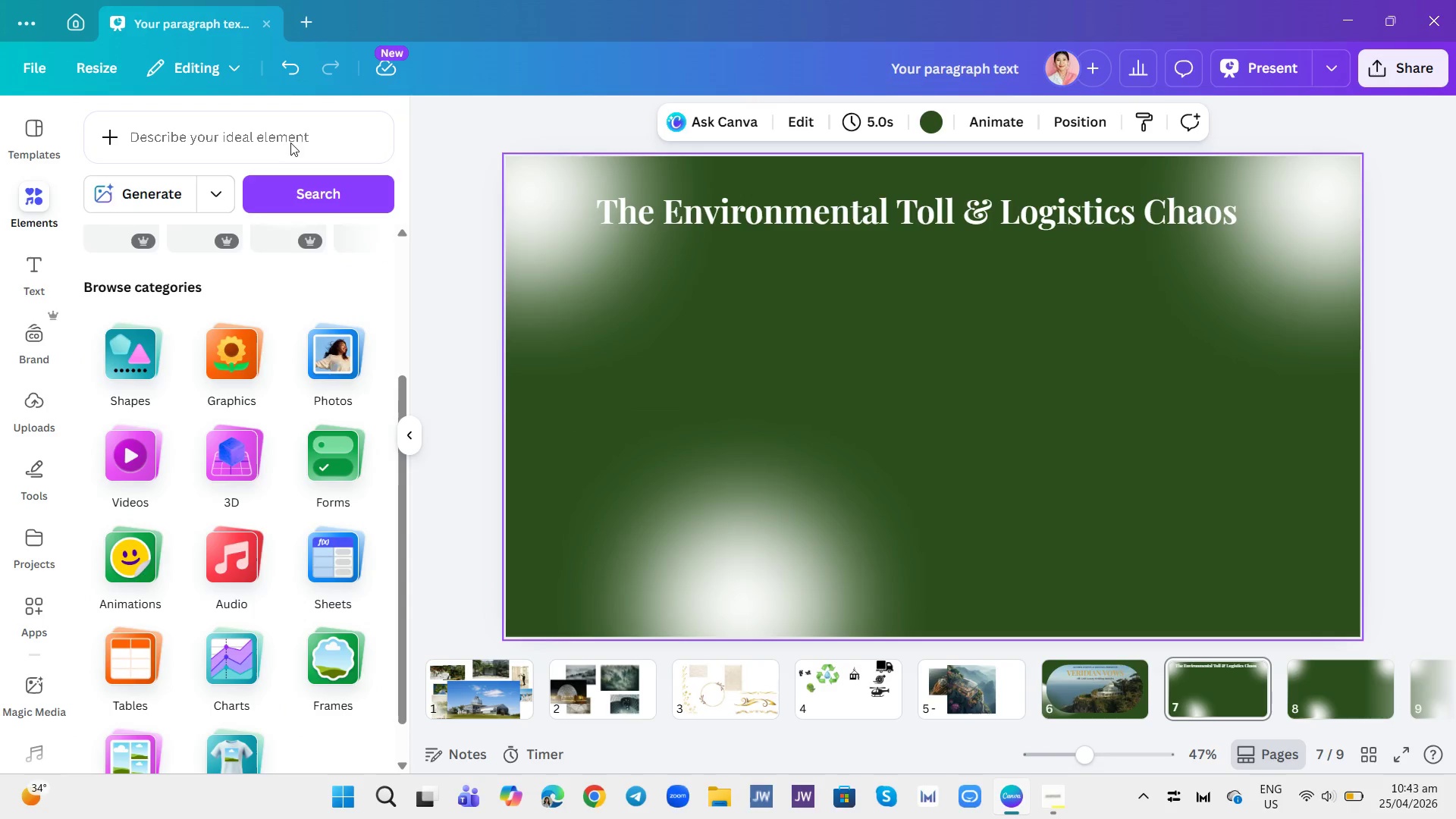 
left_click([284, 136])
 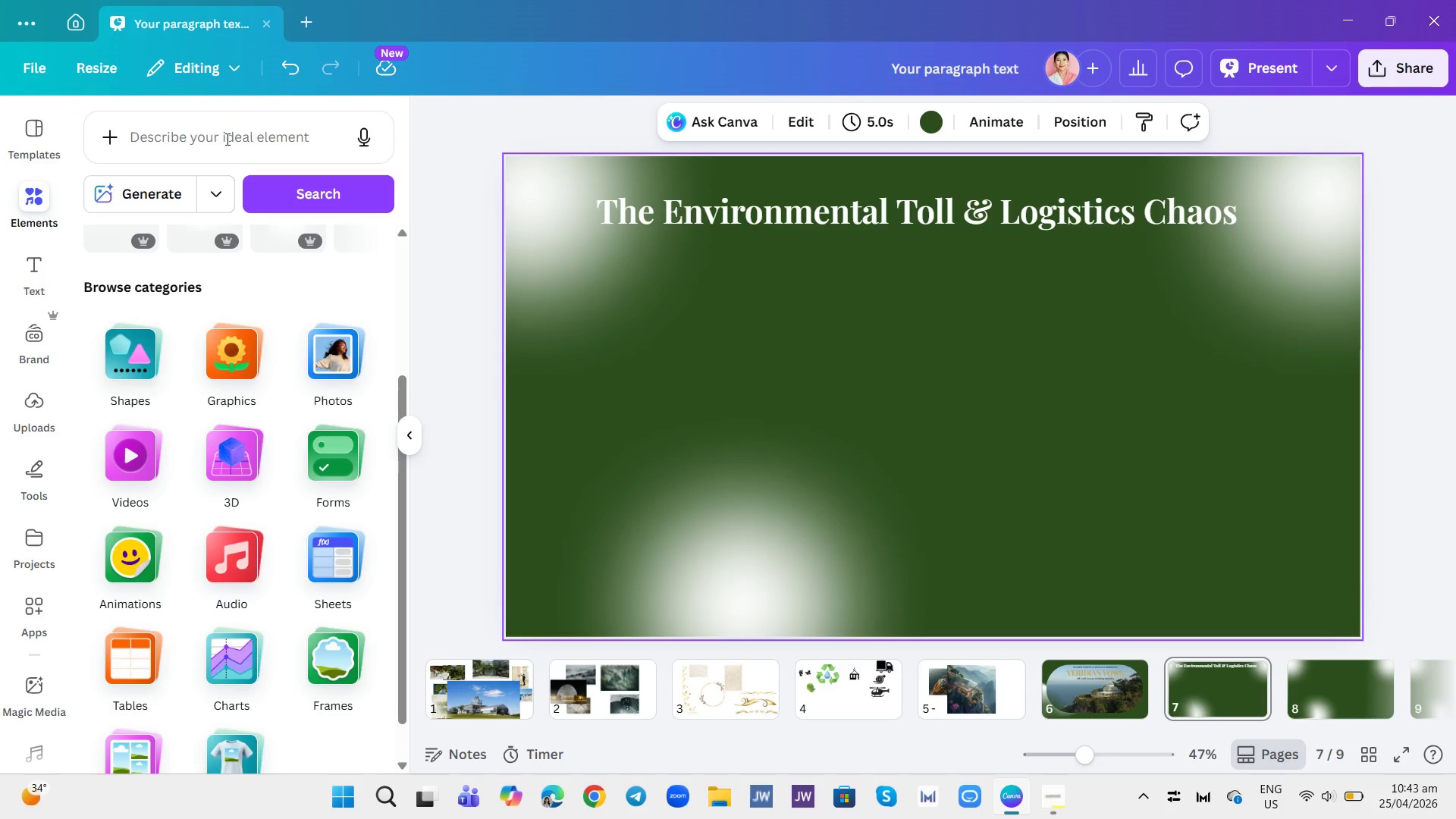 
left_click([224, 139])
 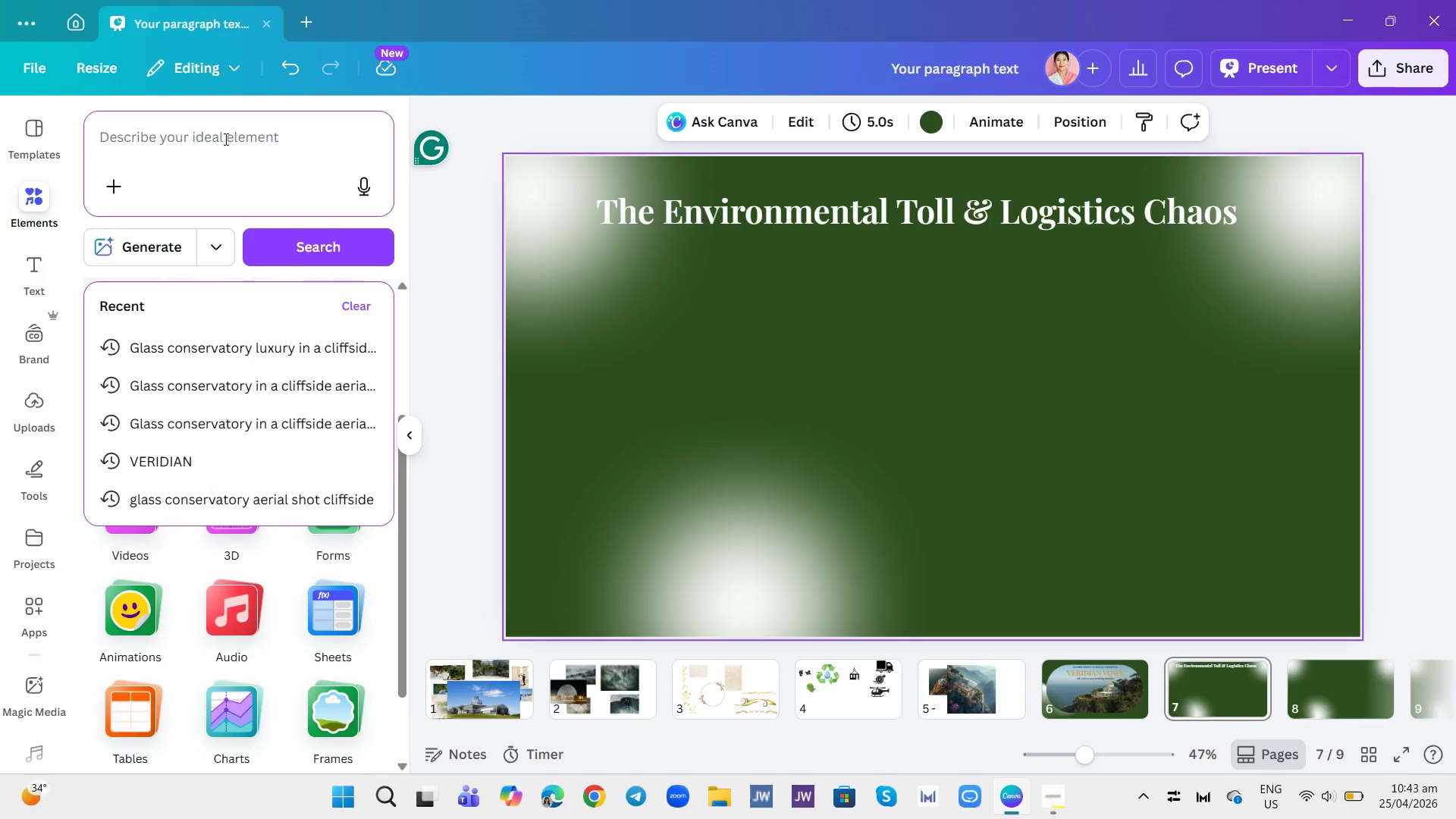 
type(dishes)
 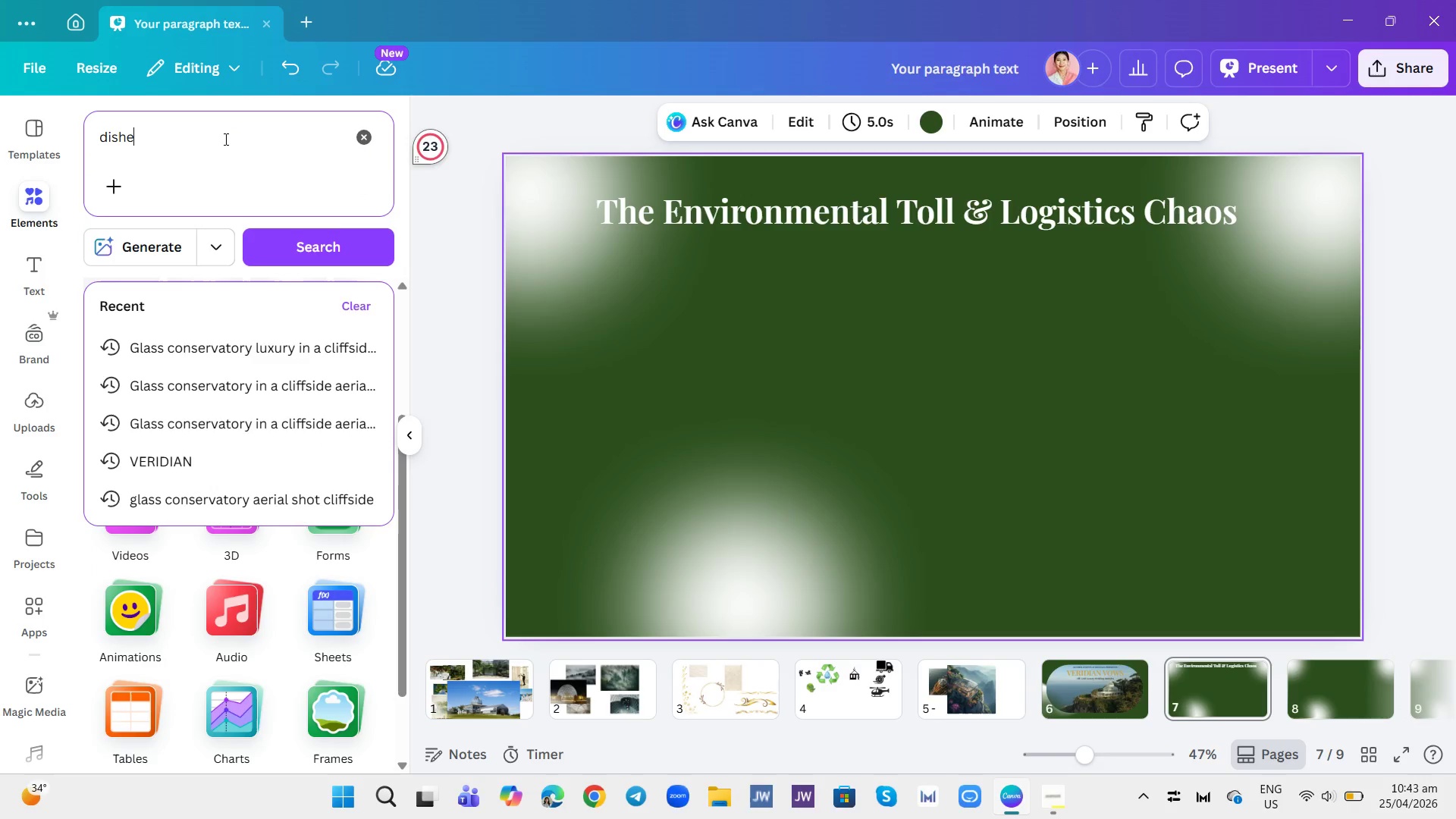 
key(Enter)
 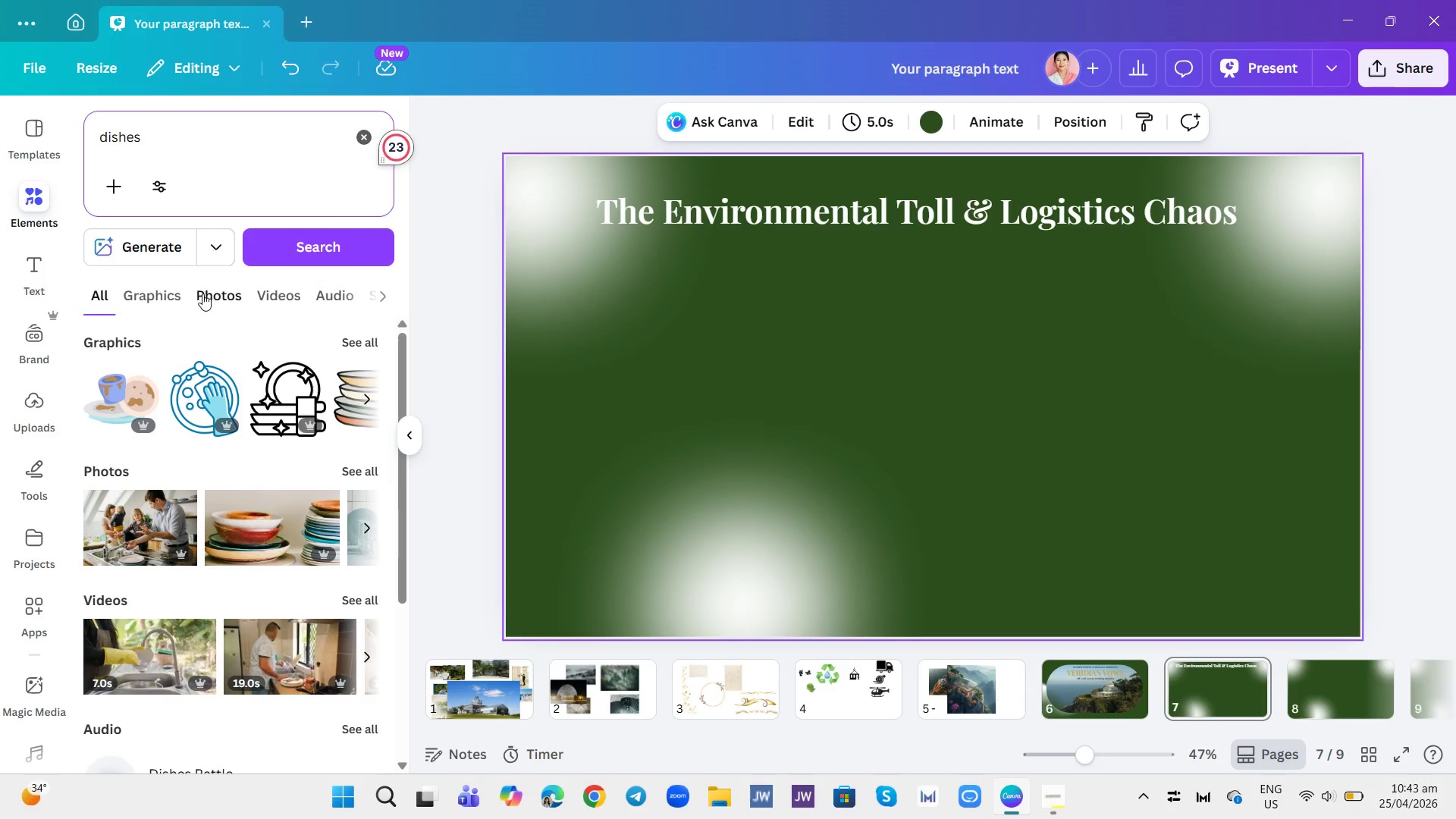 
left_click([173, 293])
 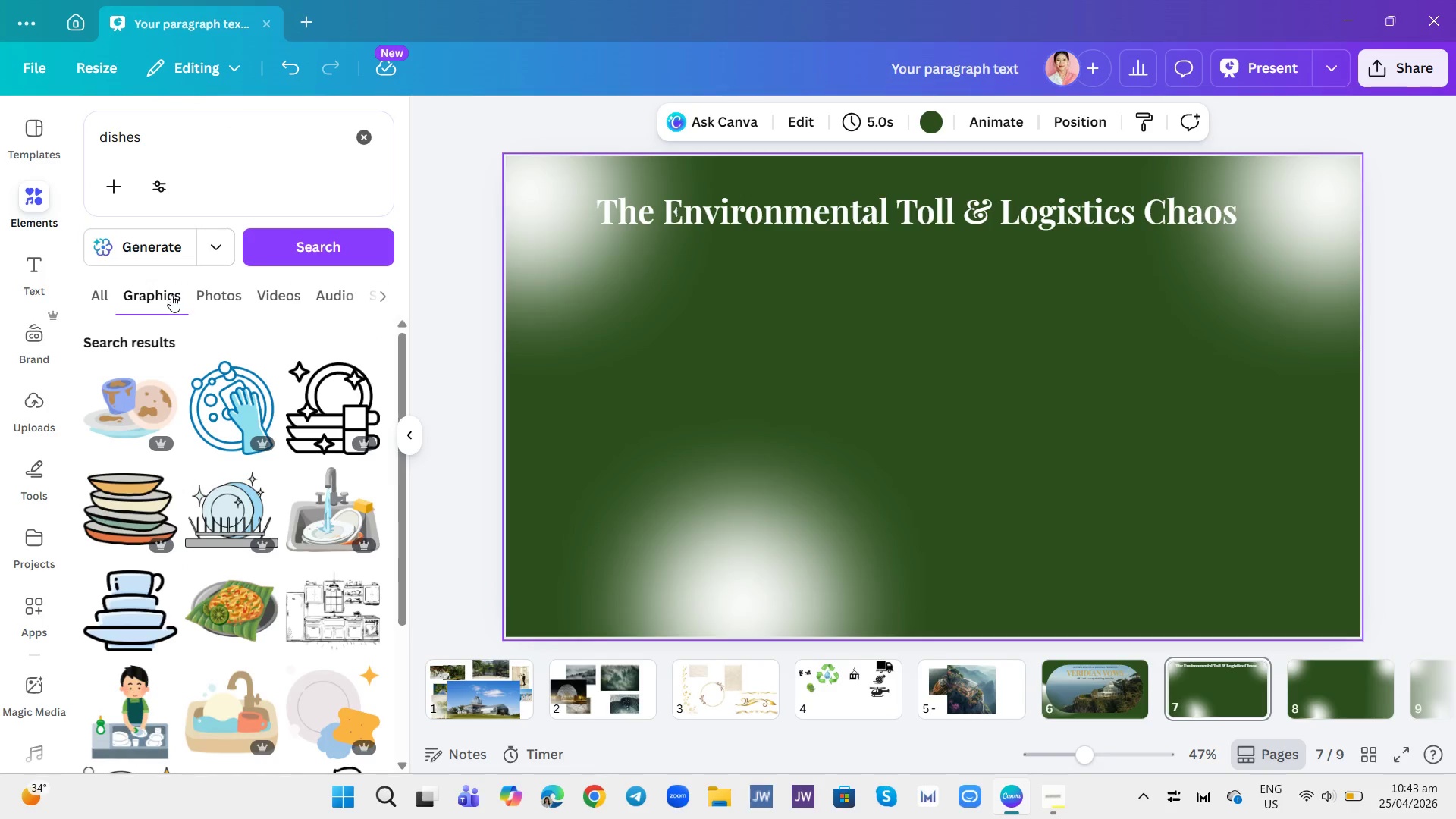 
scroll: coordinate [229, 499], scroll_direction: down, amount: 10.0
 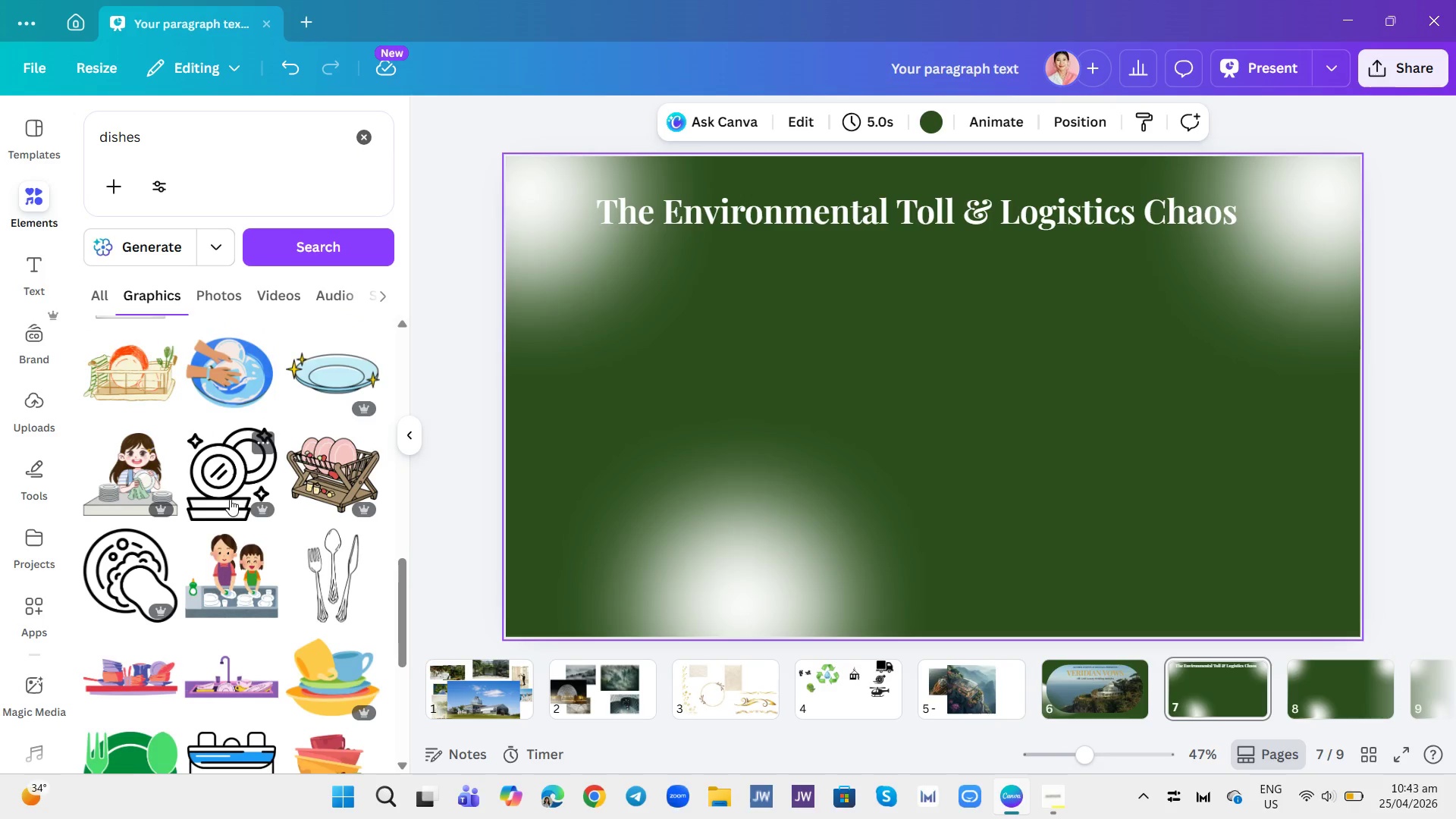 
scroll: coordinate [318, 647], scroll_direction: down, amount: 13.0
 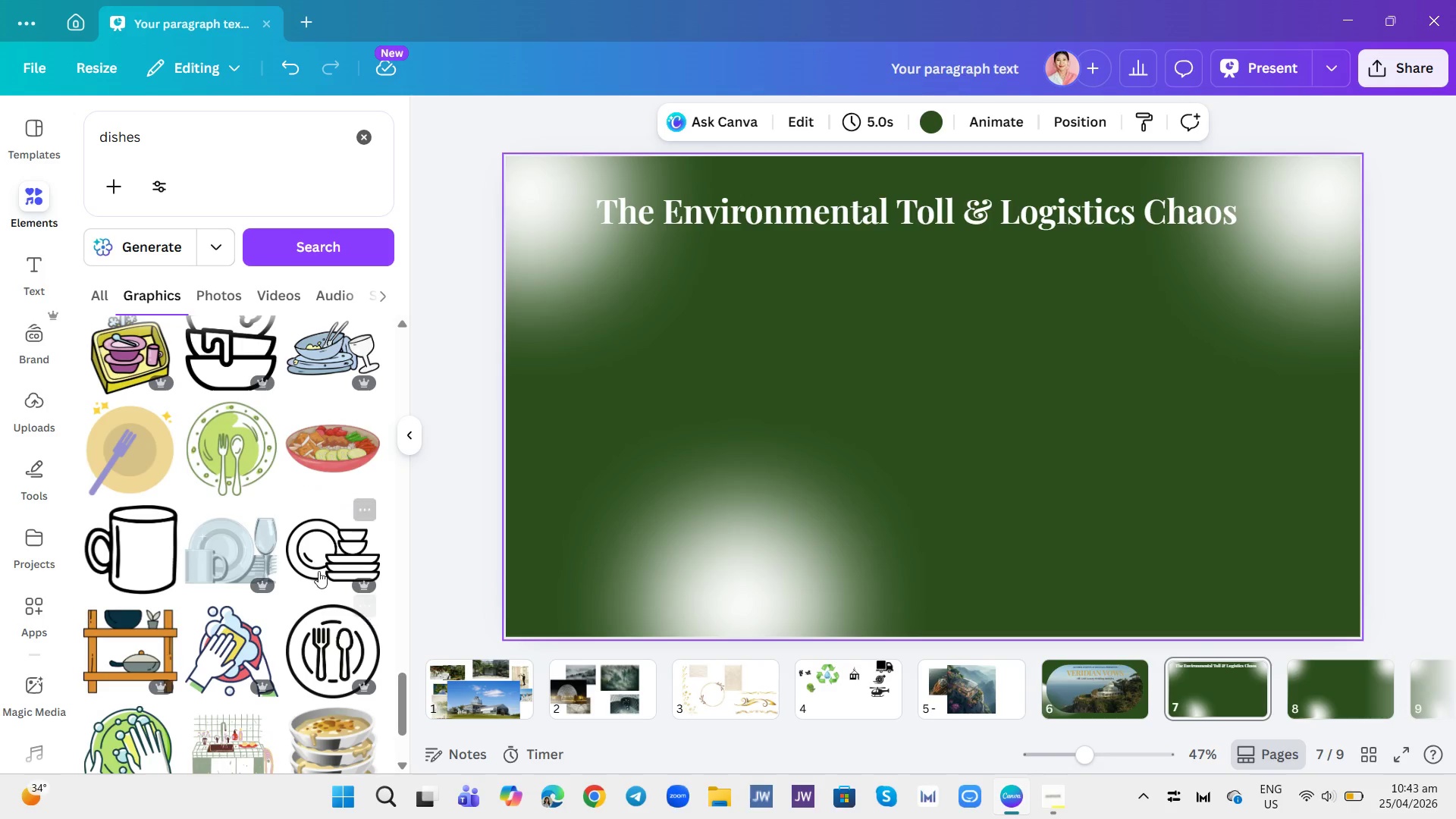 
left_click([318, 557])
 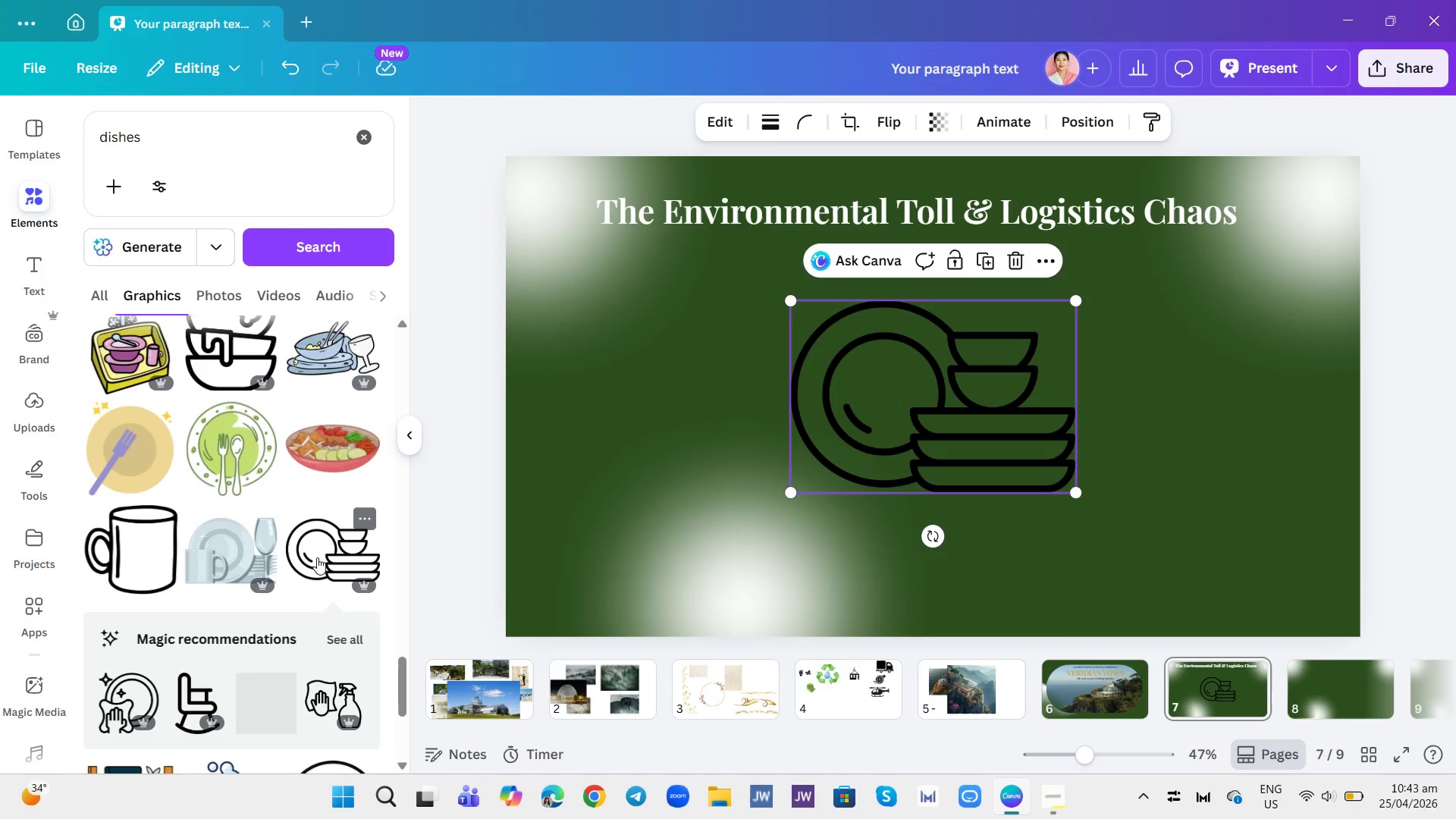 
scroll: coordinate [317, 557], scroll_direction: down, amount: 2.0
 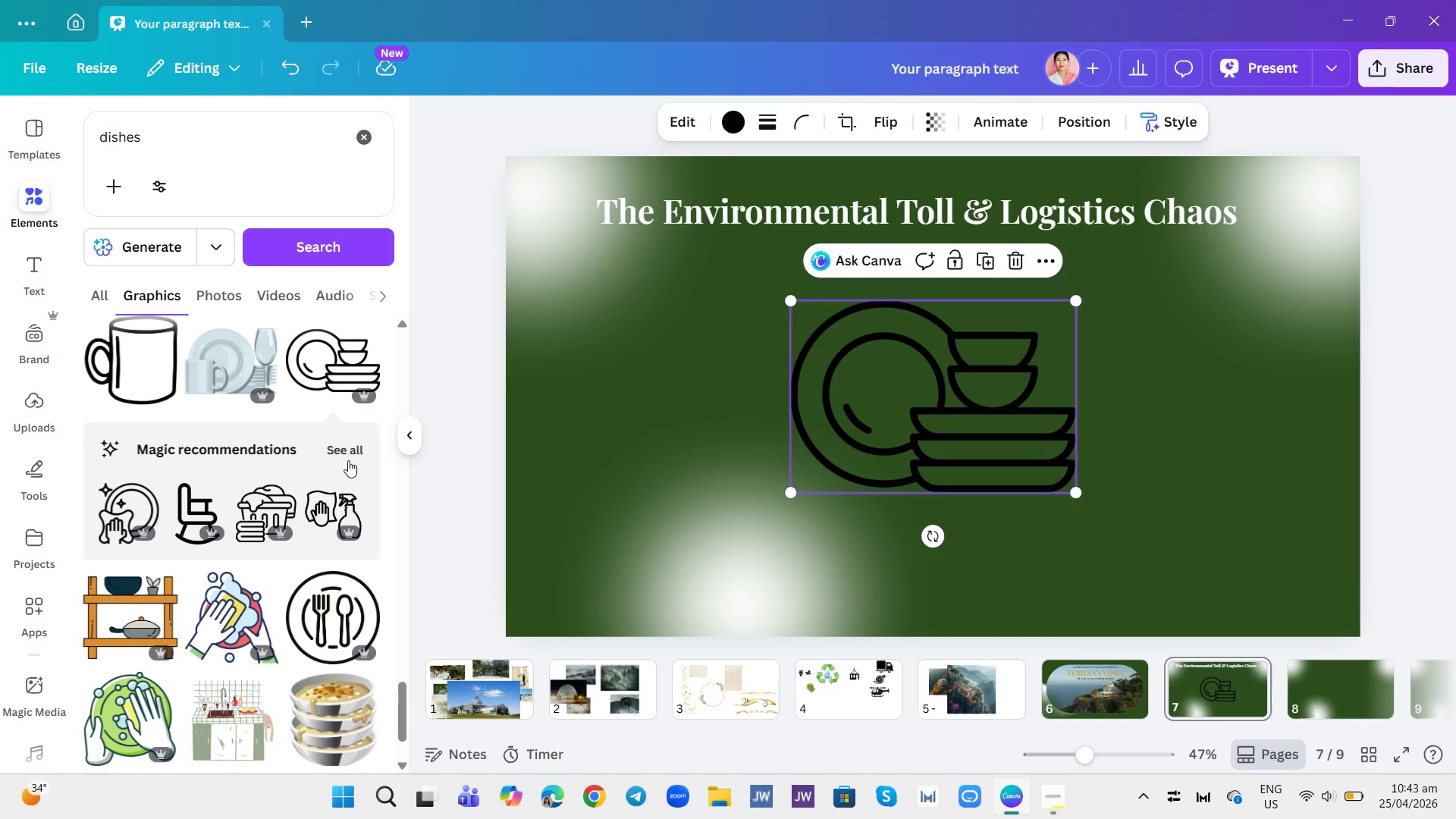 
left_click([346, 452])
 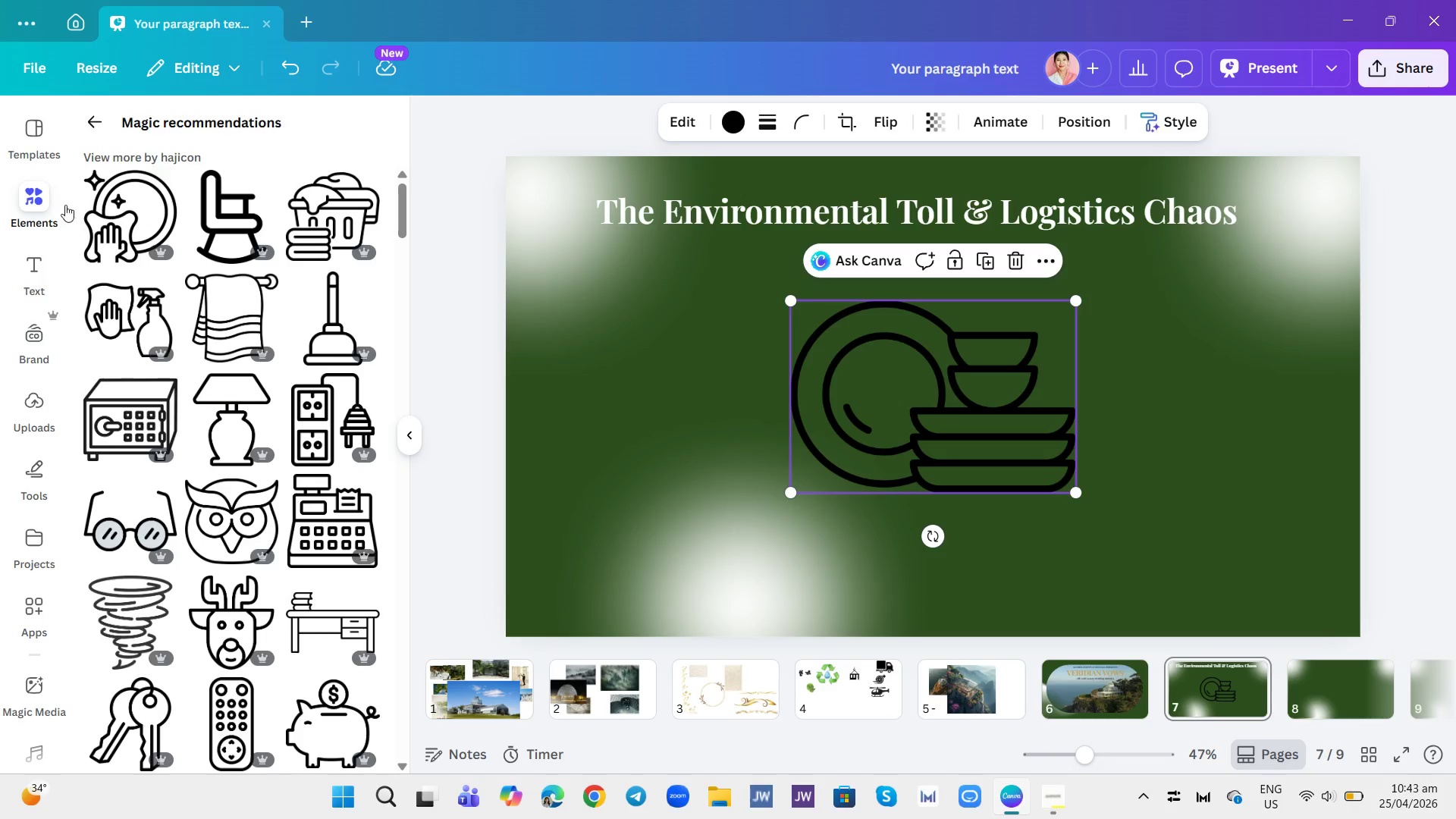 
left_click([100, 125])
 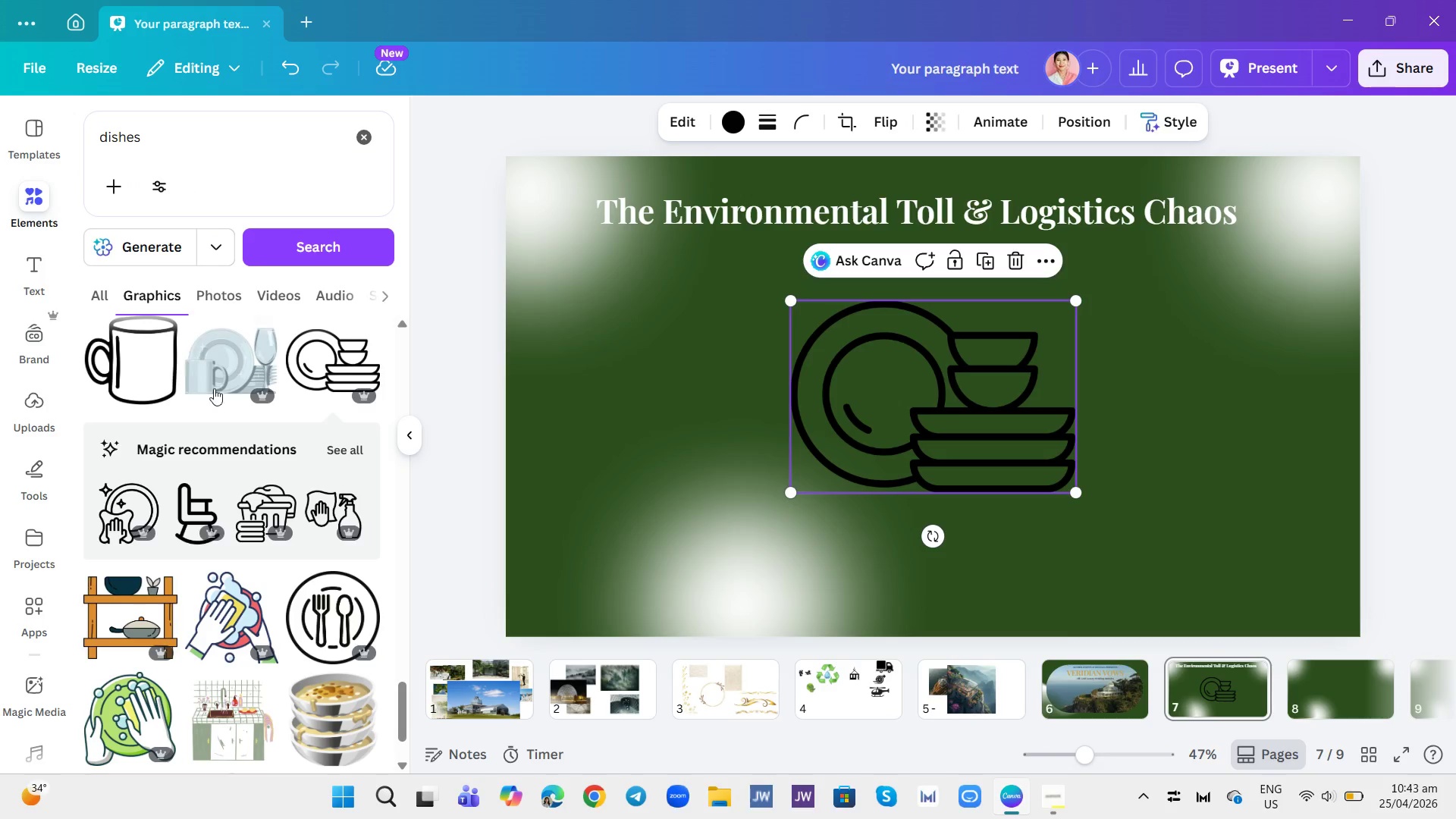 
scroll: coordinate [321, 505], scroll_direction: down, amount: 15.0
 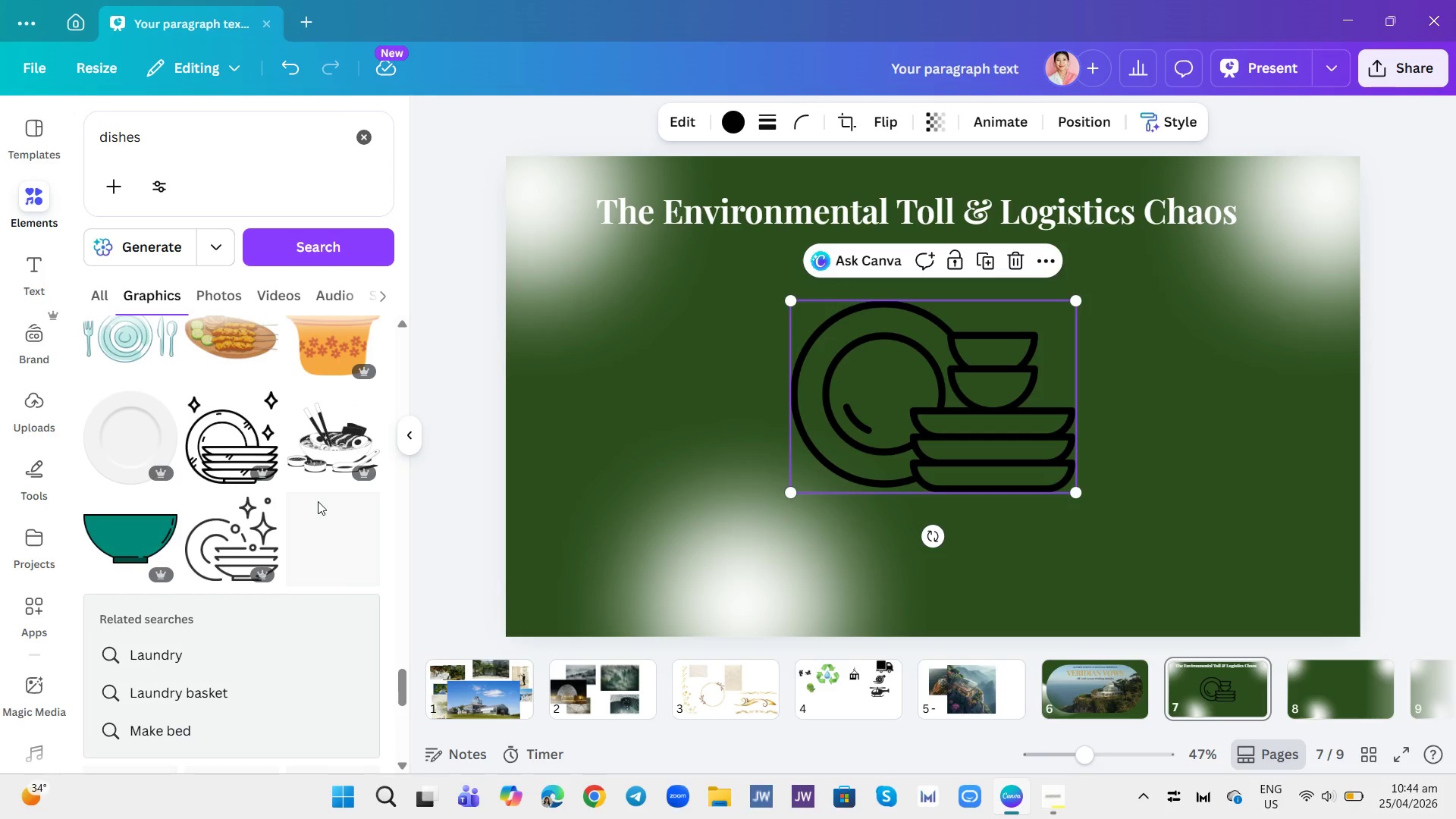 
scroll: coordinate [318, 500], scroll_direction: down, amount: 12.0
 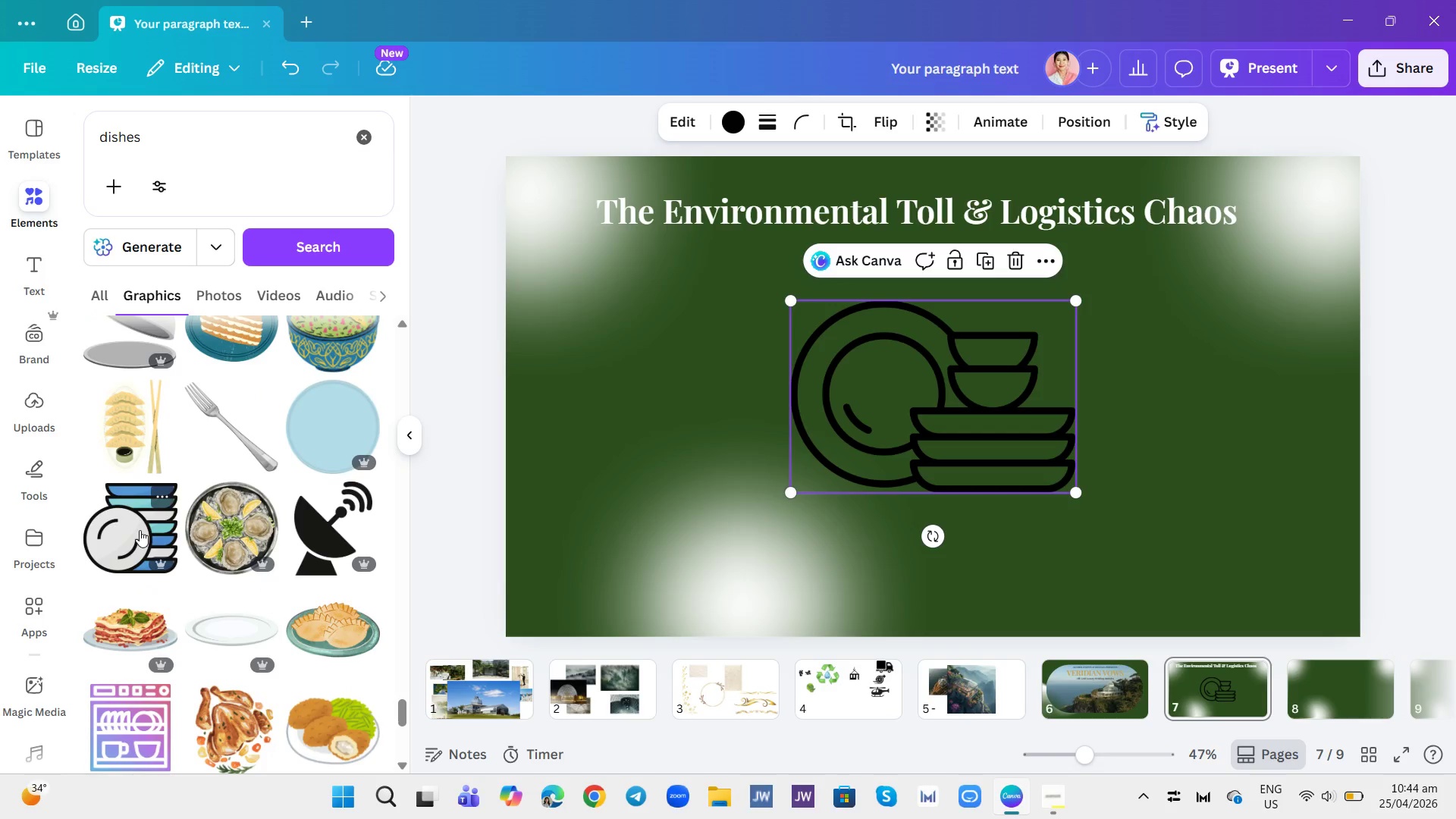 
left_click([140, 530])
 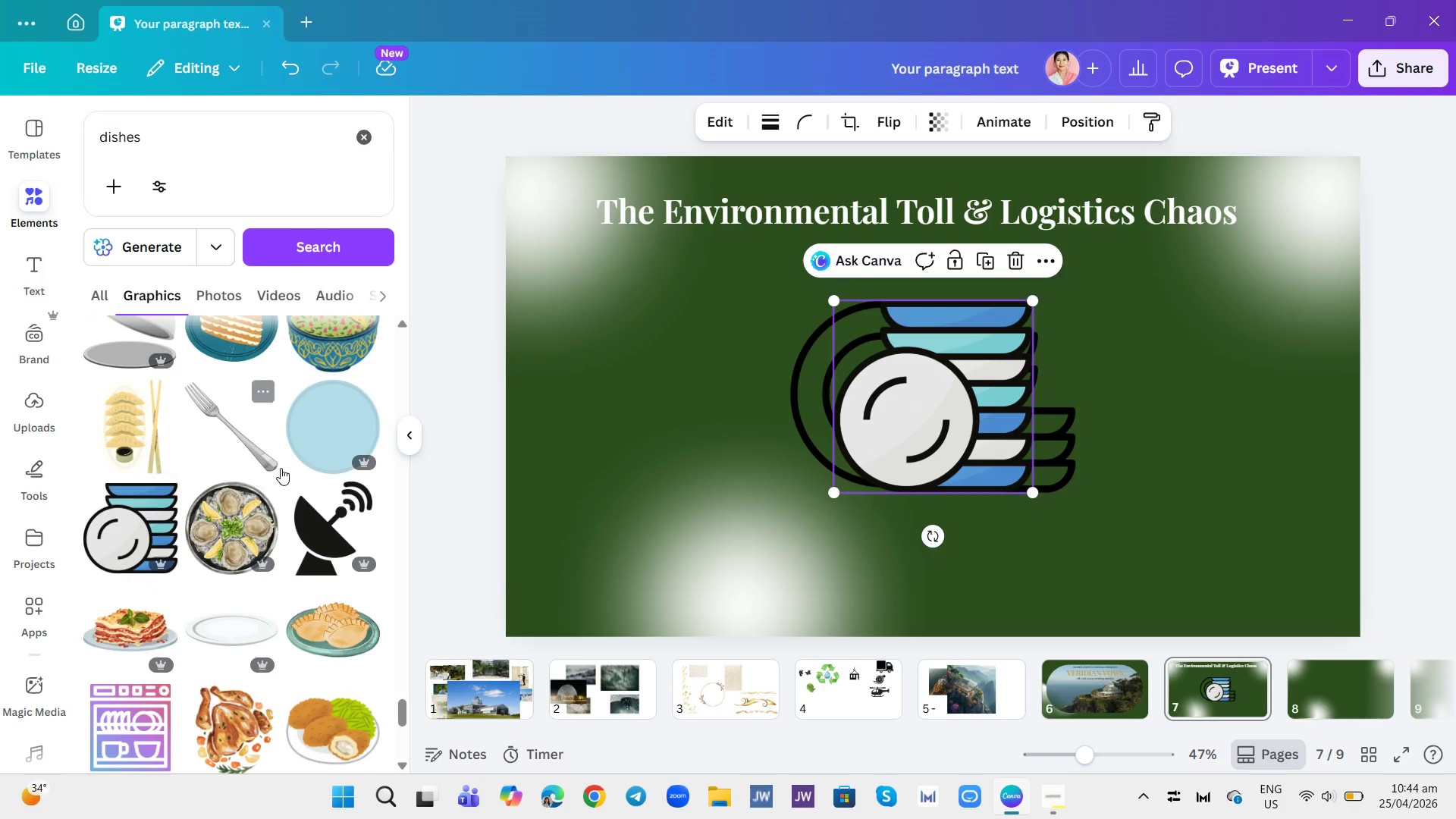 
scroll: coordinate [334, 434], scroll_direction: down, amount: 4.0
 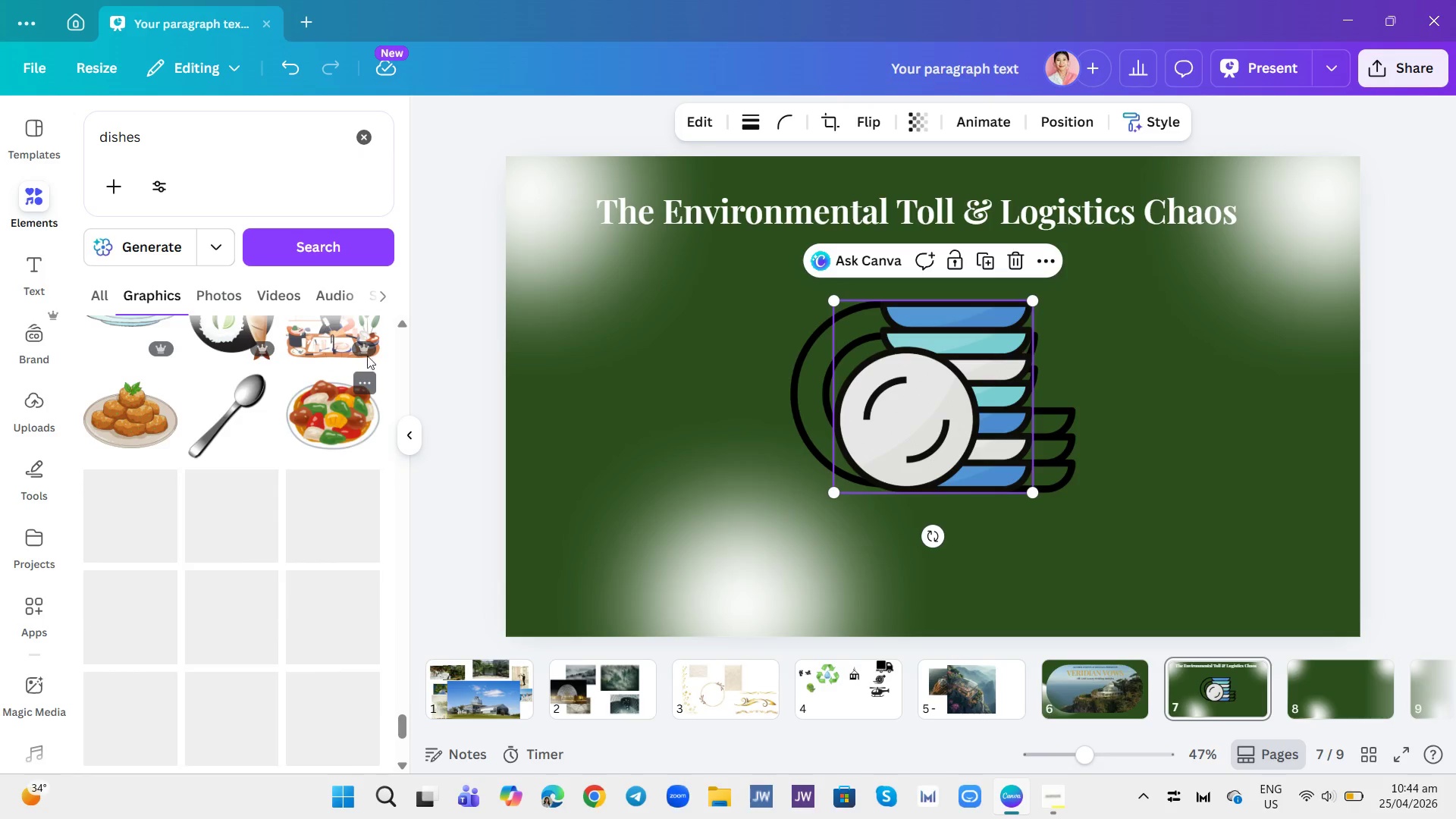 
left_click([300, 127])
 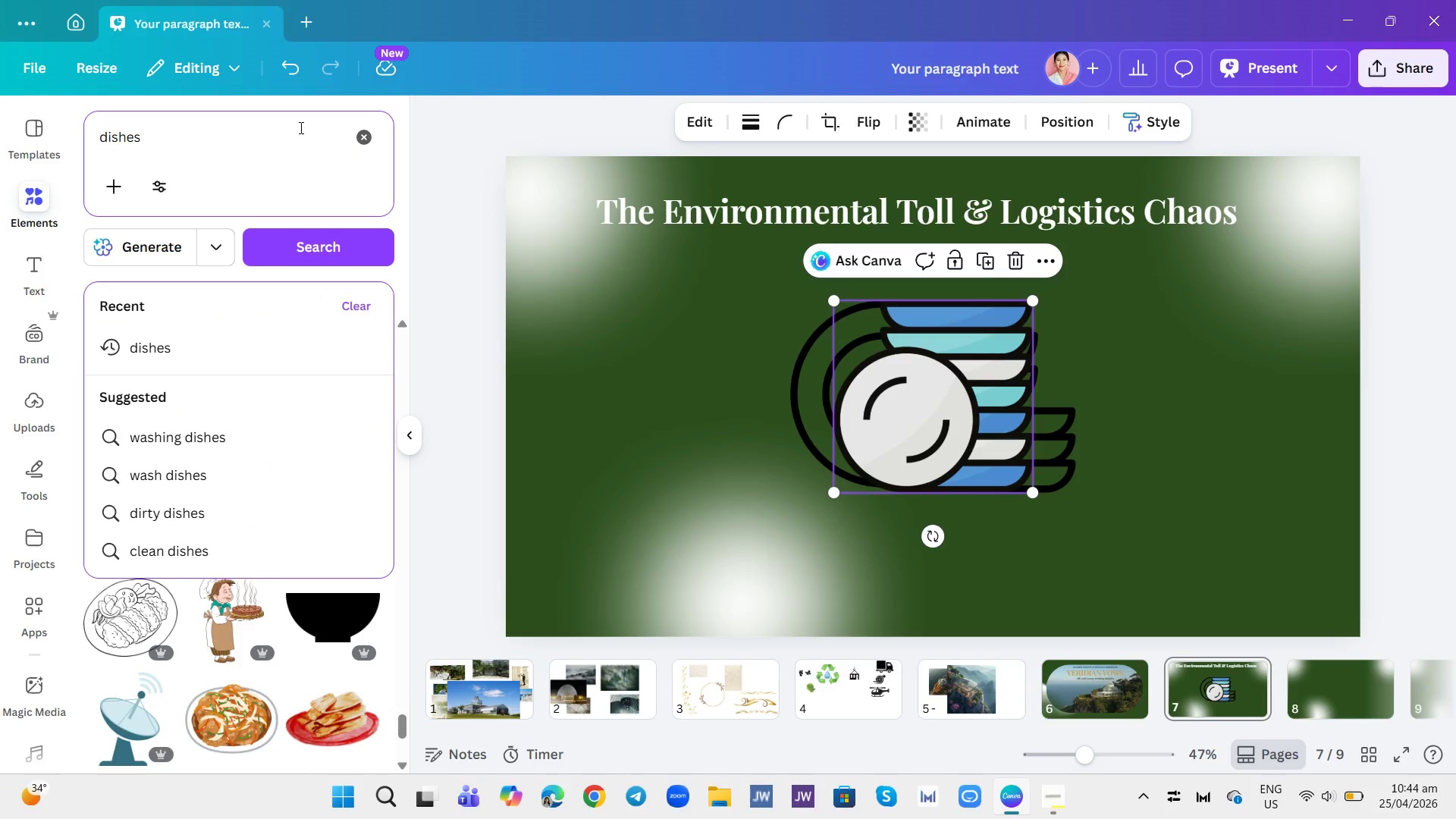 
hold_key(key=Backspace, duration=1.5)
 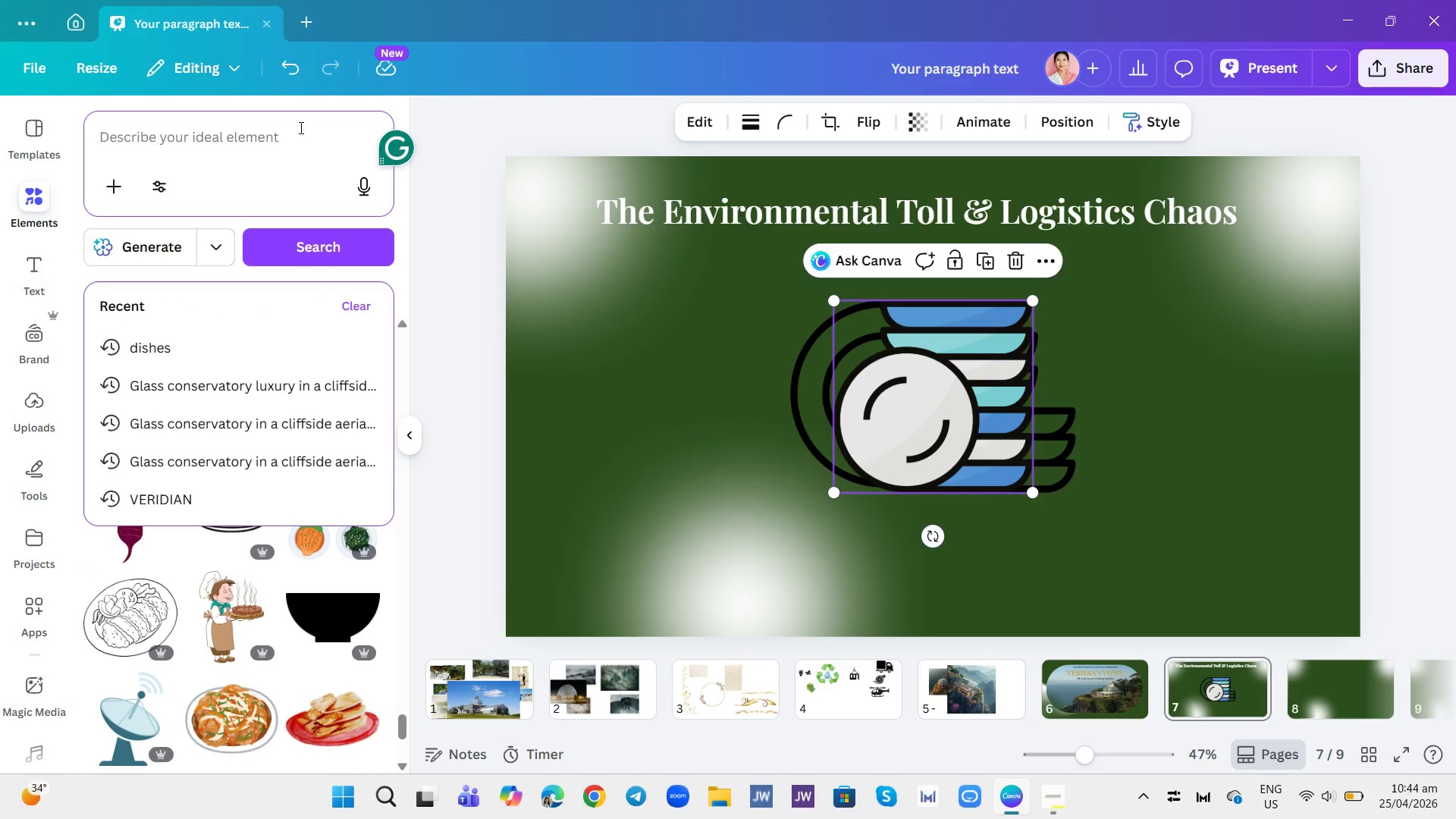 
key(Backspace)
key(Backspace)
key(Backspace)
key(Backspace)
key(Backspace)
type(plates)
 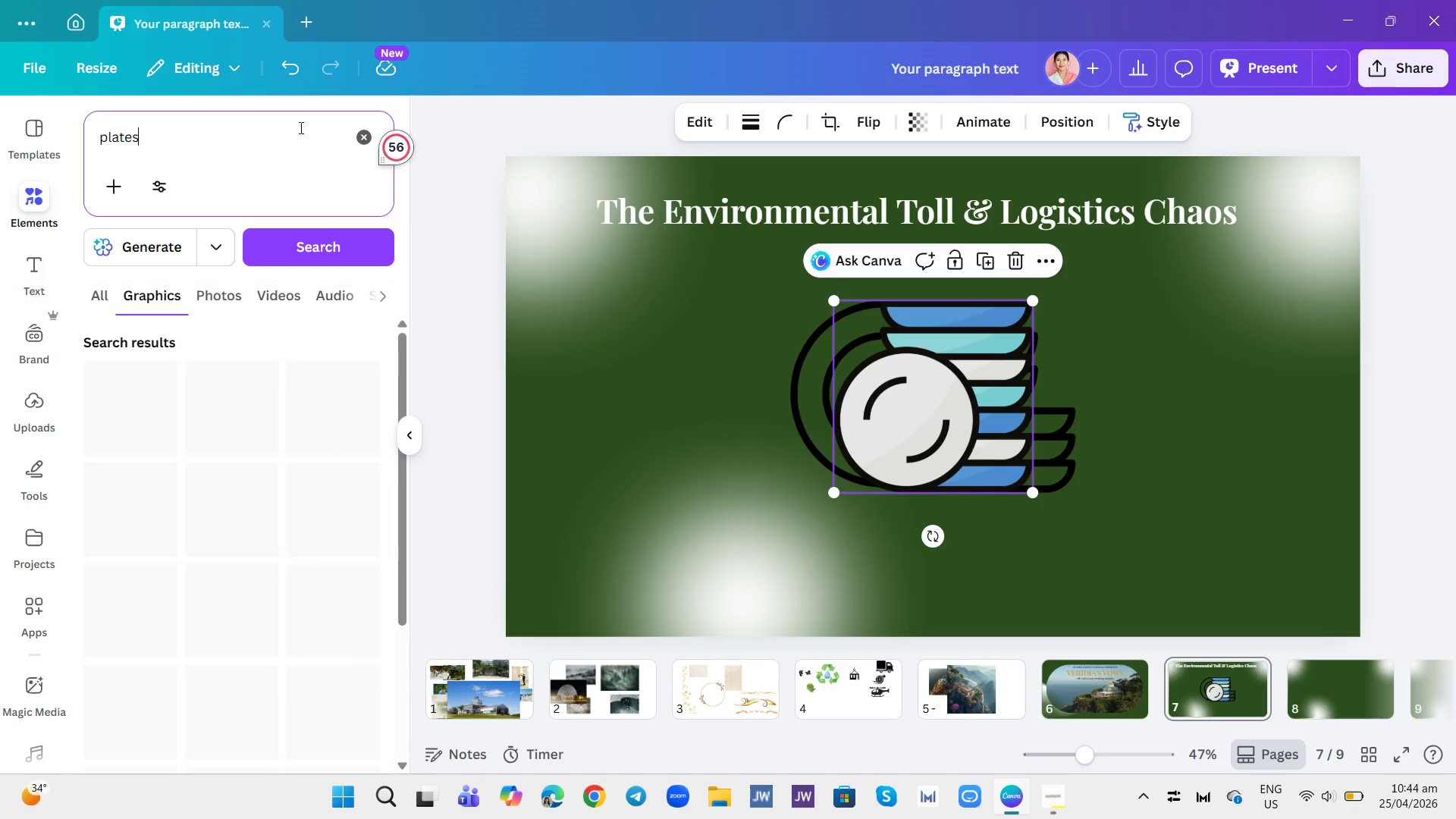 
key(Enter)
 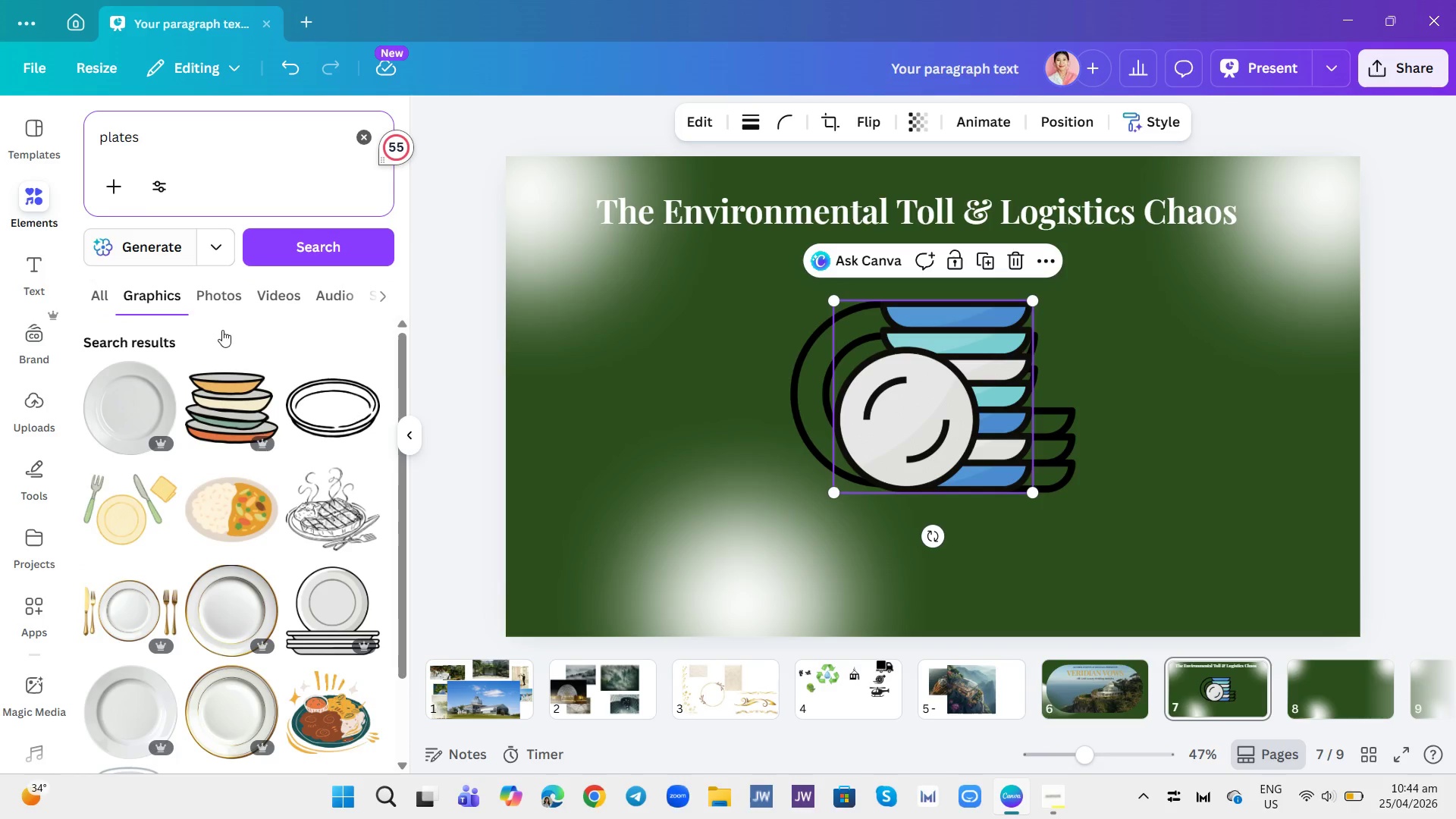 
scroll: coordinate [275, 509], scroll_direction: down, amount: 2.0
 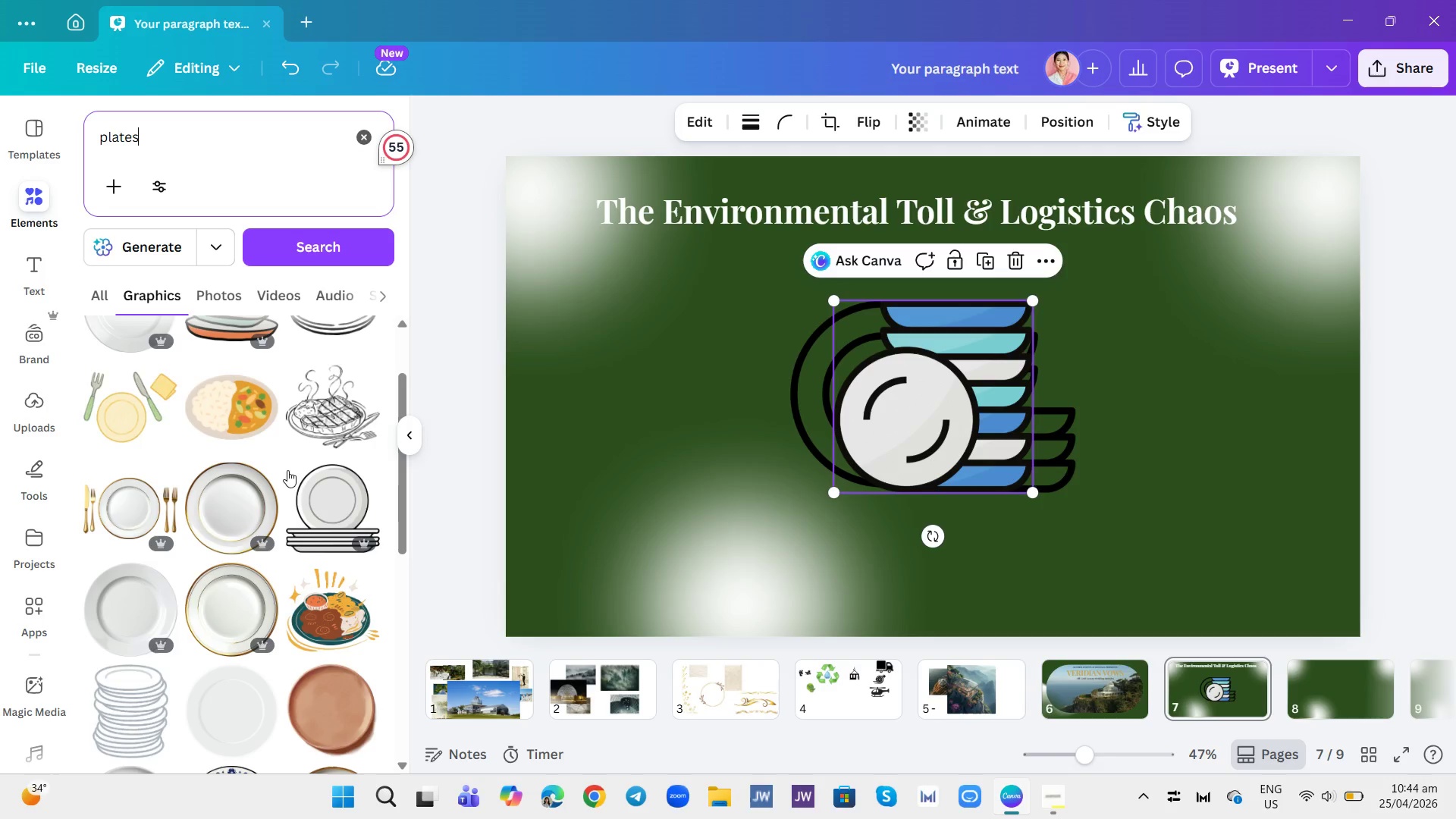 
scroll: coordinate [255, 381], scroll_direction: up, amount: 4.0
 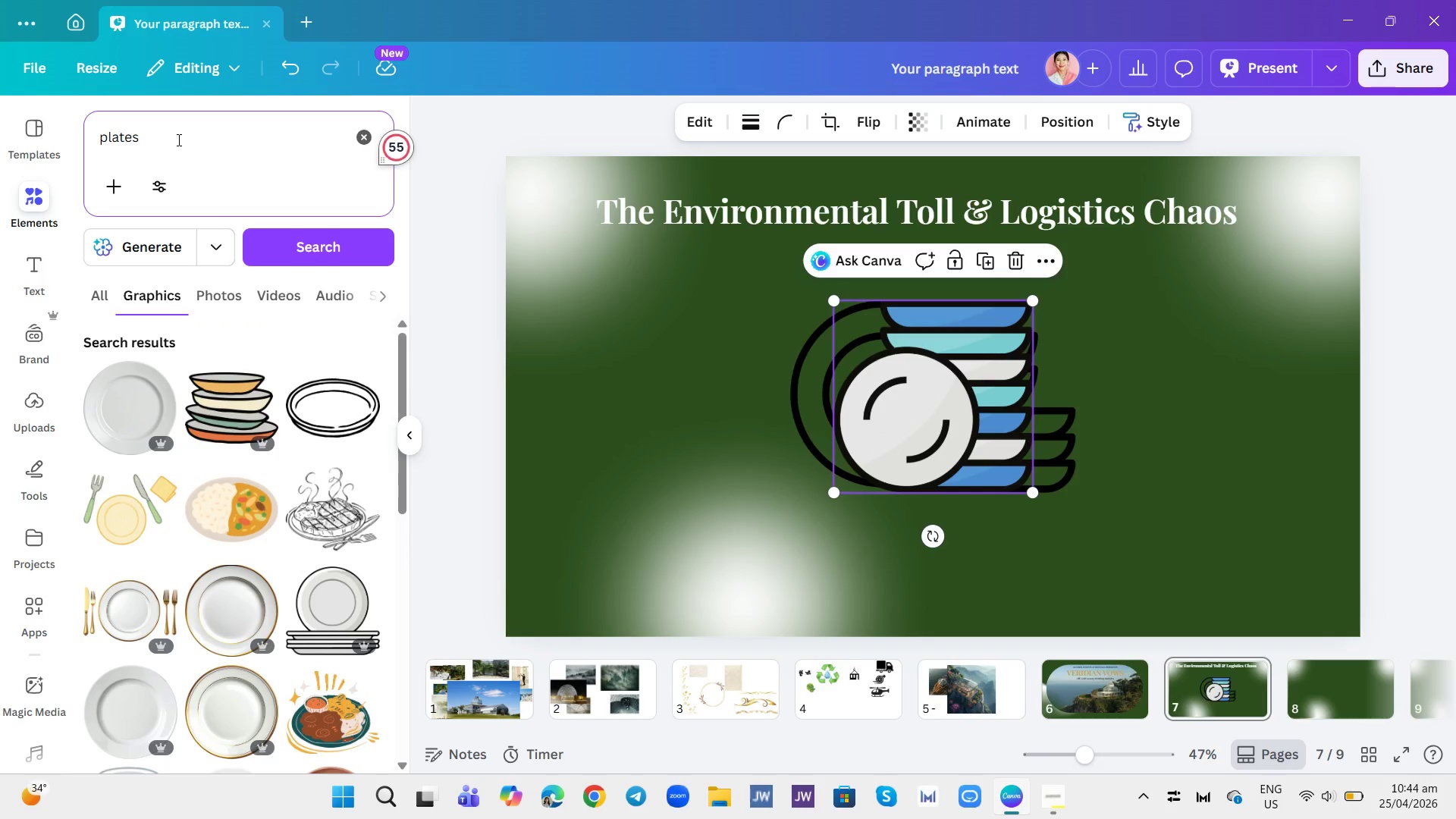 
type( and cups)
 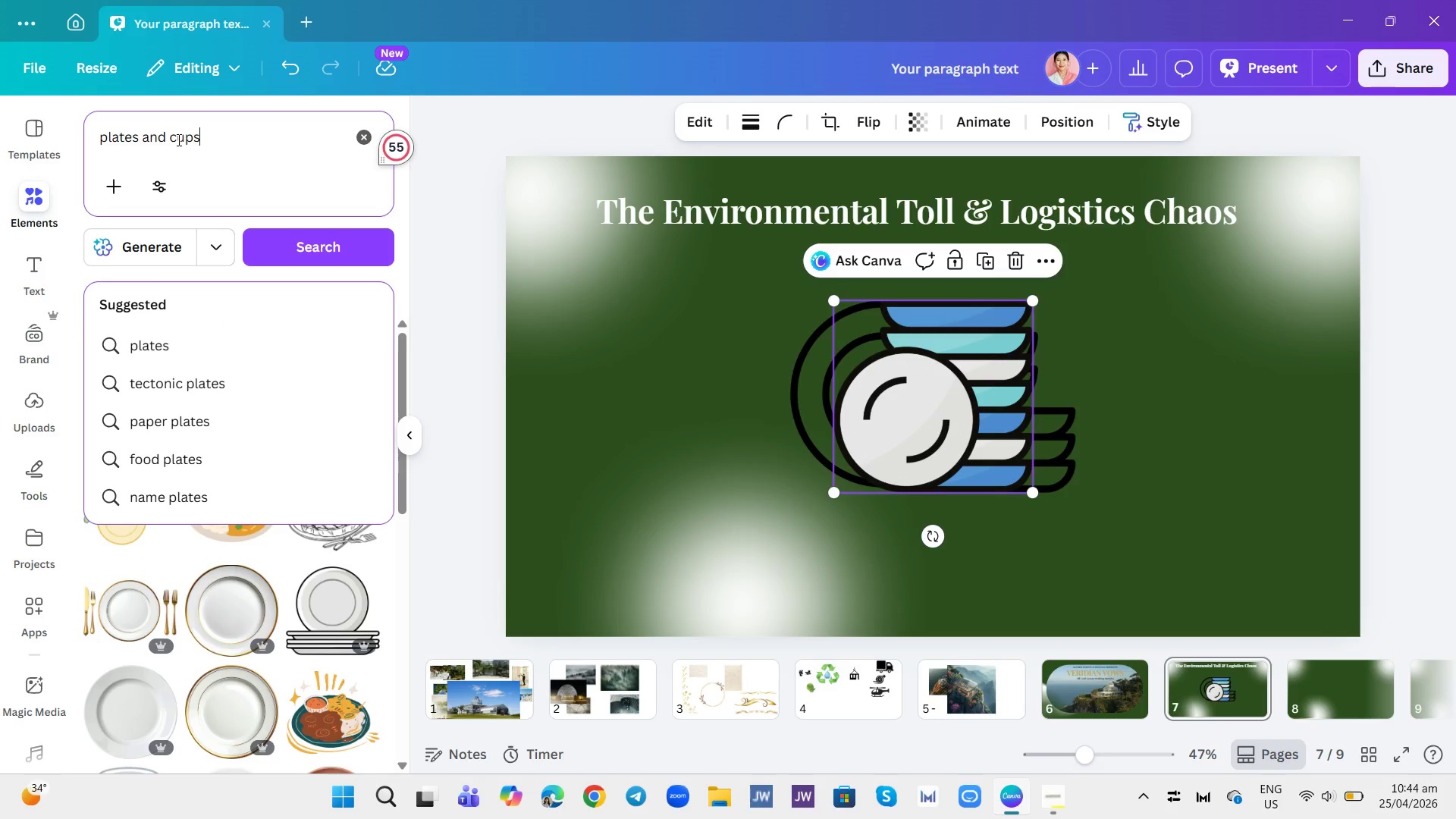 
key(Enter)
 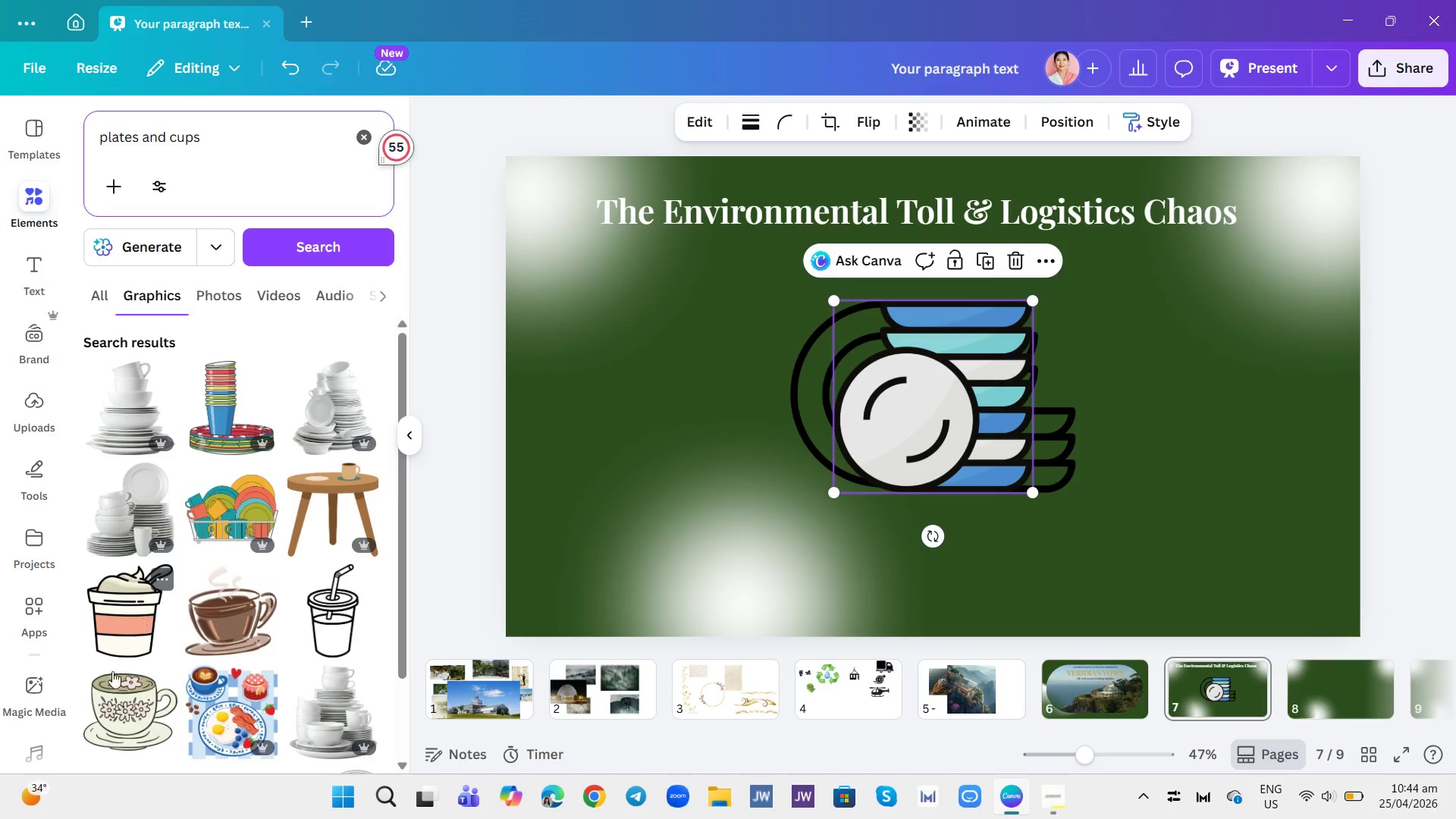 
wait(6.94)
 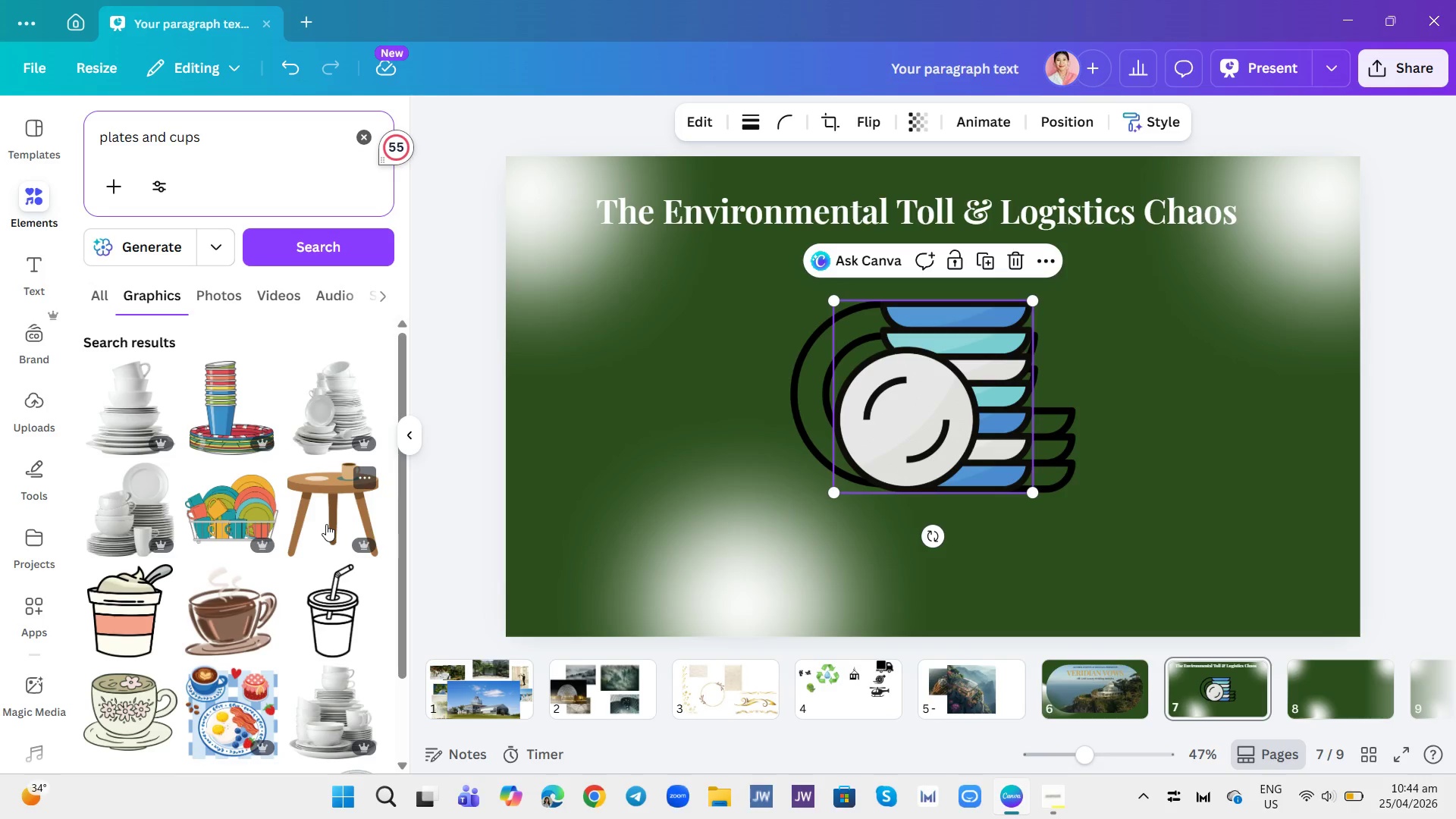 
scroll: coordinate [230, 576], scroll_direction: down, amount: 15.0
 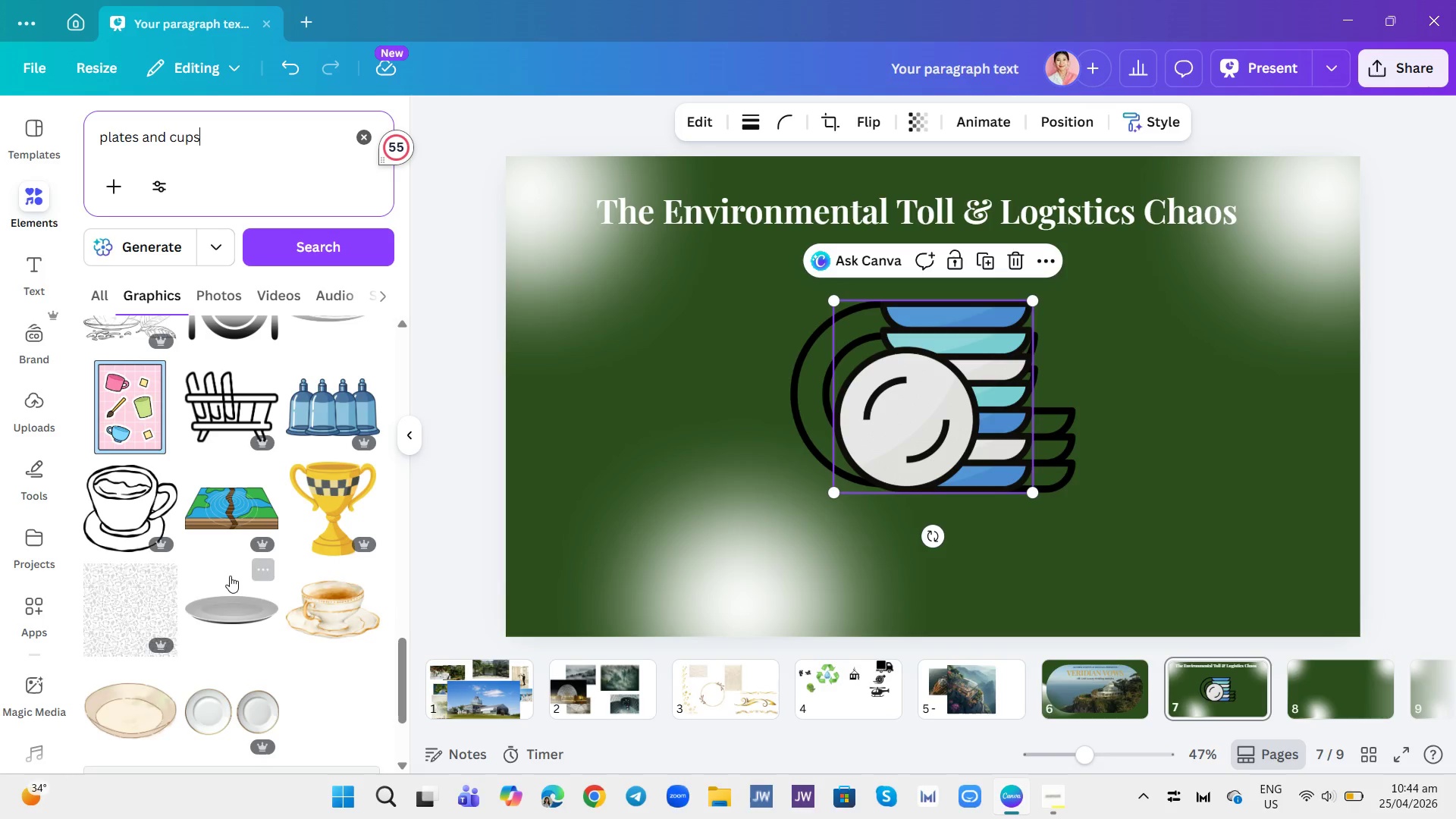 
scroll: coordinate [250, 585], scroll_direction: down, amount: 17.0
 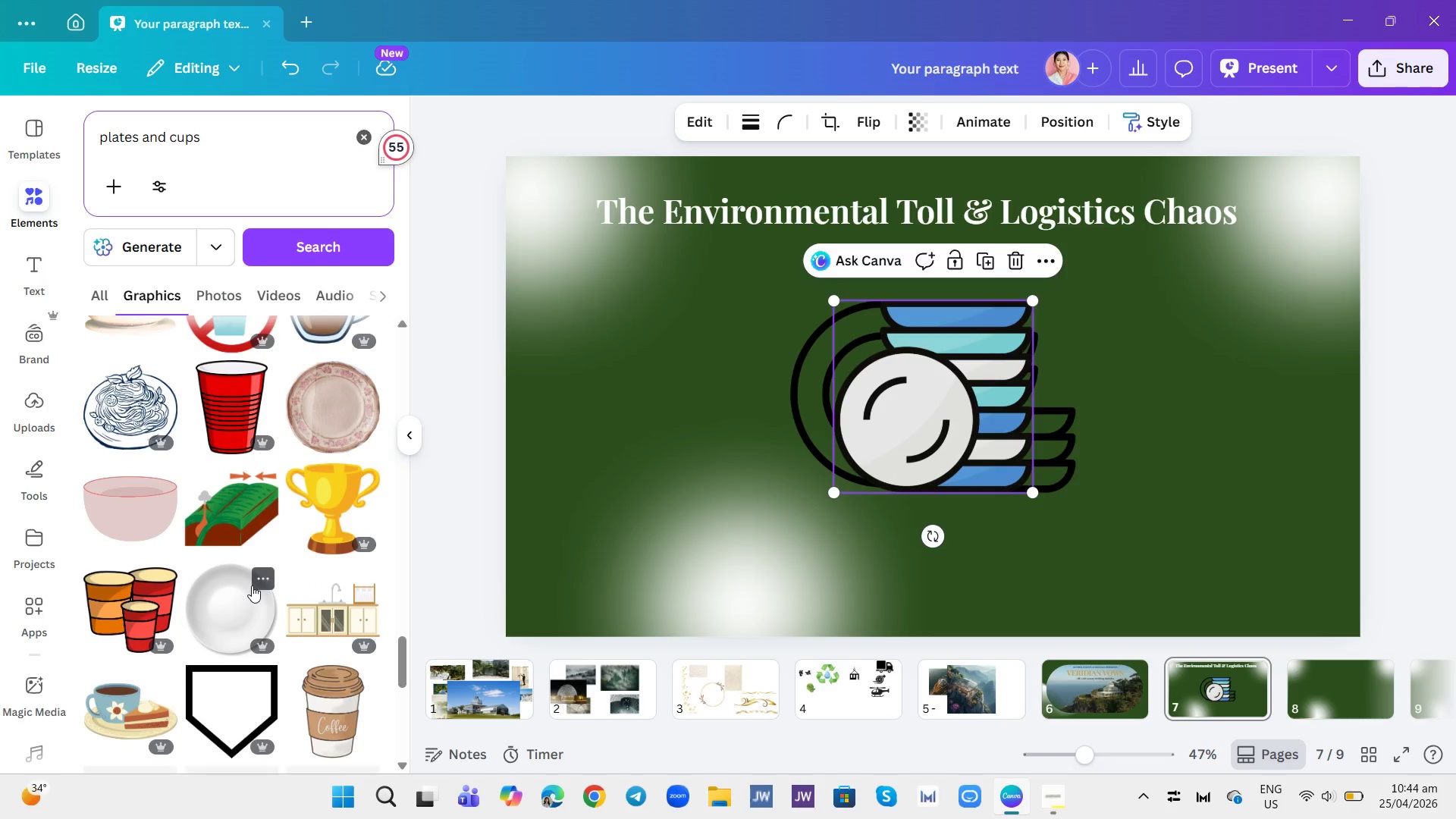 
scroll: coordinate [253, 589], scroll_direction: down, amount: 12.0
 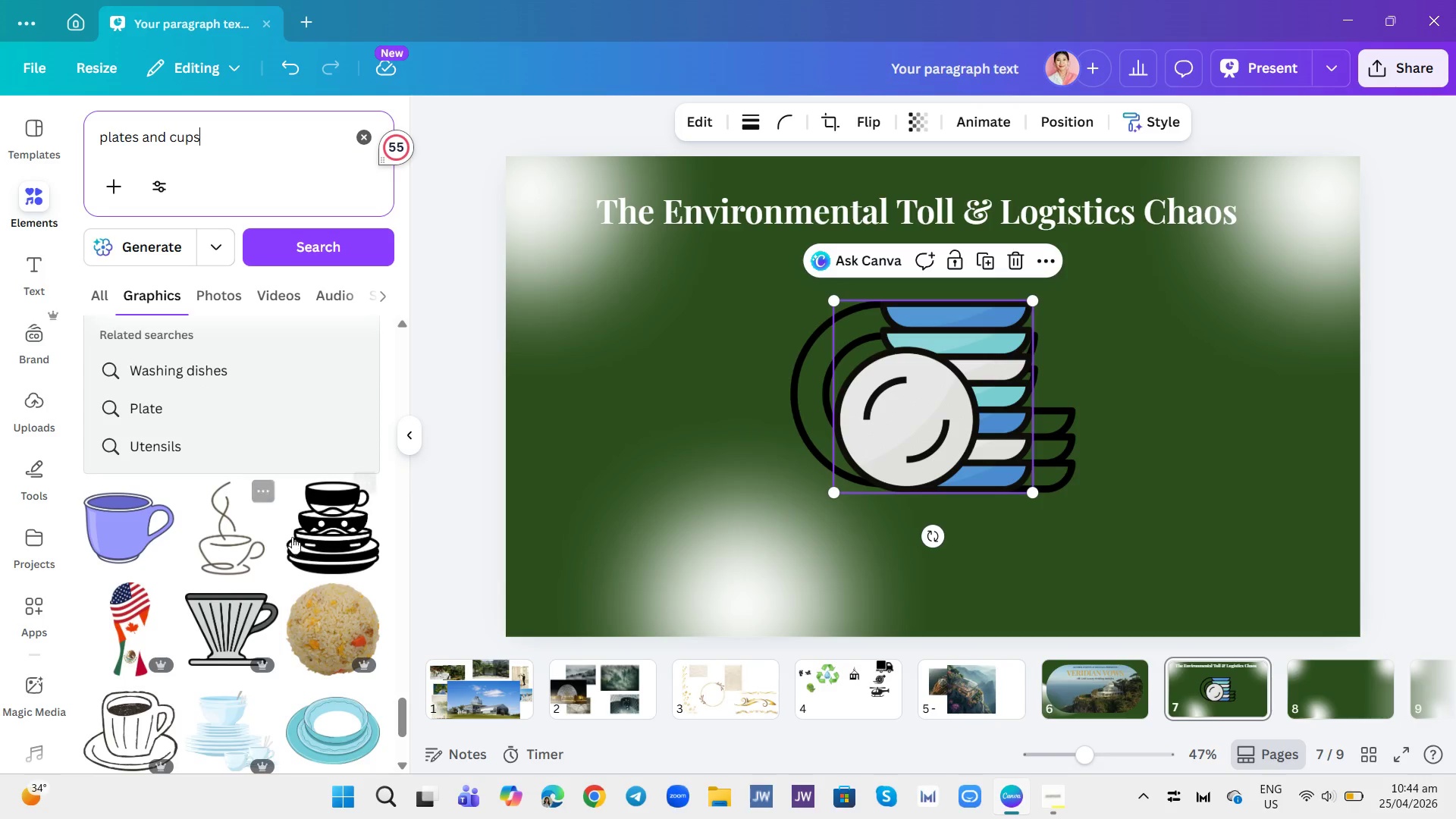 
left_click([348, 536])
 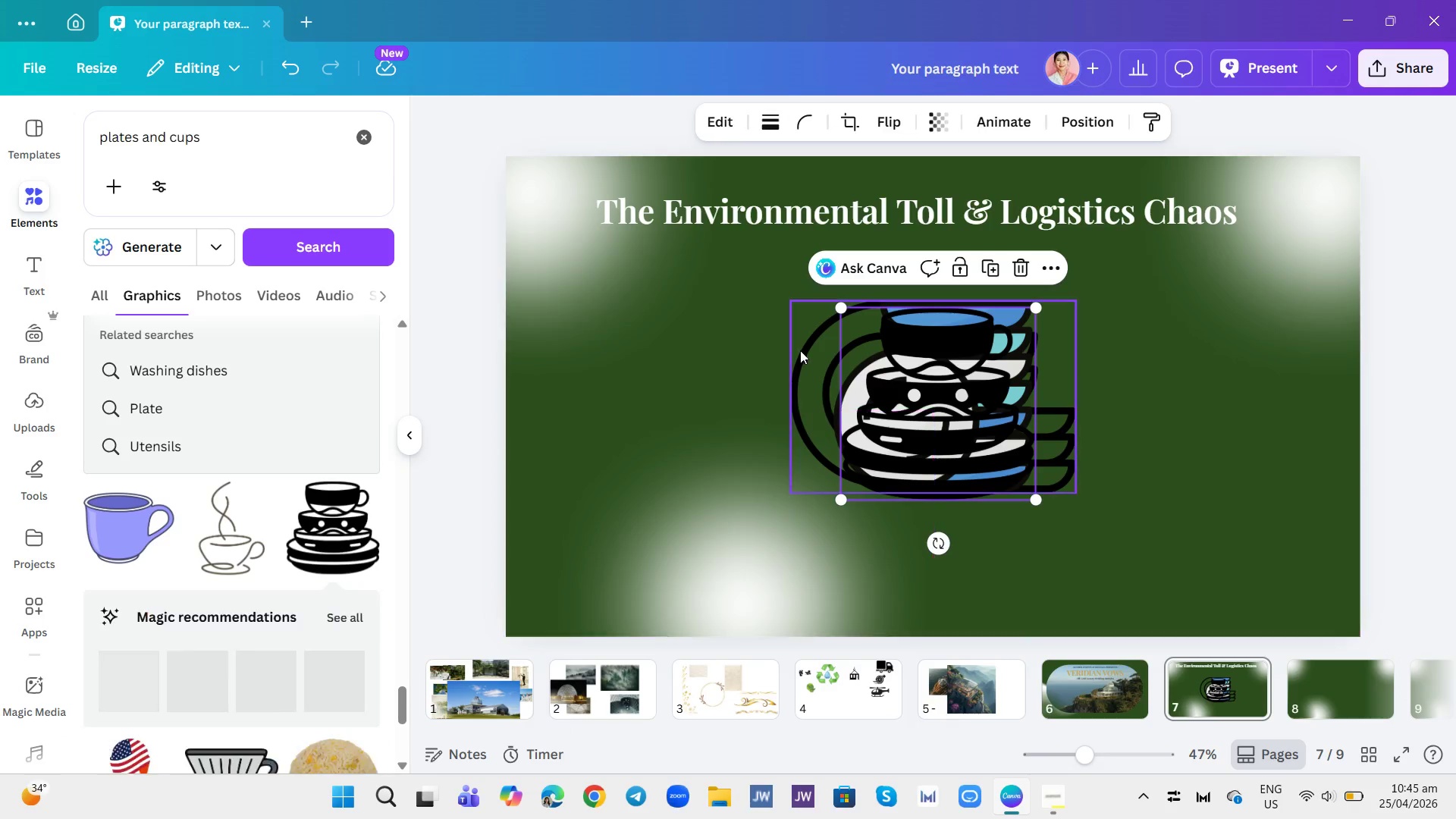 
left_click_drag(start_coordinate=[925, 384], to_coordinate=[672, 443])
 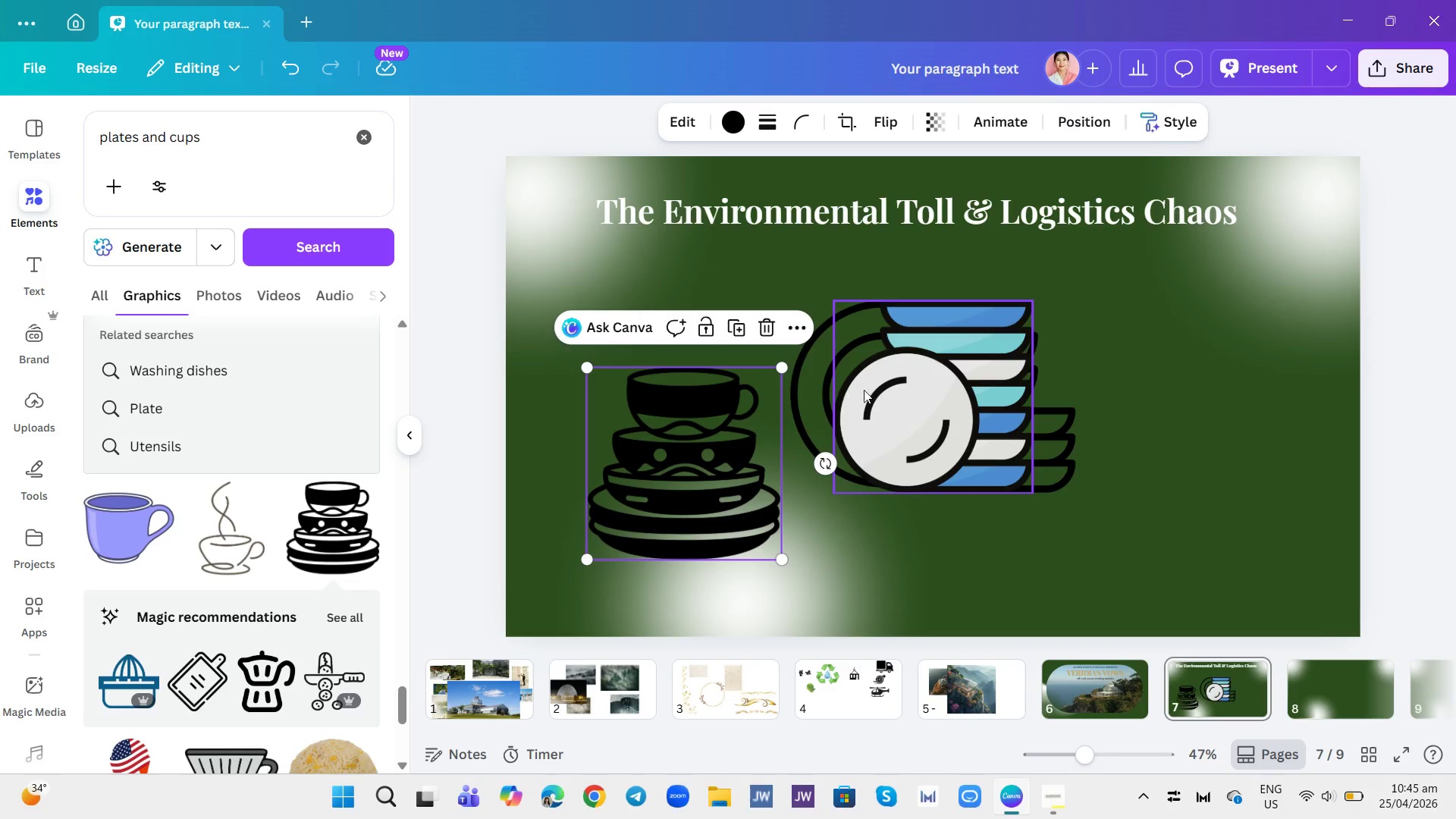 
left_click([894, 391])
 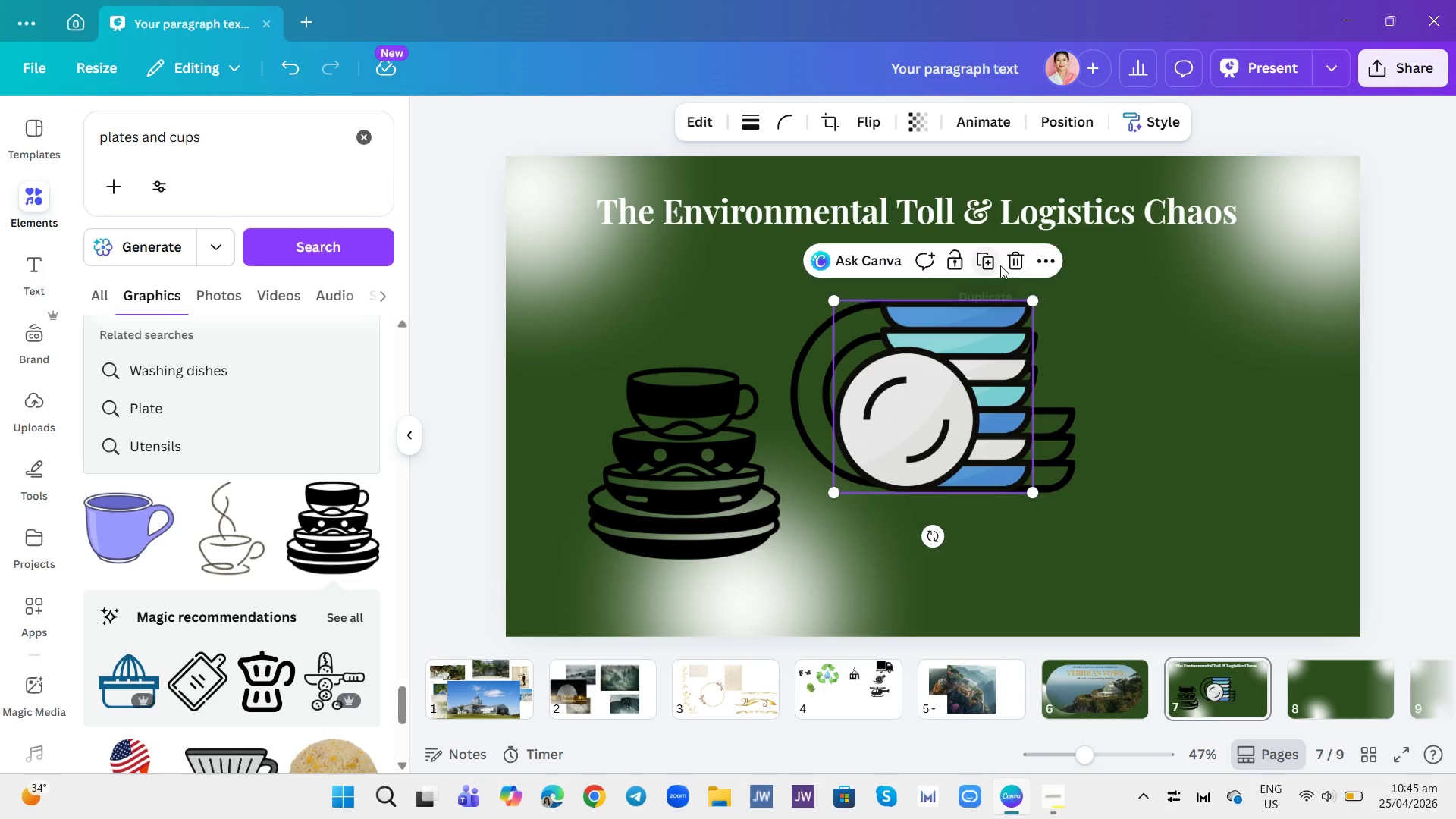 
left_click([1014, 259])
 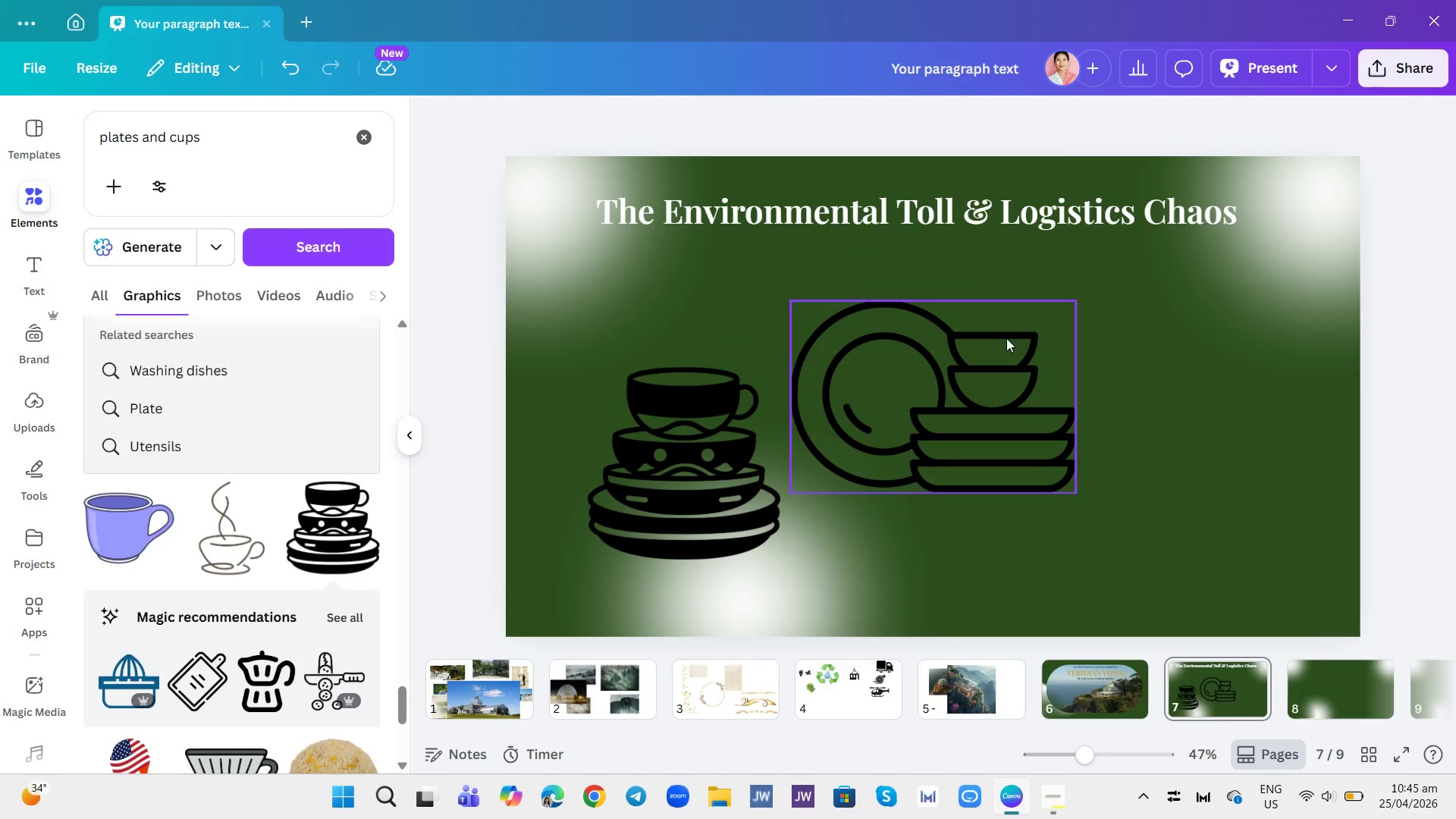 
left_click([1006, 338])
 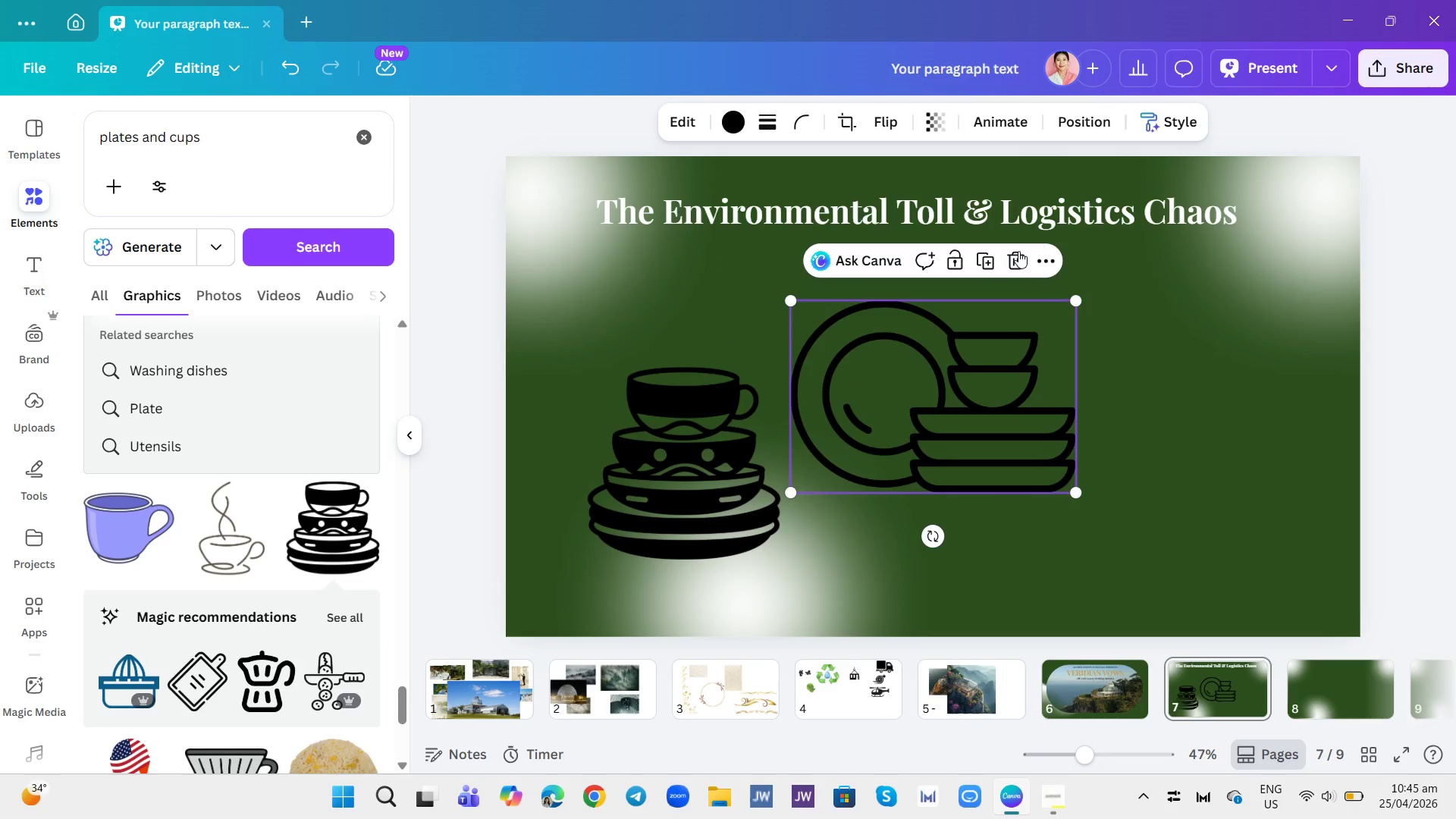 
left_click([1025, 259])
 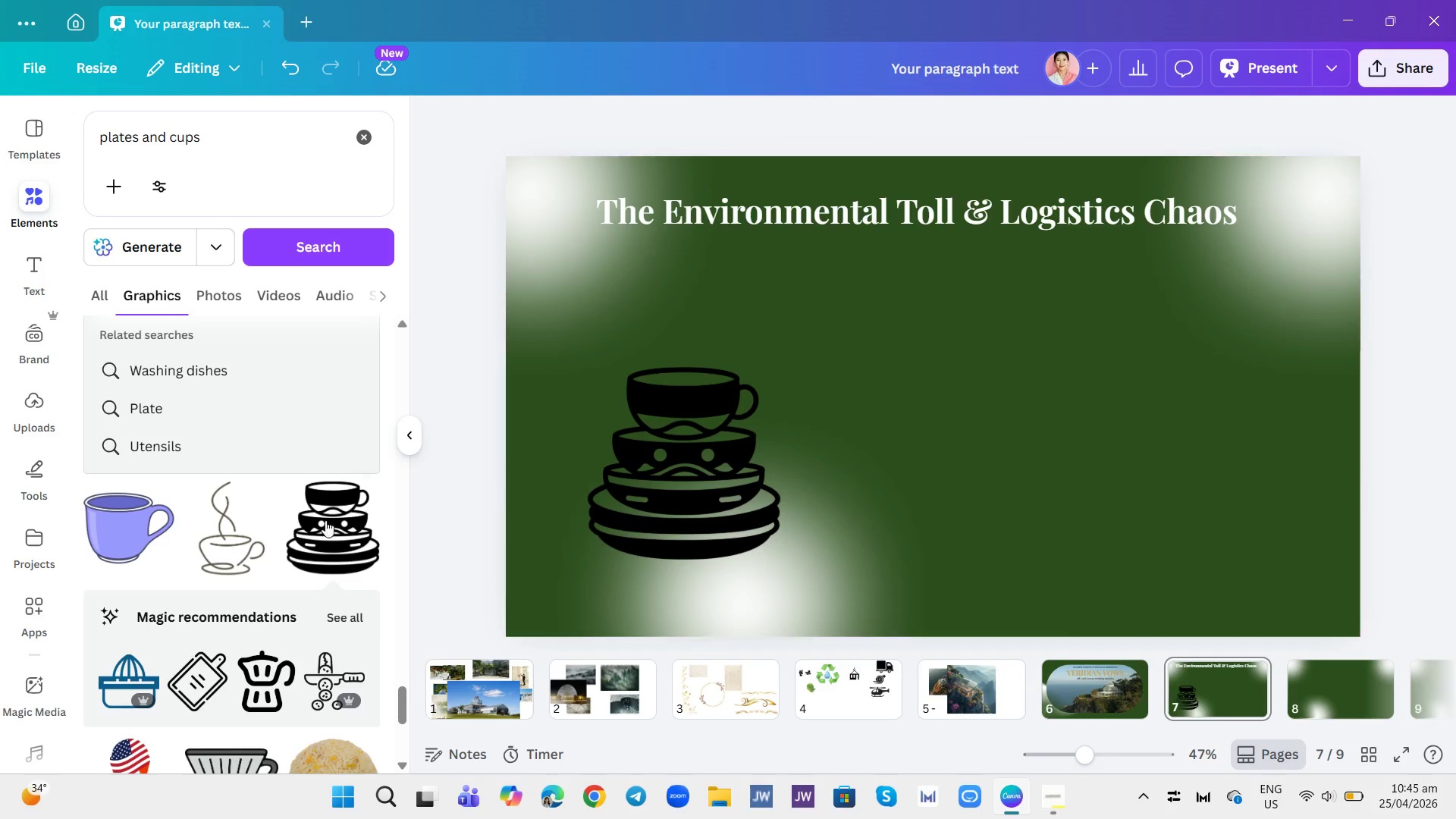 
scroll: coordinate [309, 524], scroll_direction: down, amount: 3.0
 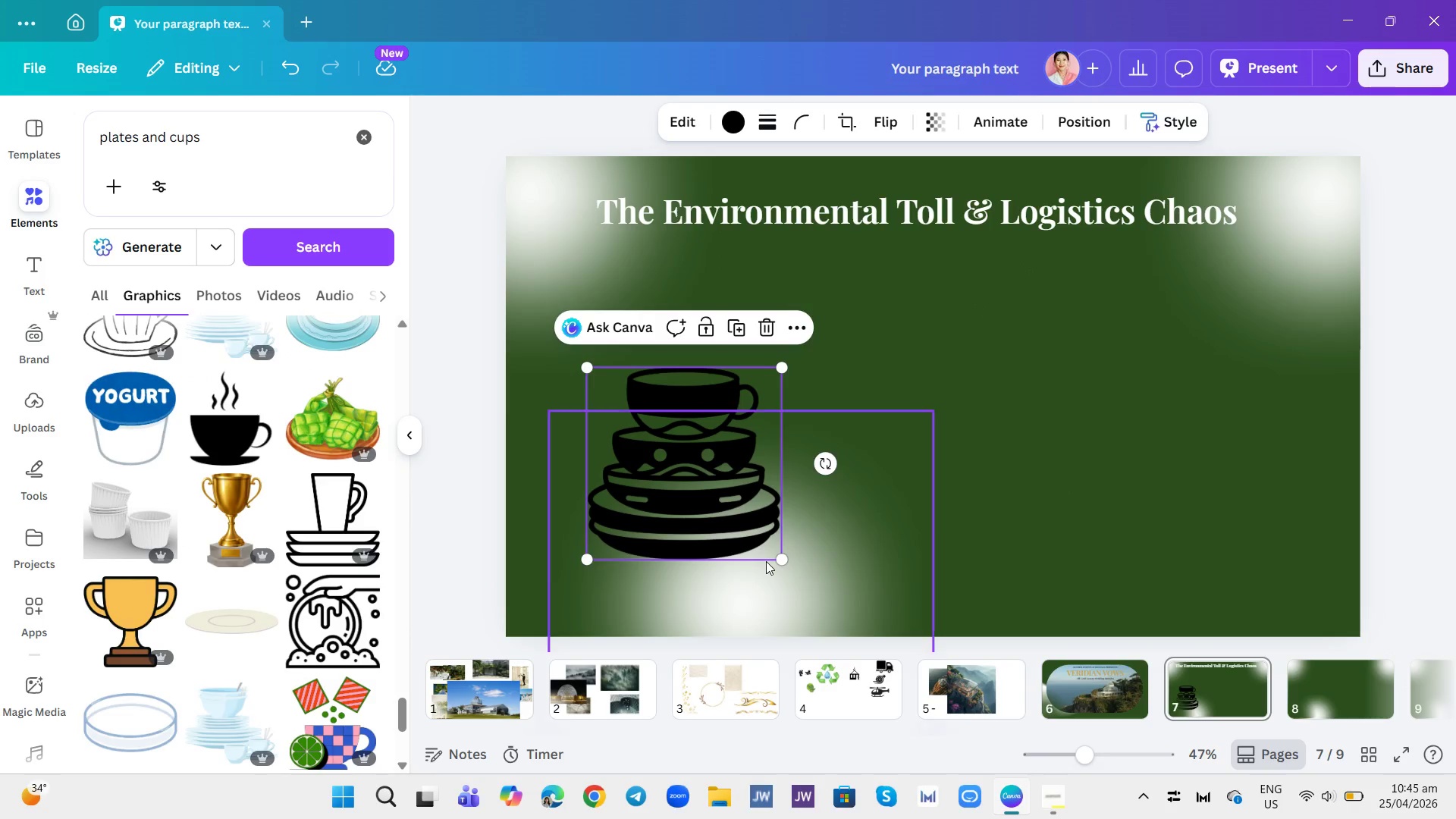 
left_click_drag(start_coordinate=[786, 560], to_coordinate=[679, 479])
 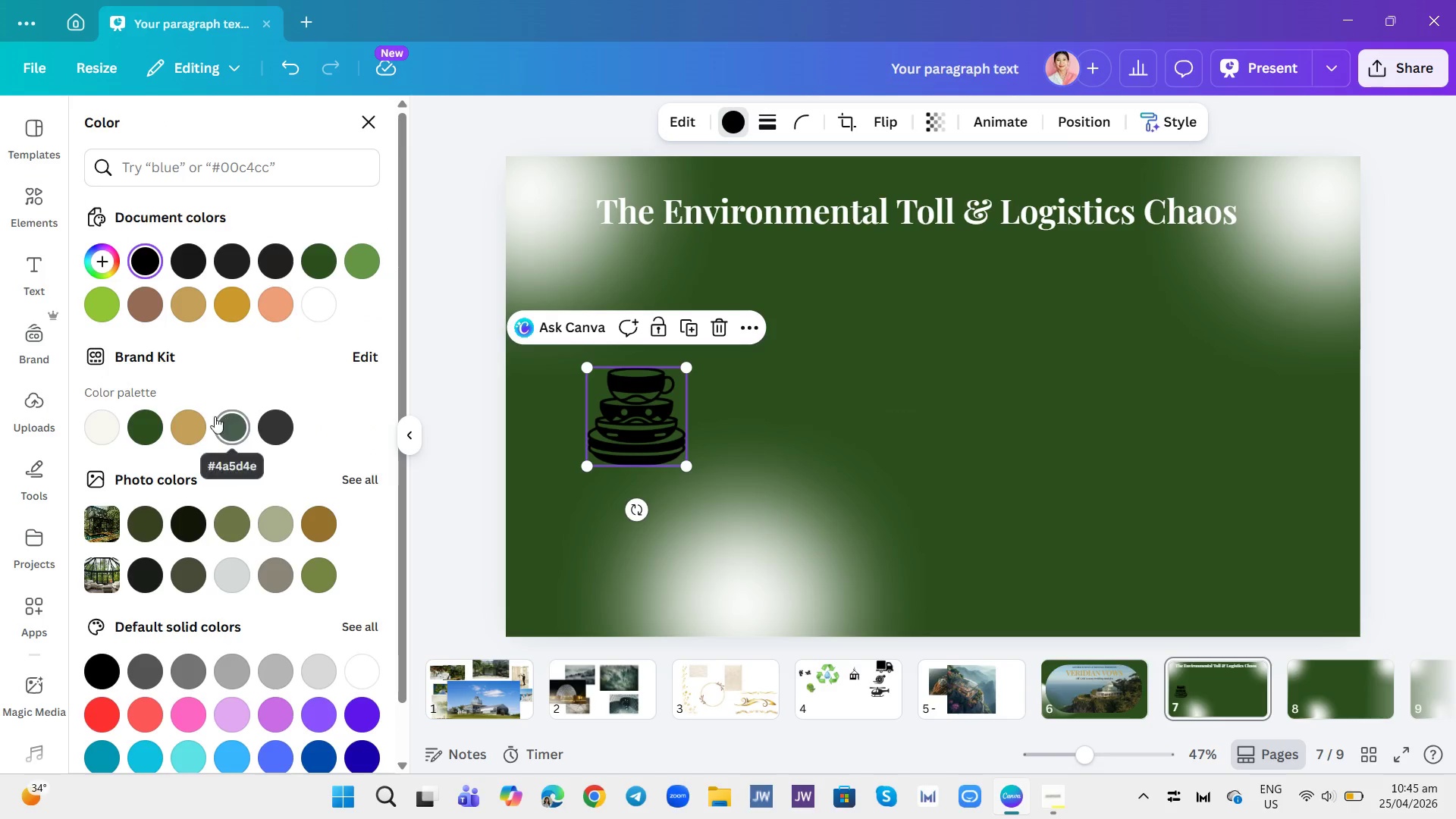 
left_click([110, 422])
 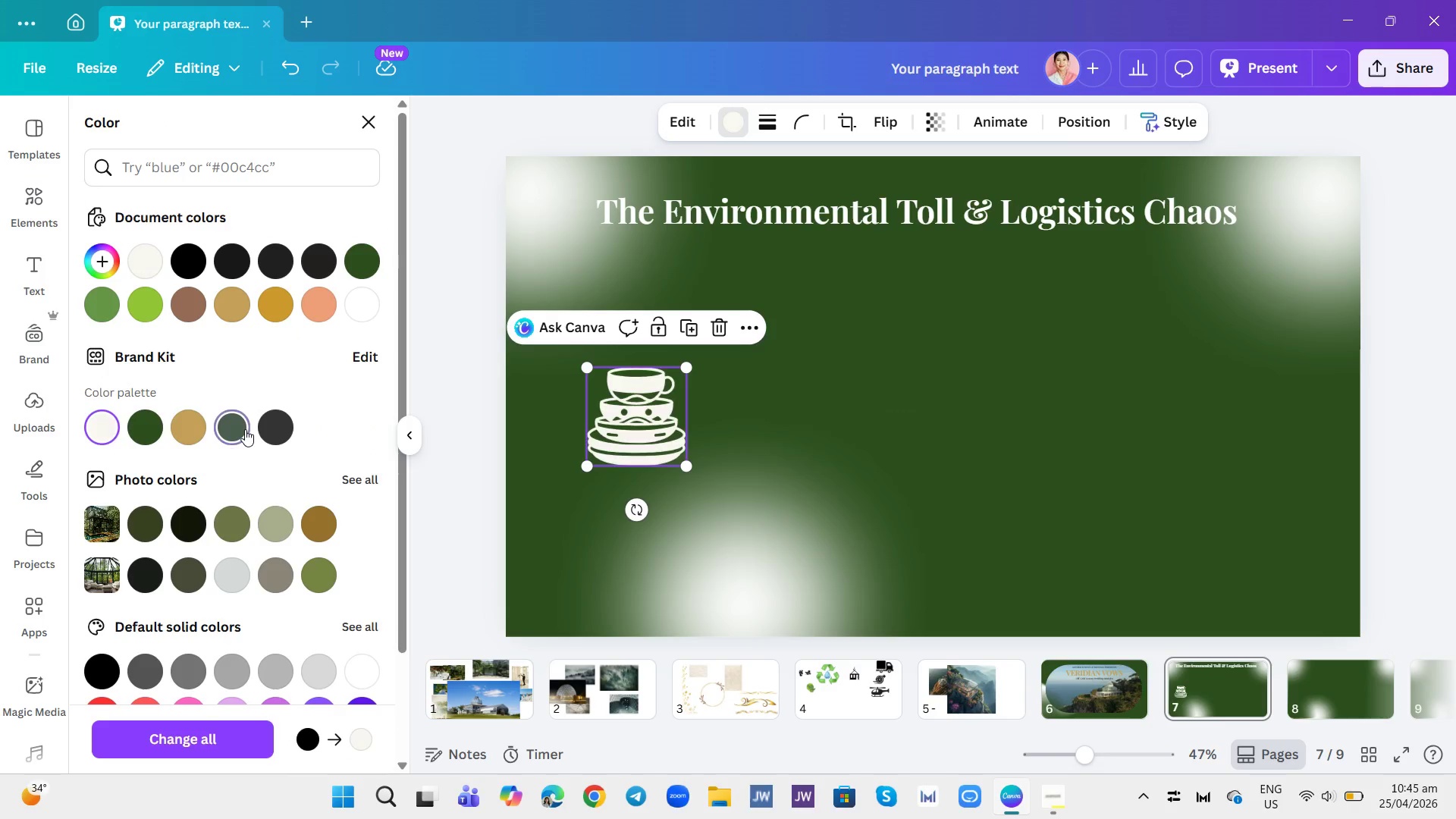 
wait(5.66)
 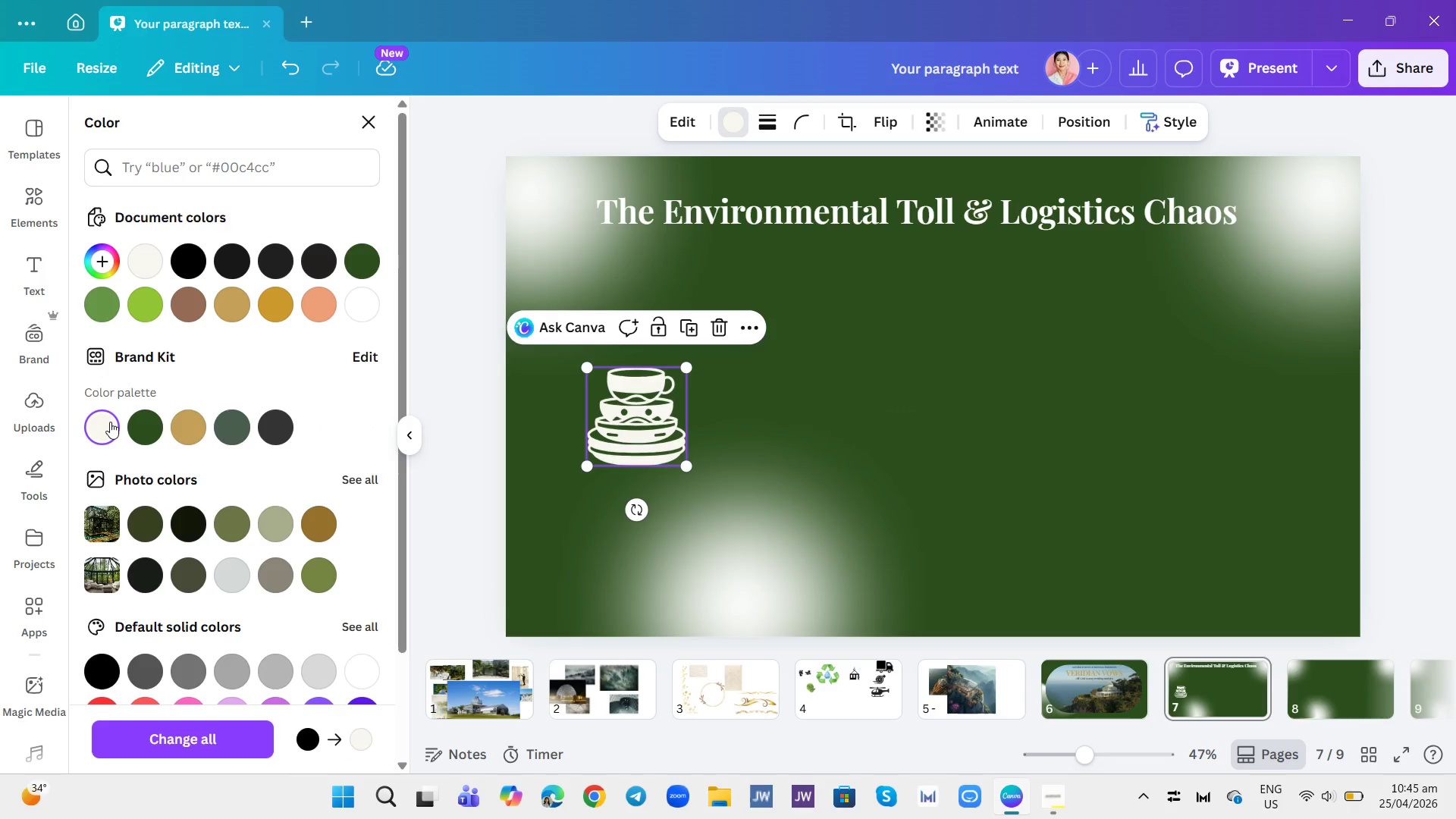 
left_click([100, 430])
 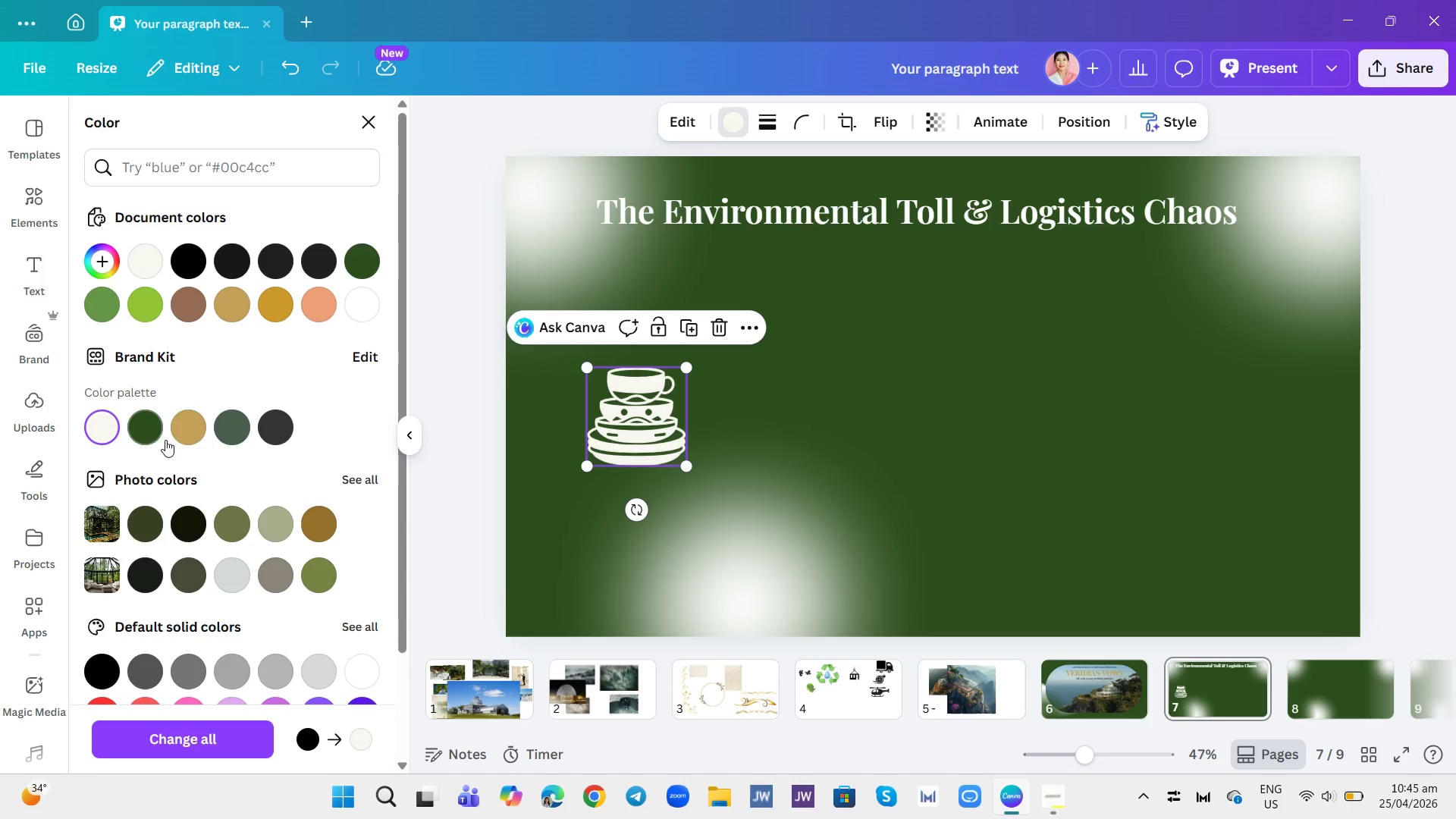 
left_click([180, 441])
 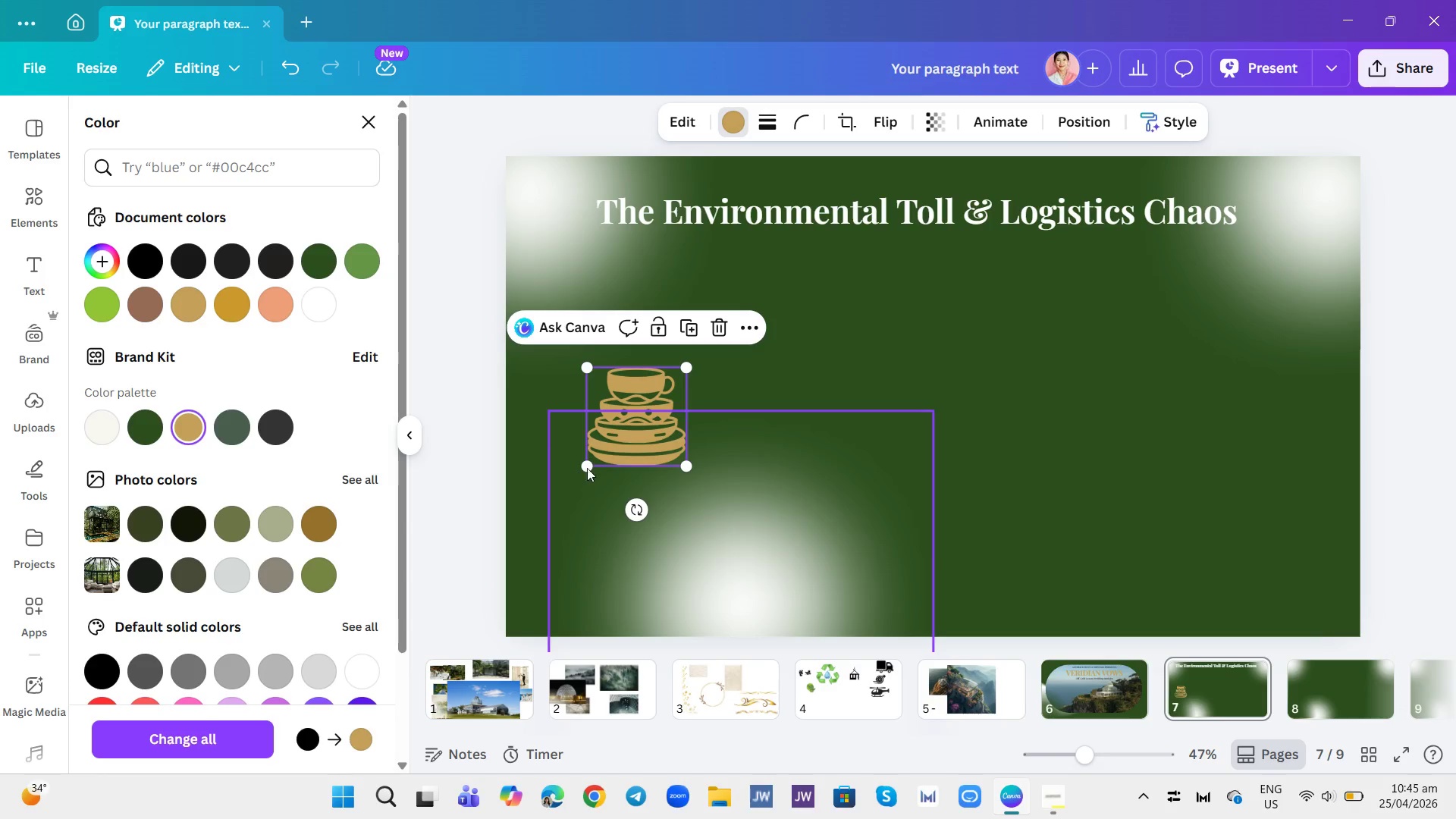 
left_click_drag(start_coordinate=[588, 464], to_coordinate=[617, 440])
 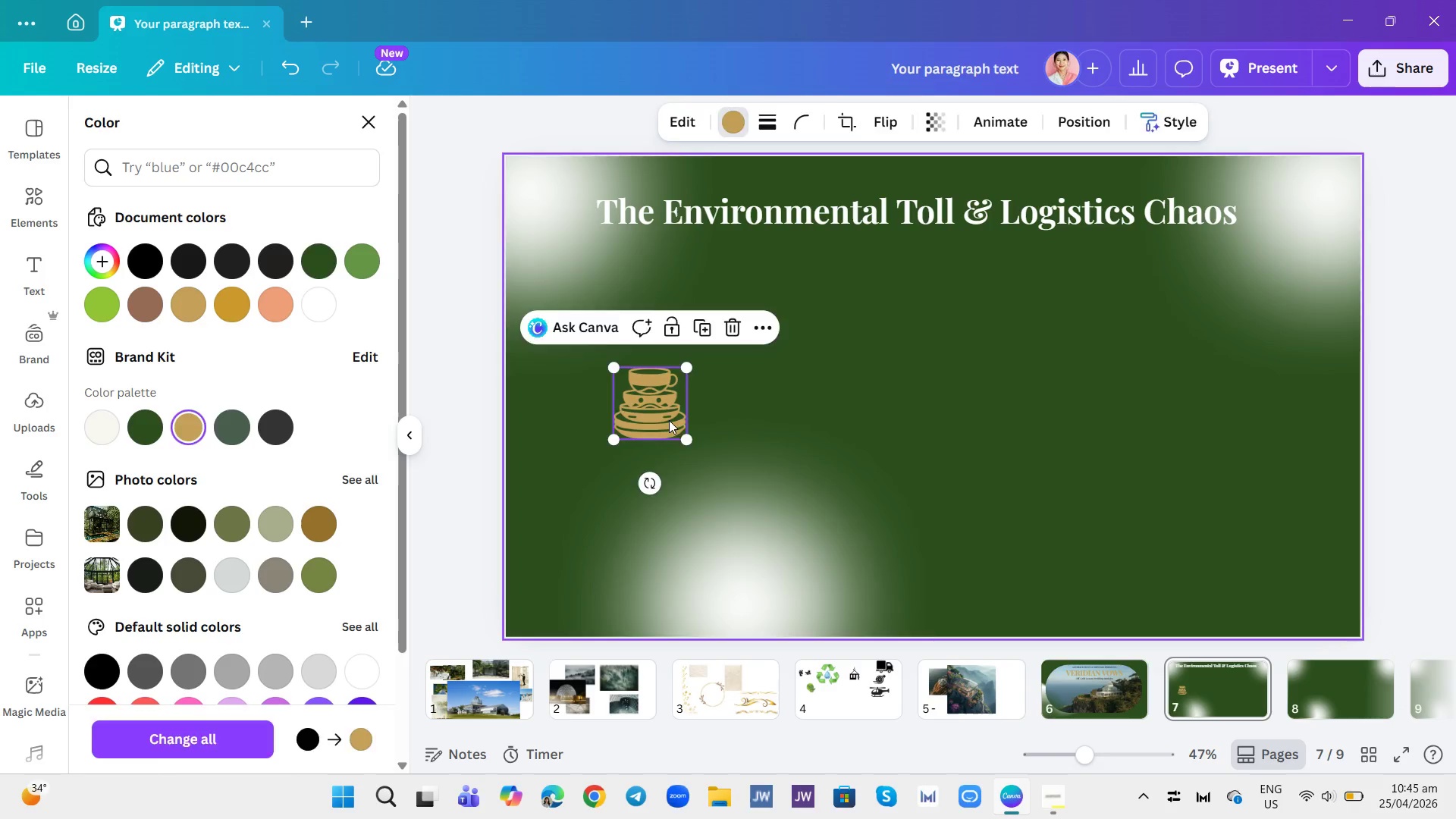 
left_click_drag(start_coordinate=[664, 404], to_coordinate=[704, 320])
 